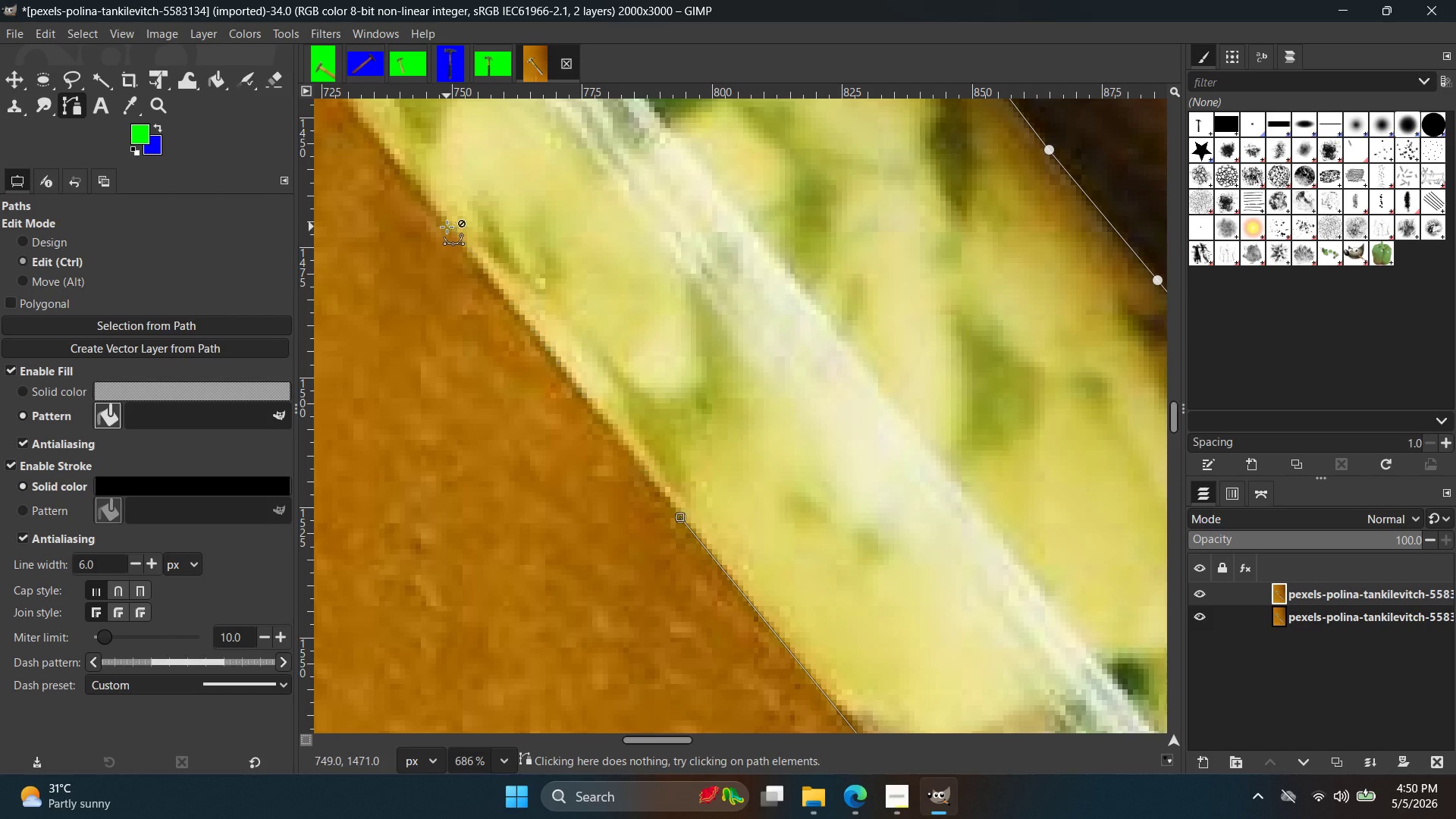 
left_click([447, 227])
 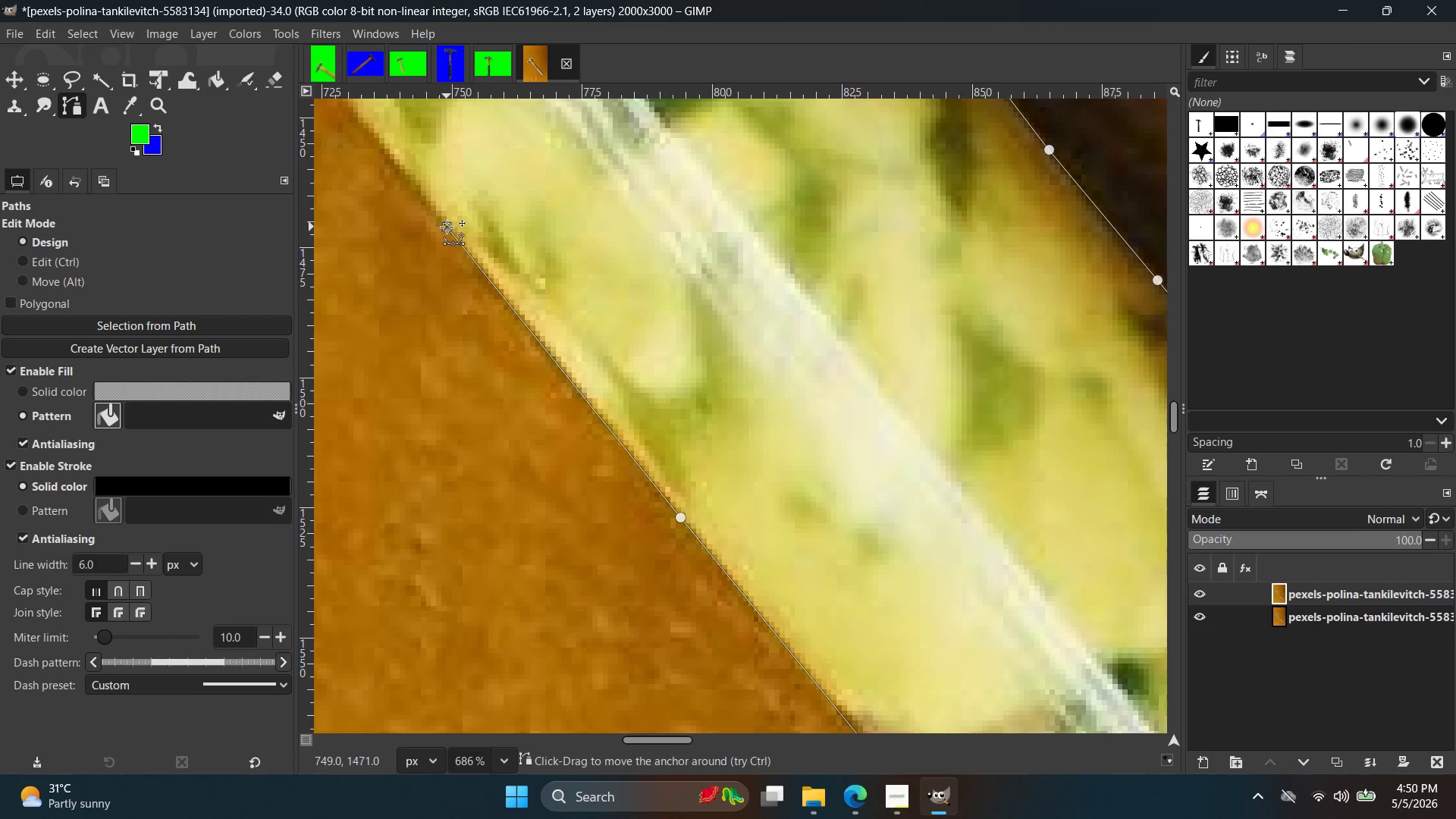 
hold_key(key=Space, duration=0.34)
 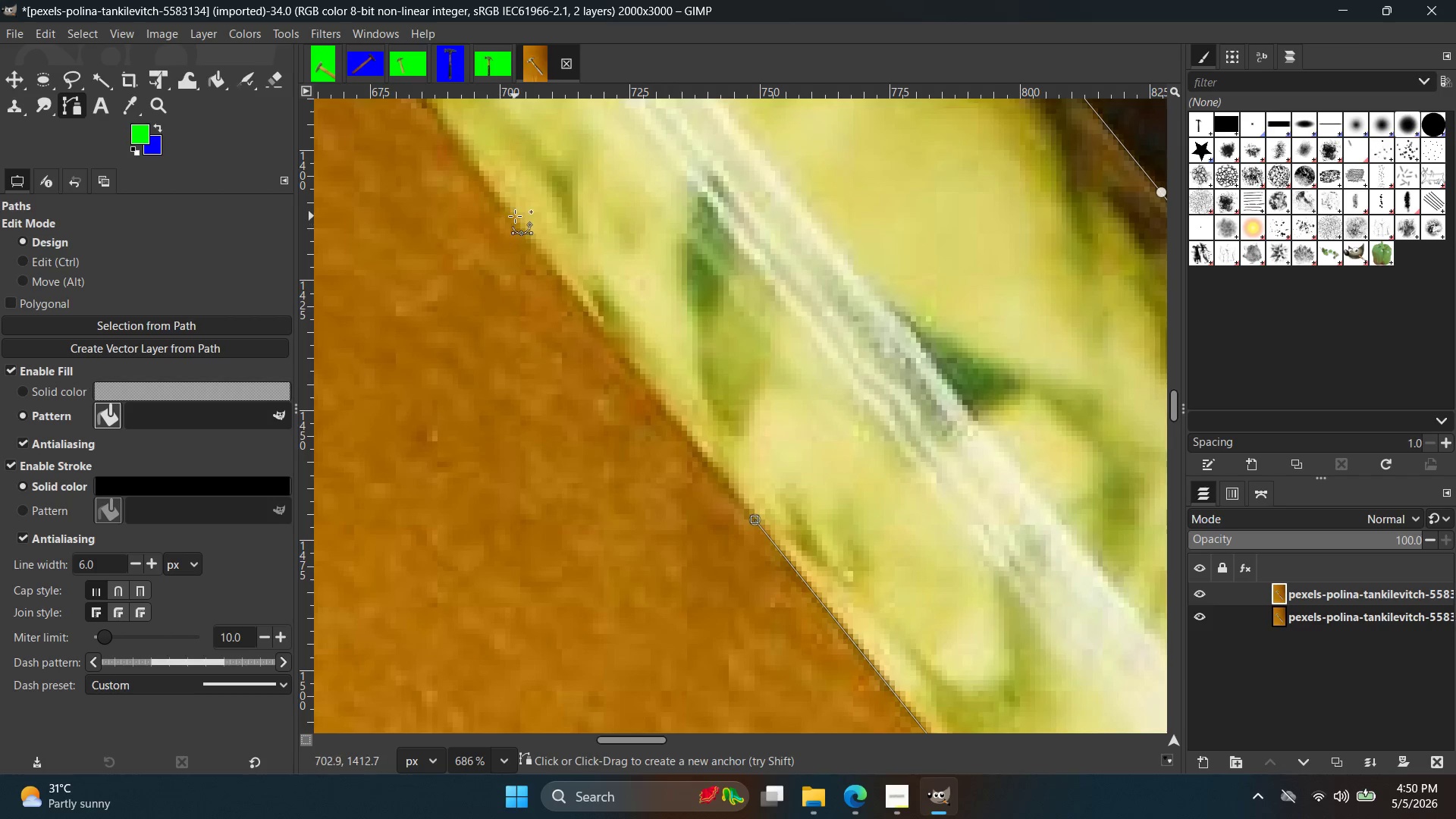 
left_click([499, 216])
 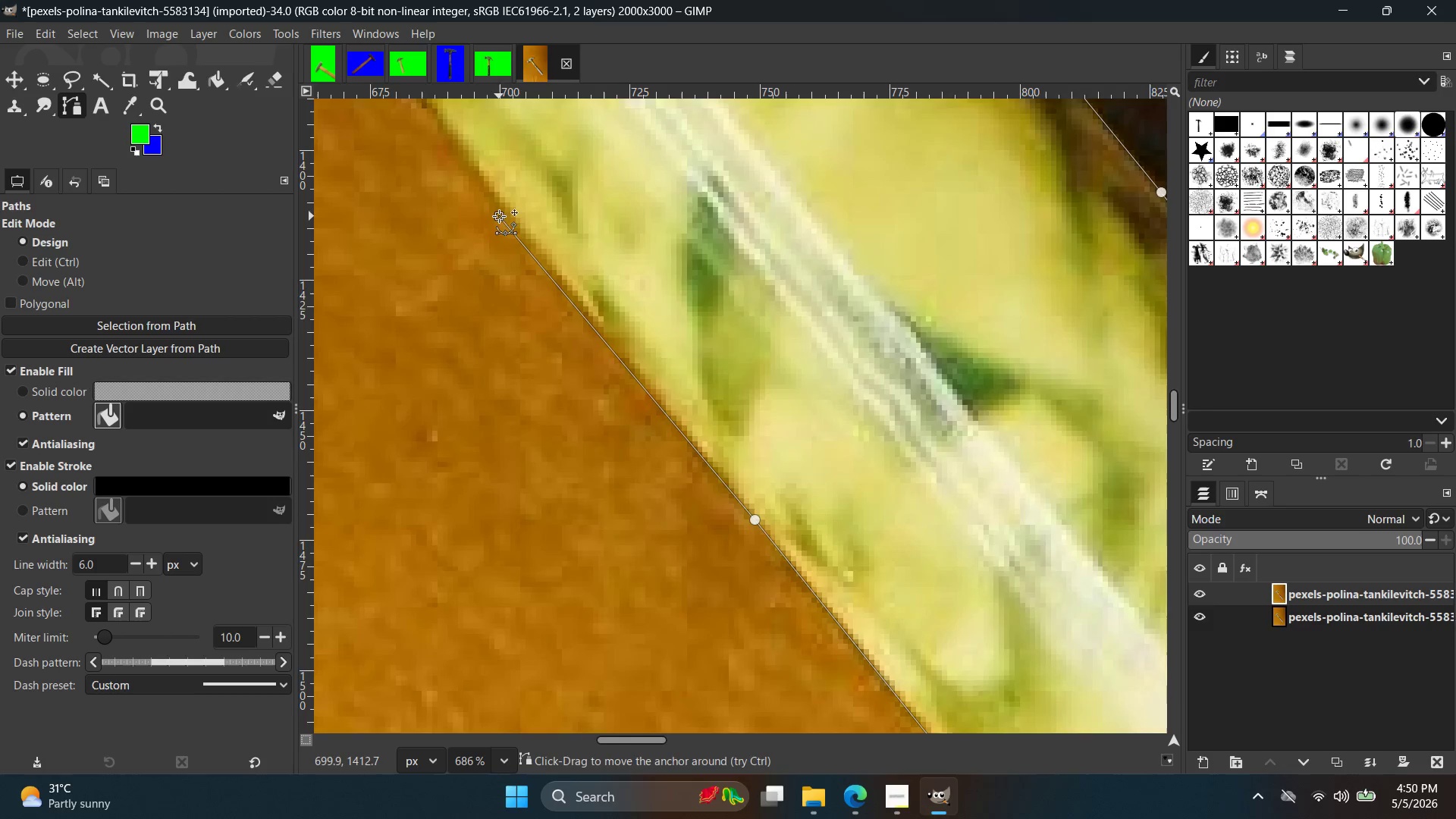 
hold_key(key=Space, duration=0.45)
 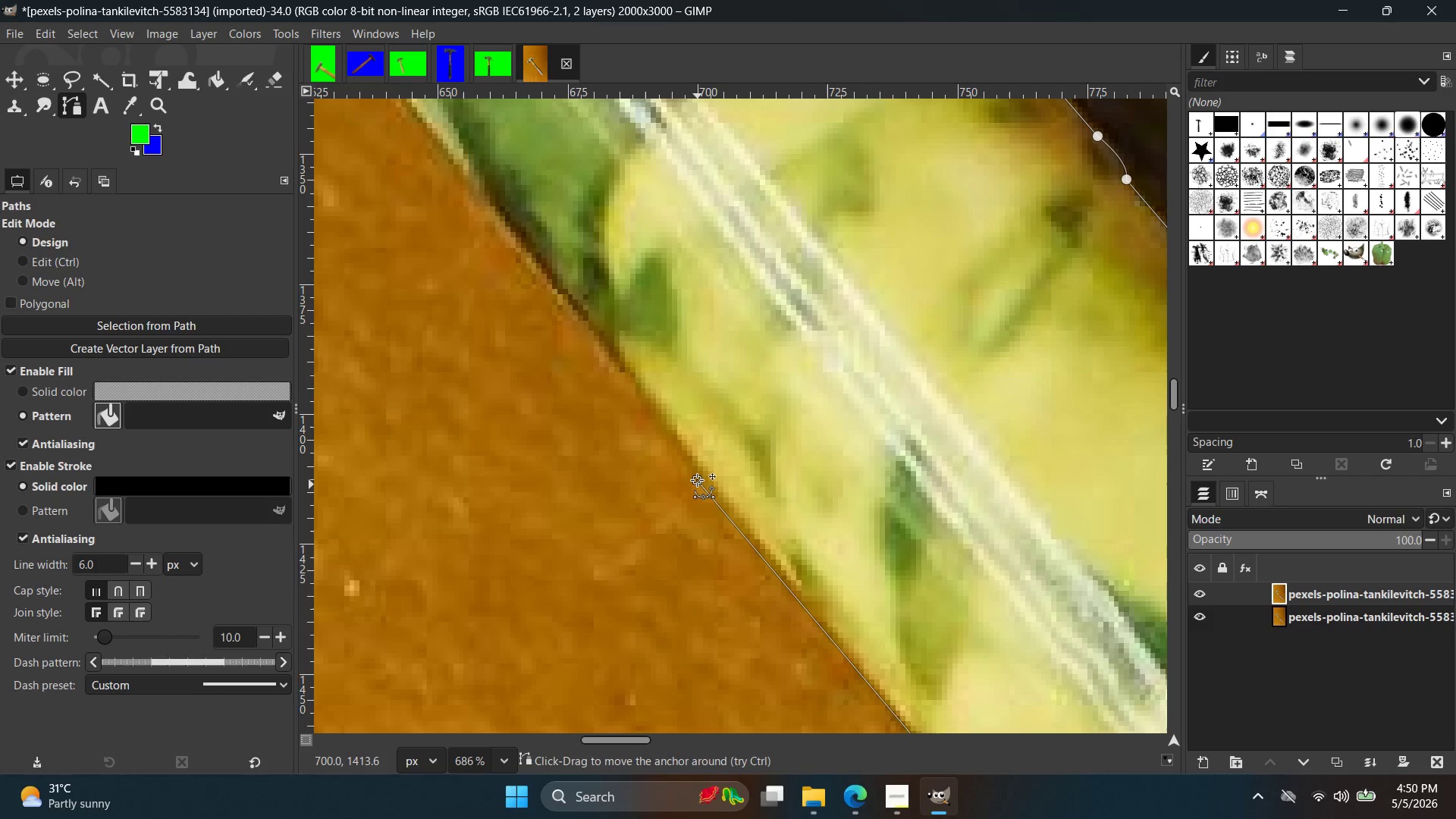 
key(Control+ControlLeft)
 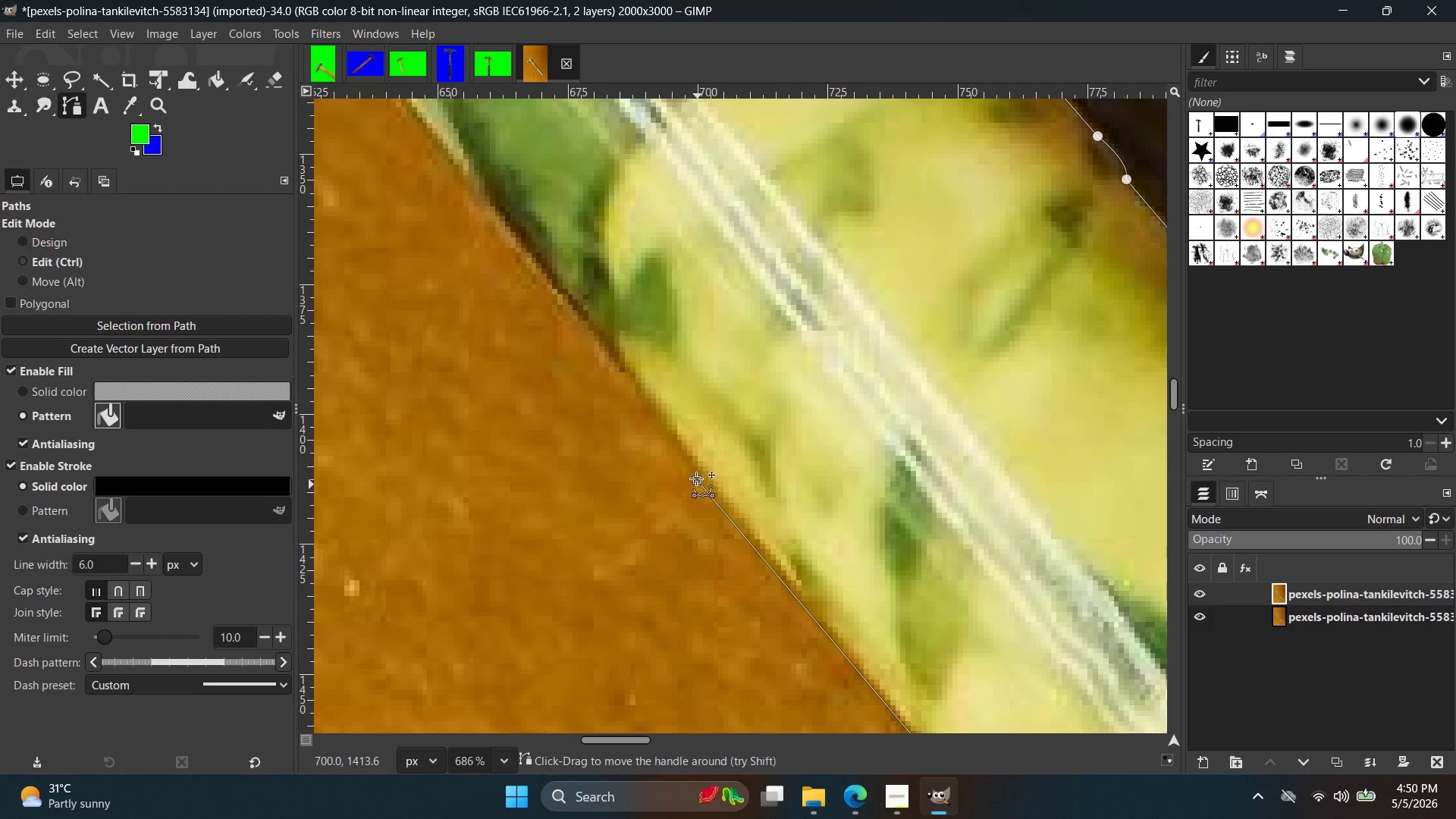 
key(Control+Z)
 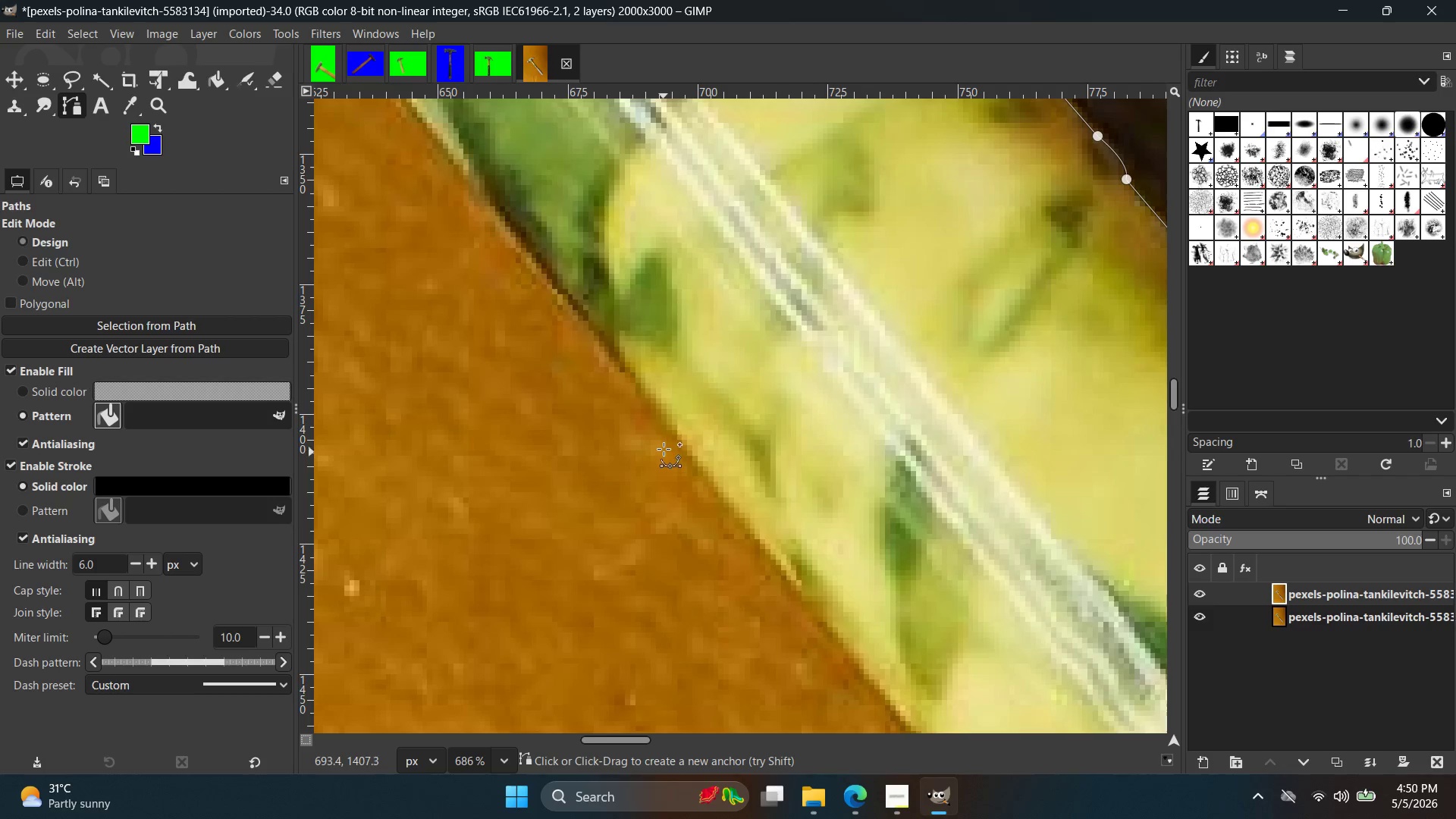 
left_click([669, 443])
 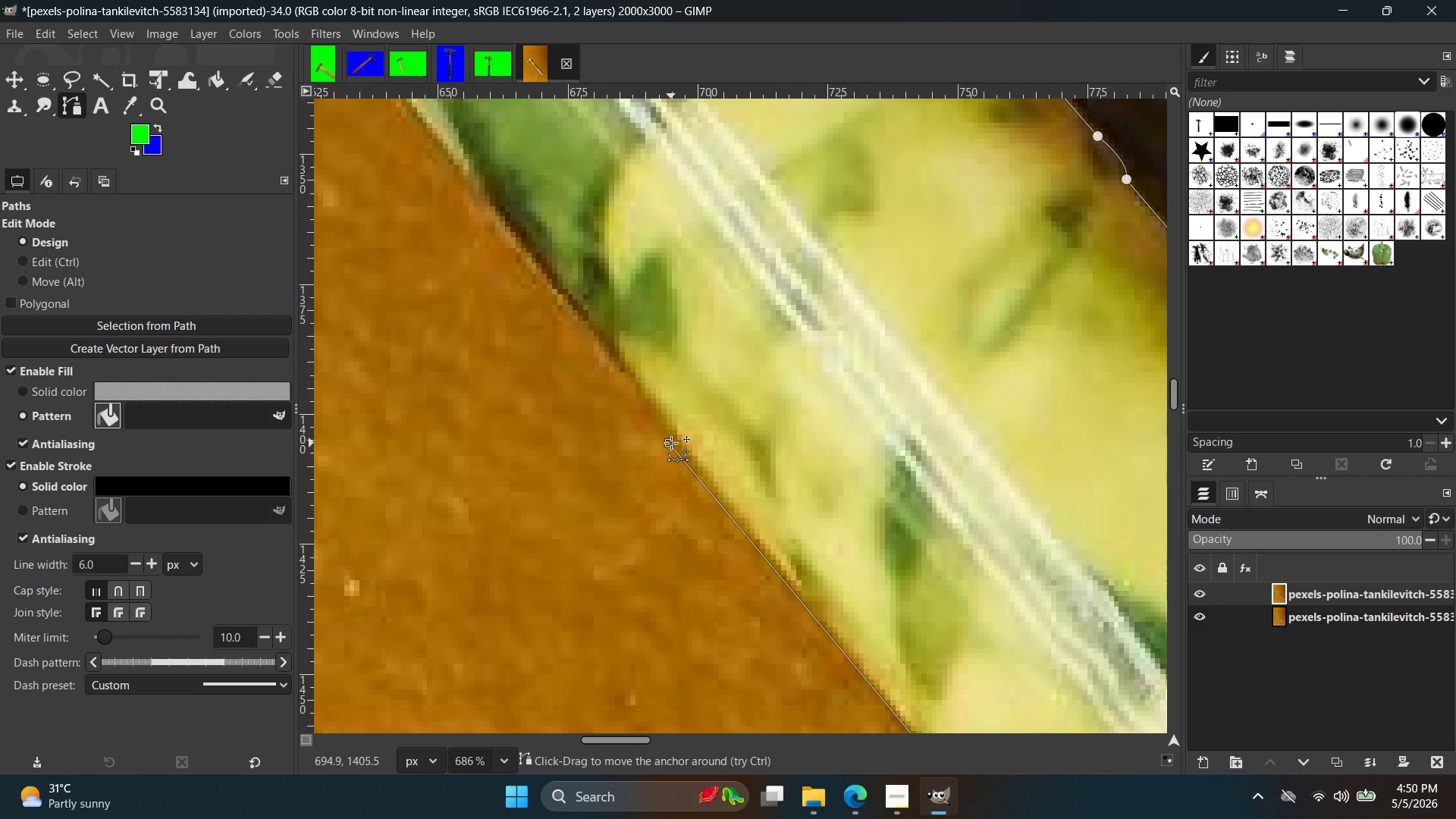 
key(Control+ControlLeft)
 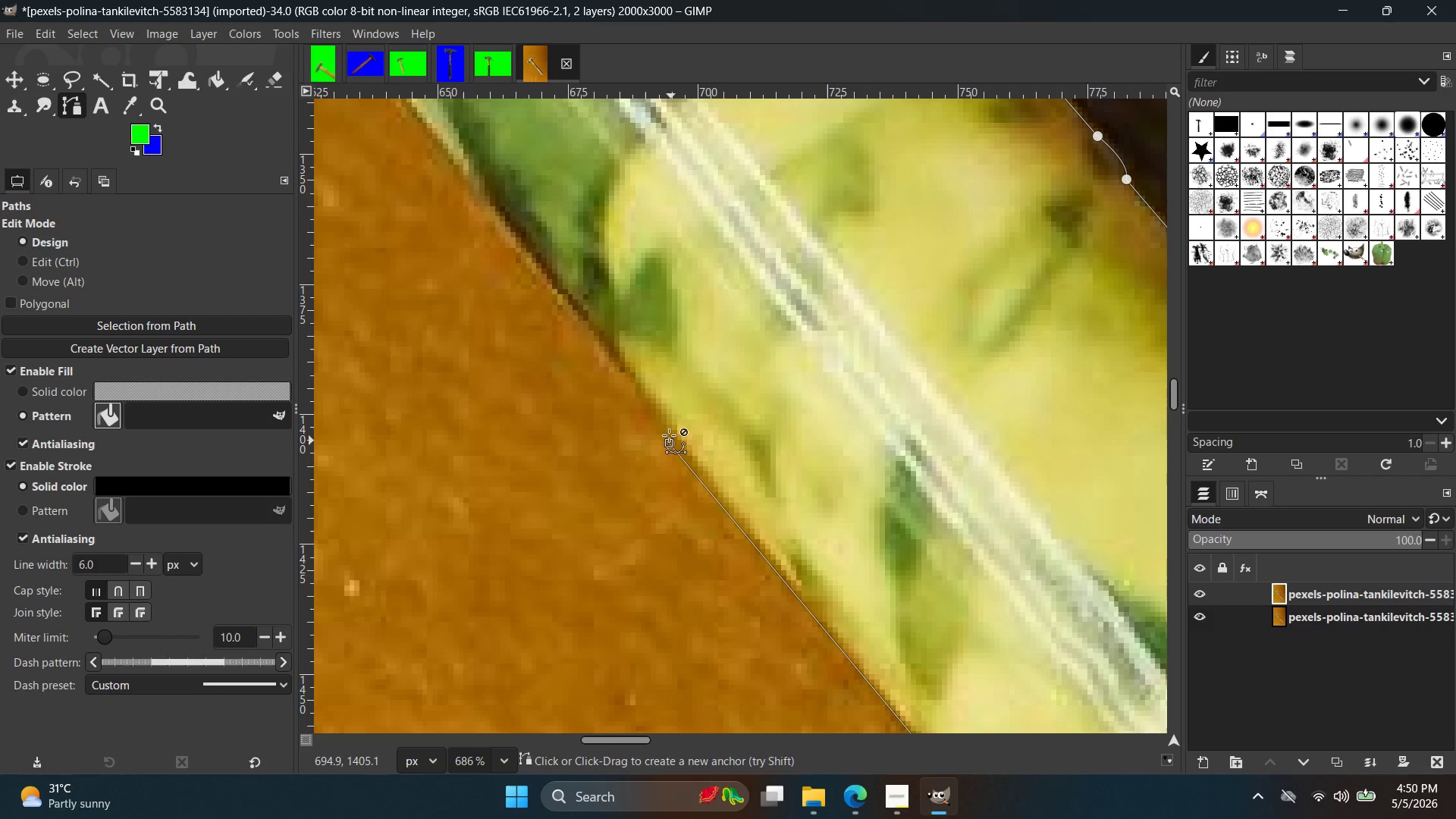 
key(Control+Z)
 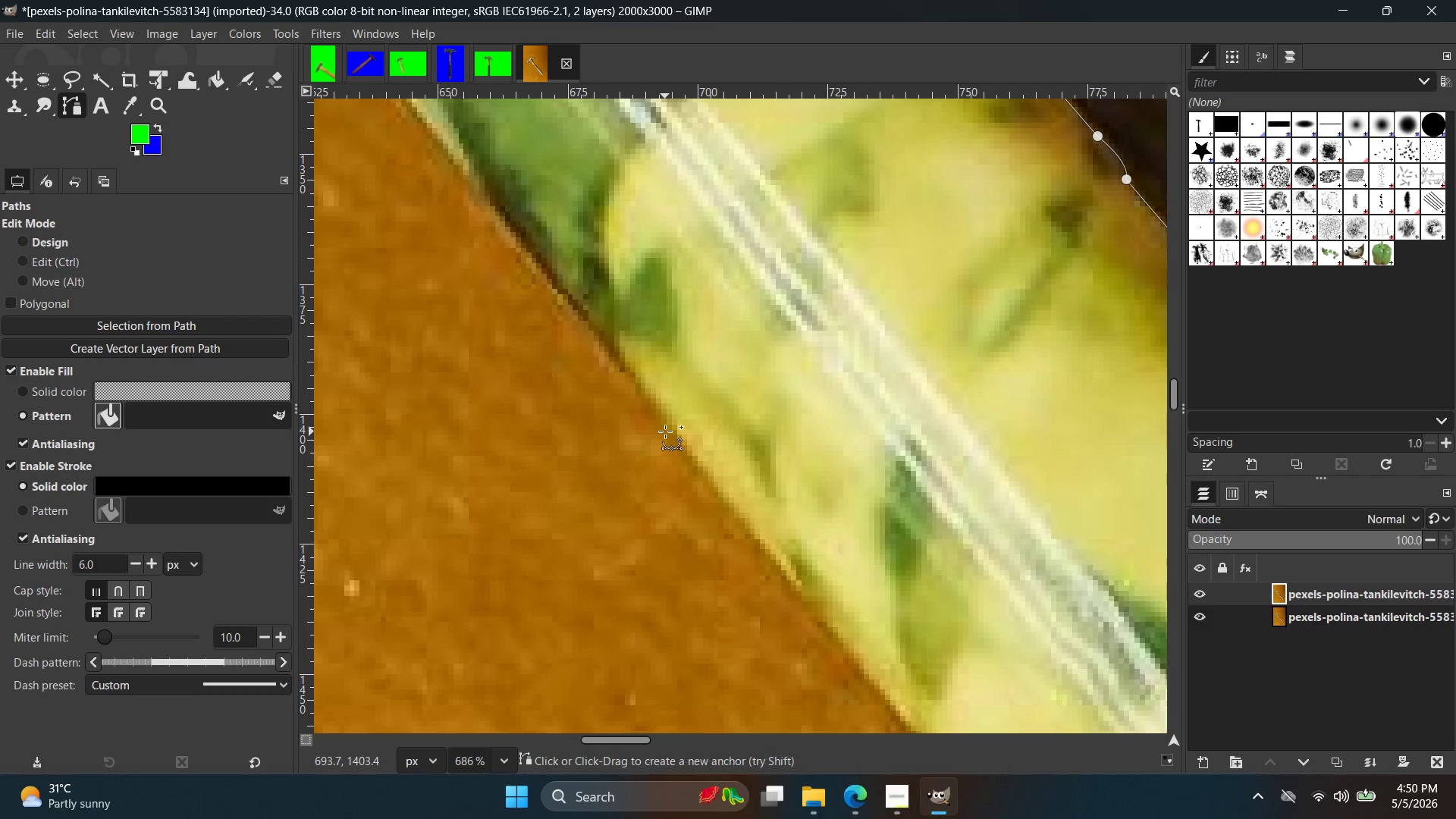 
double_click([665, 431])
 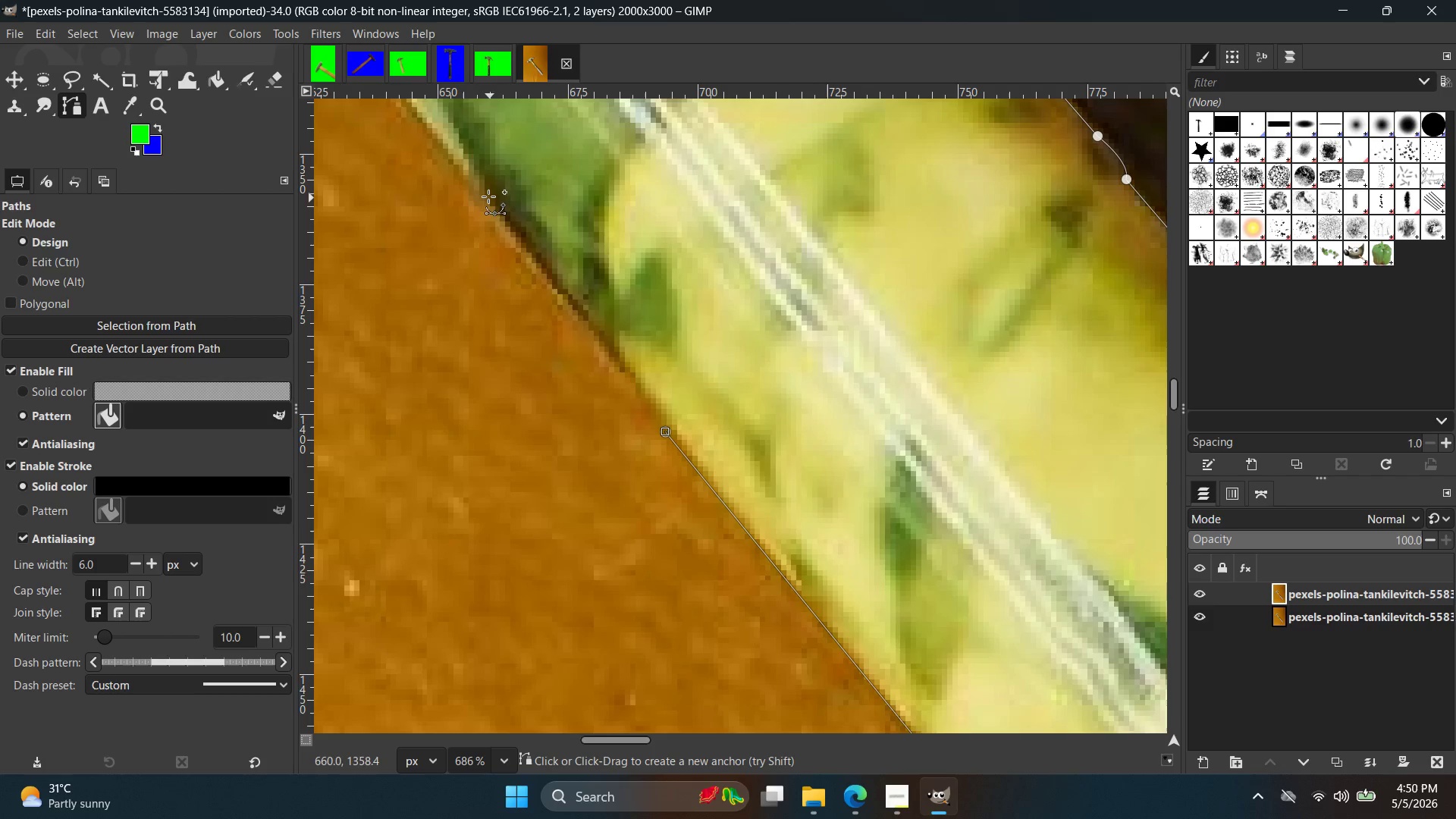 
left_click([479, 194])
 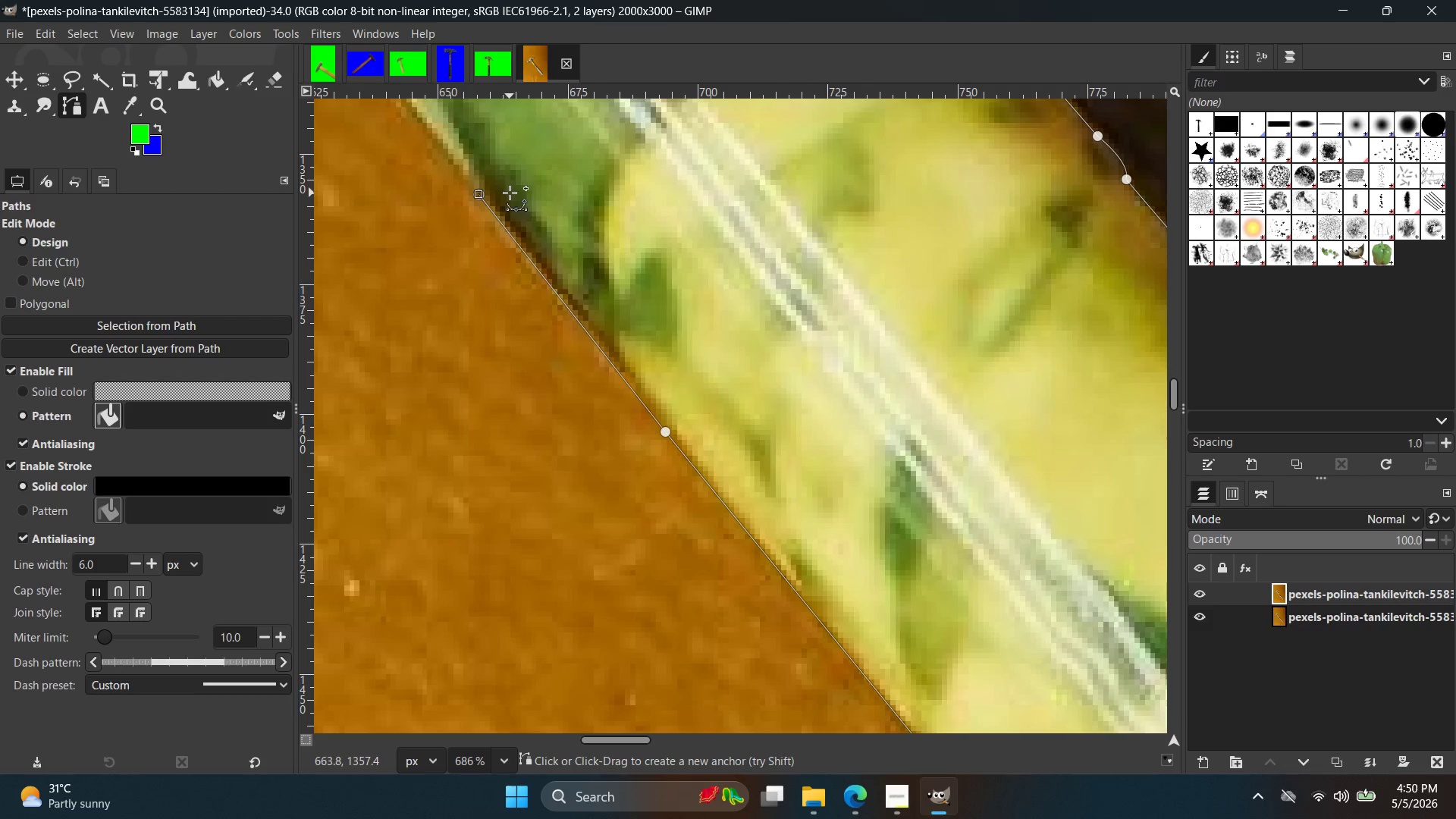 
hold_key(key=Space, duration=0.42)
 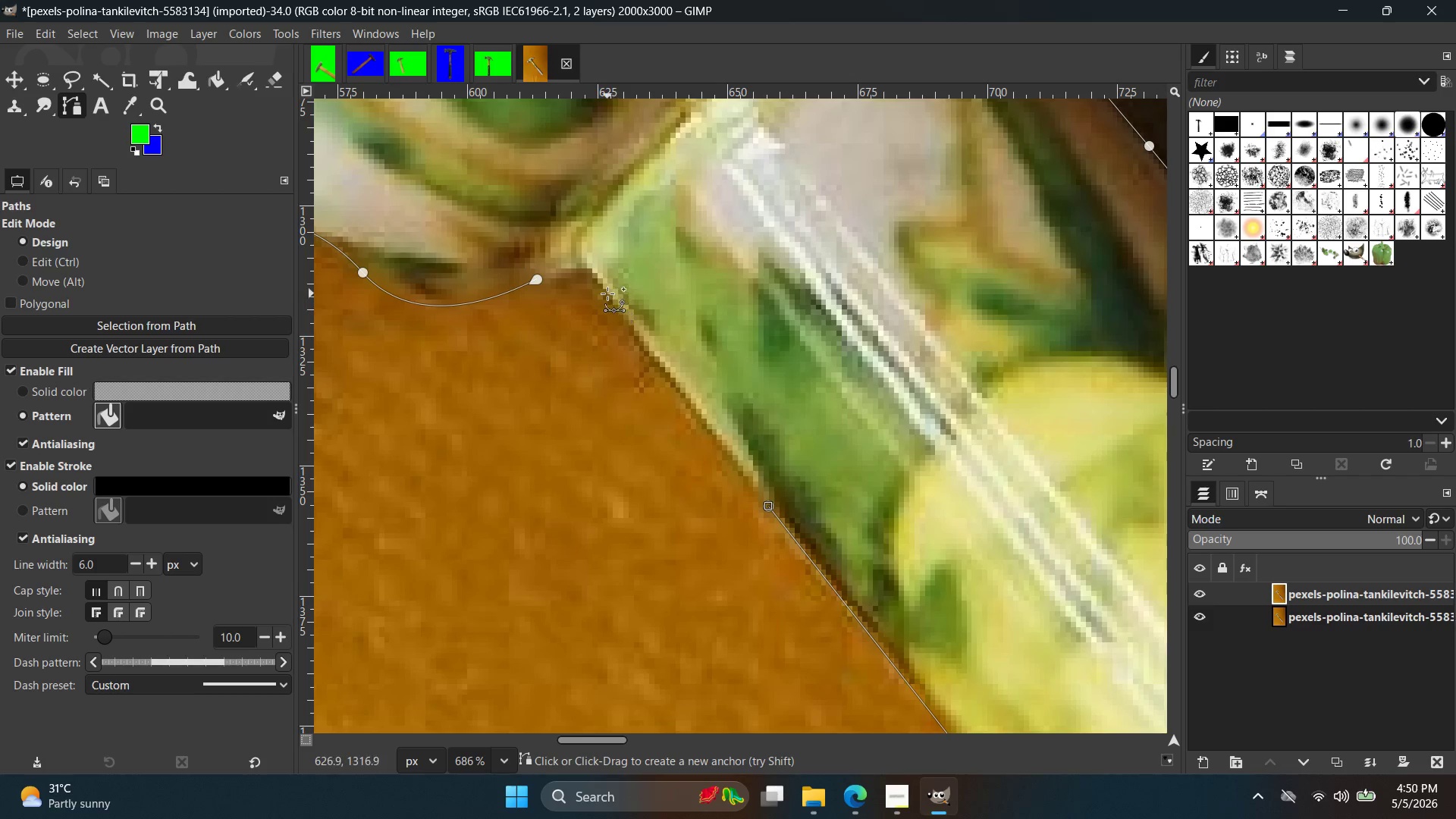 
double_click([605, 293])
 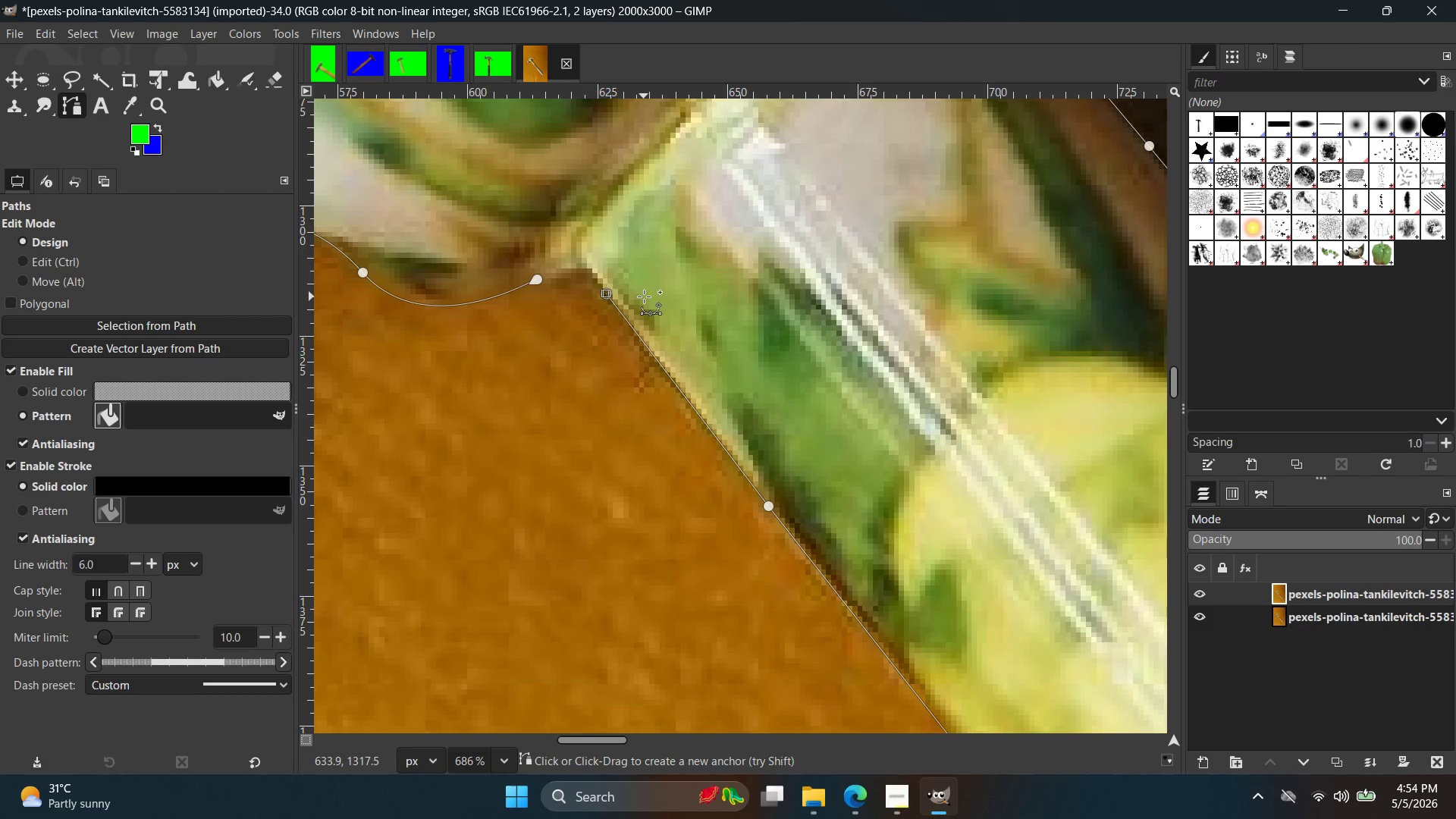 
wait(216.83)
 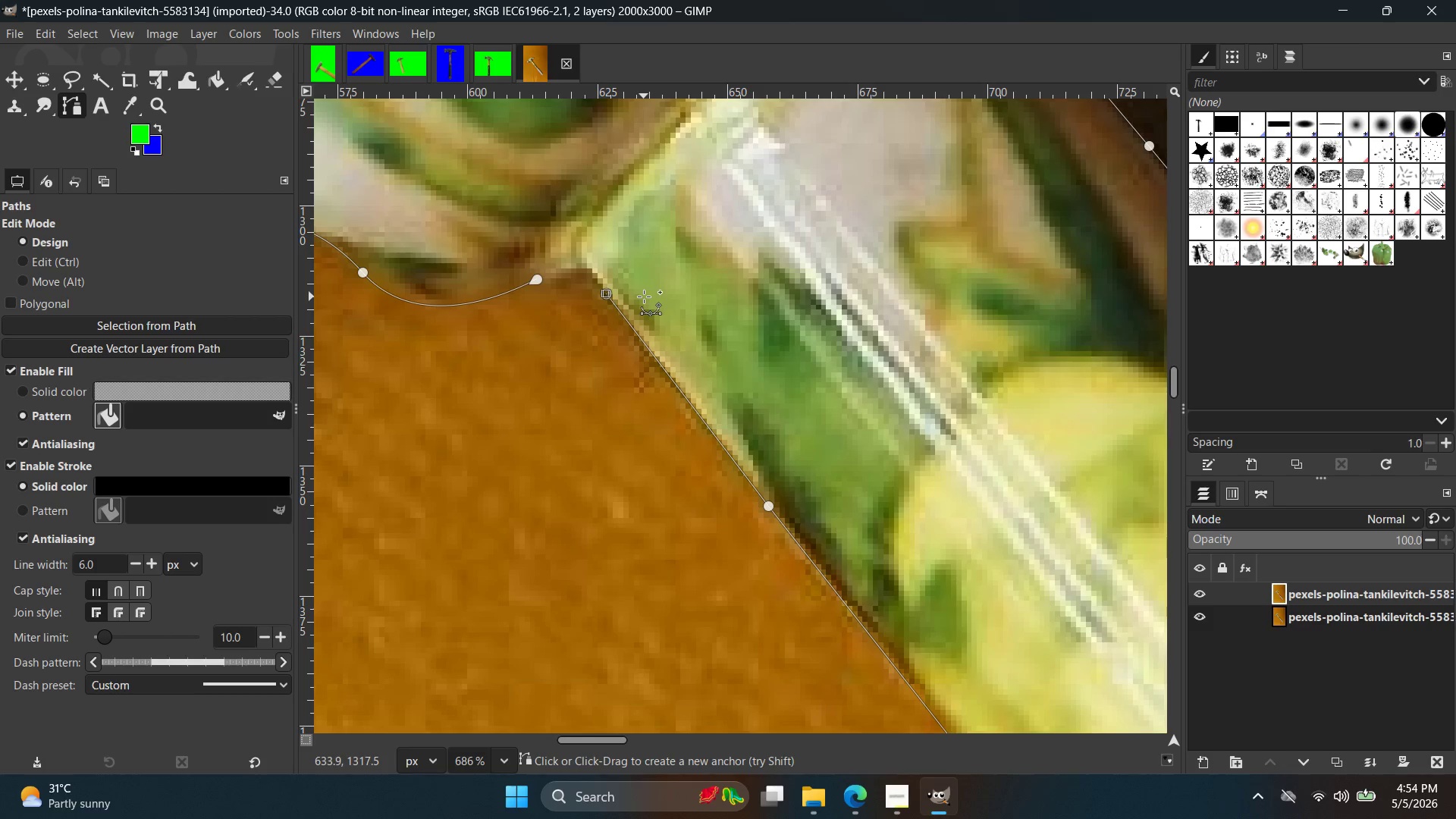 
left_click([792, 350])
 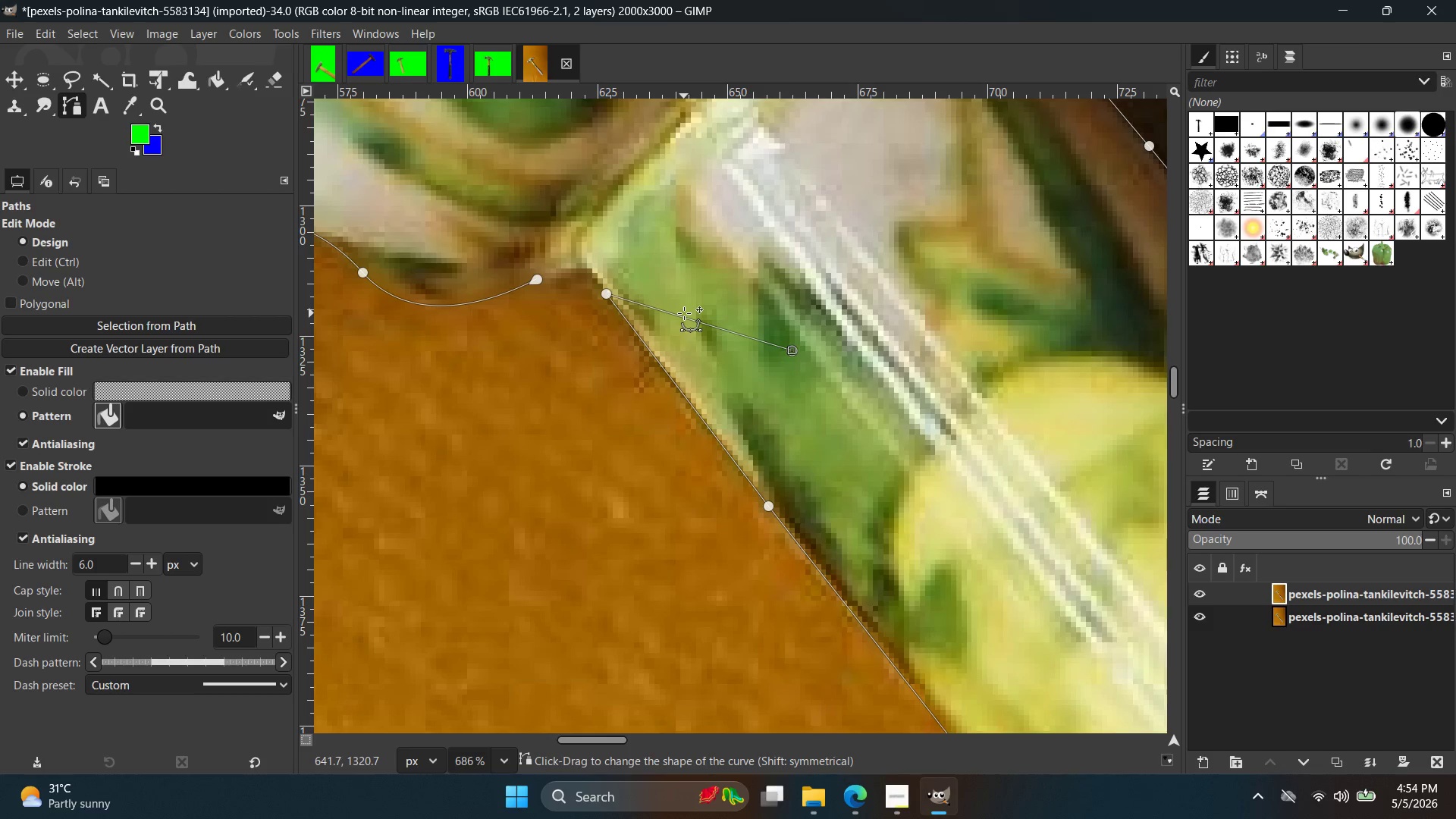 
left_click([767, 264])
 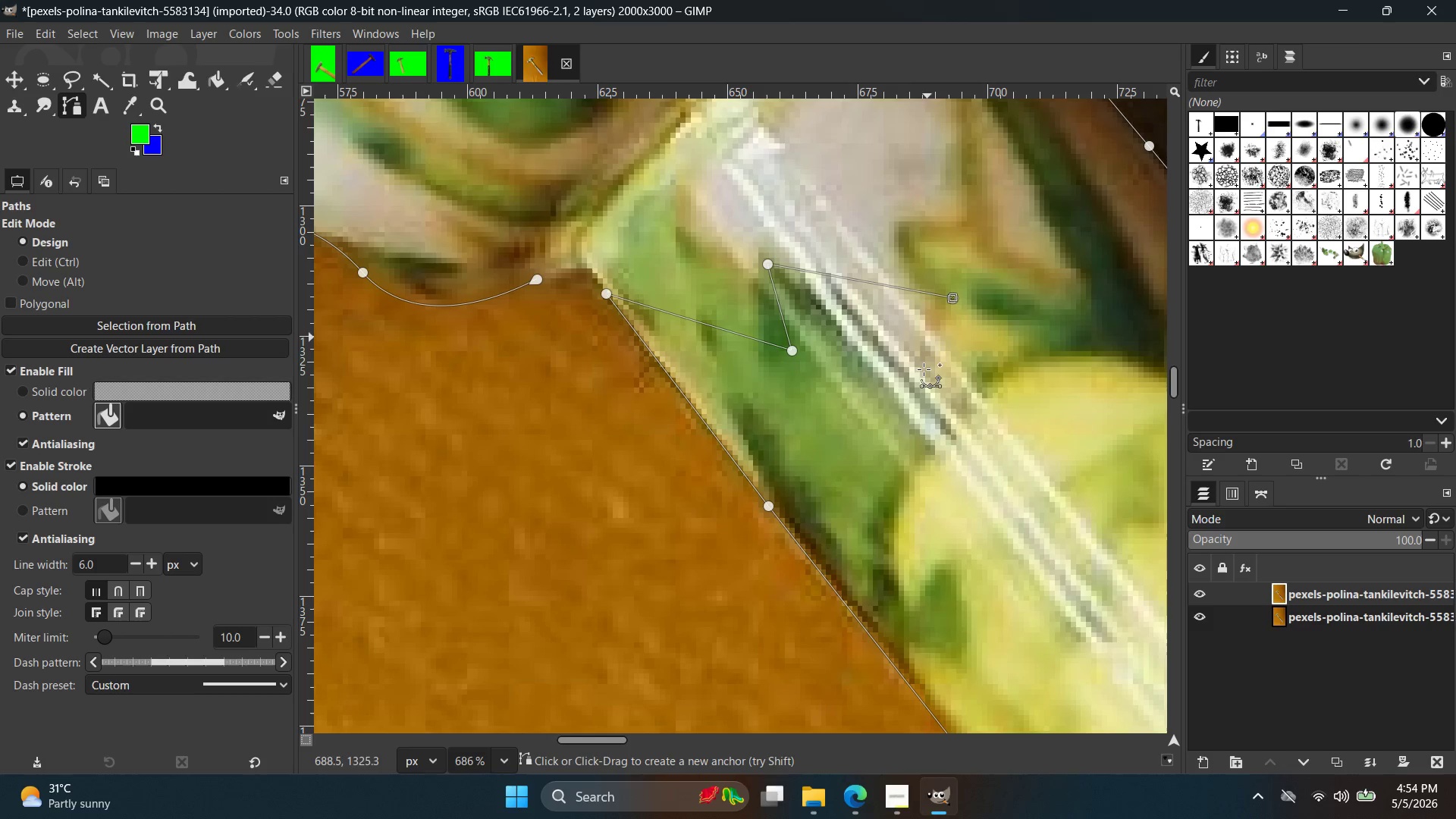 
triple_click([891, 435])
 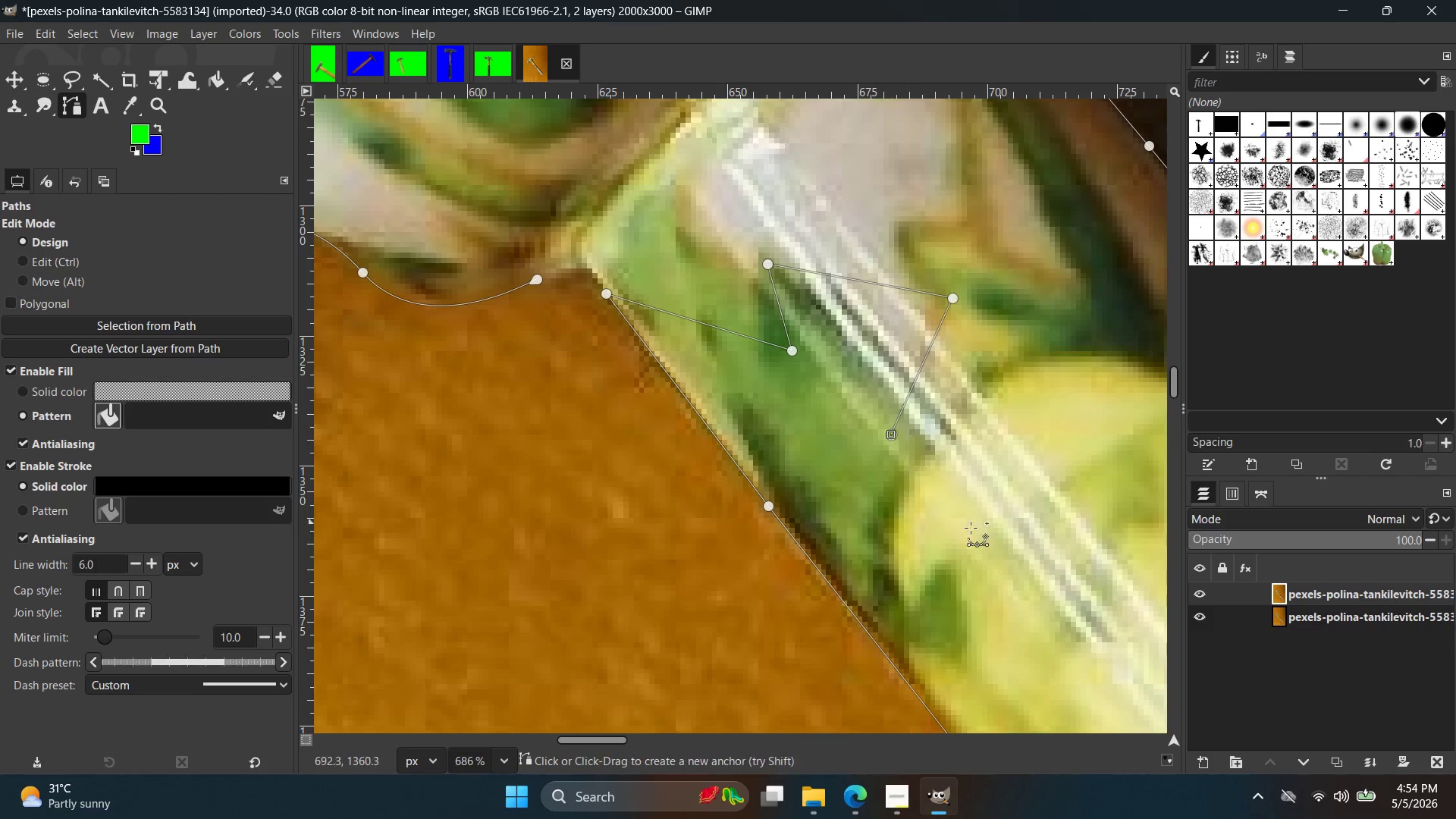 
triple_click([1013, 528])
 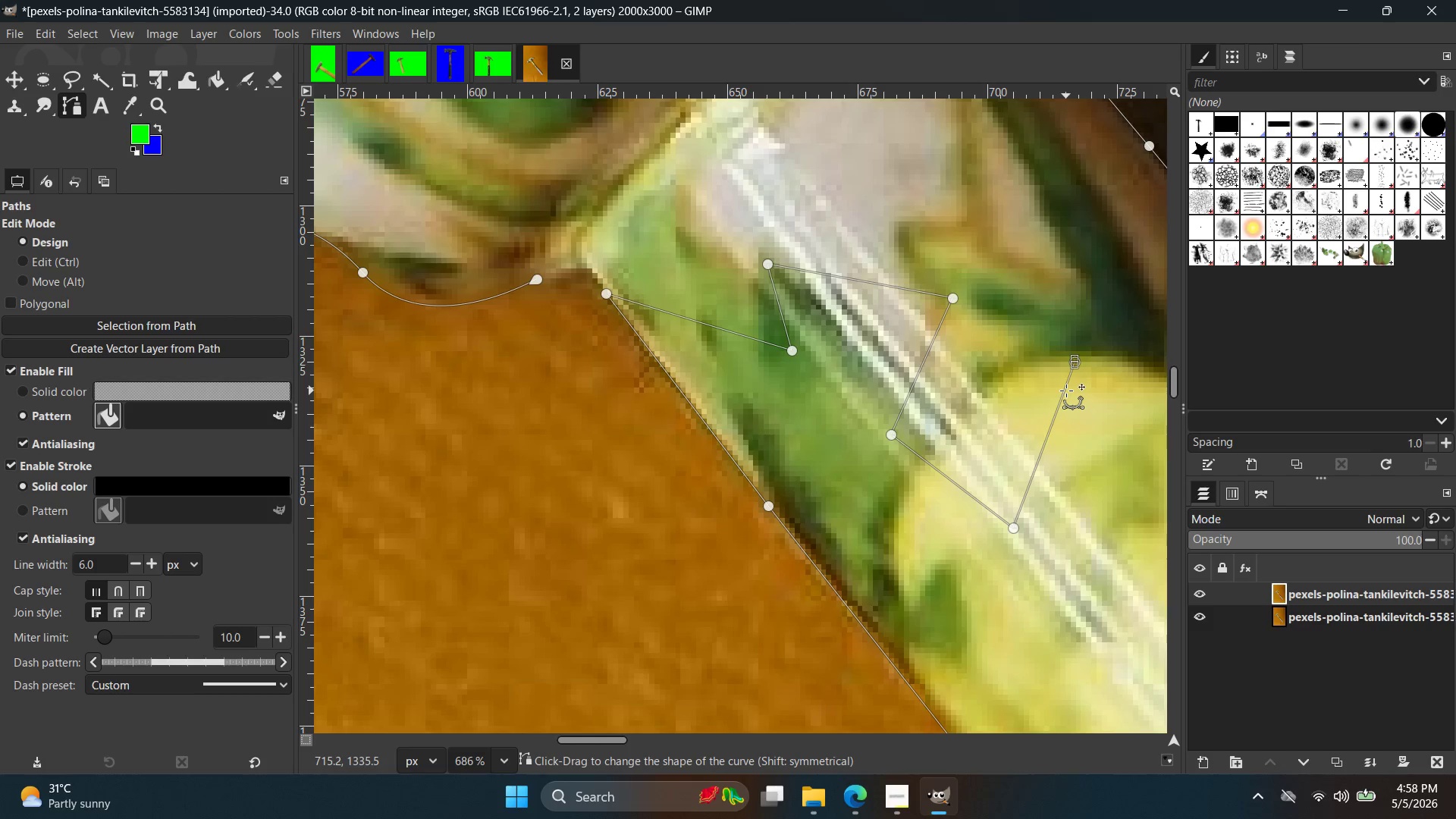 
wait(258.34)
 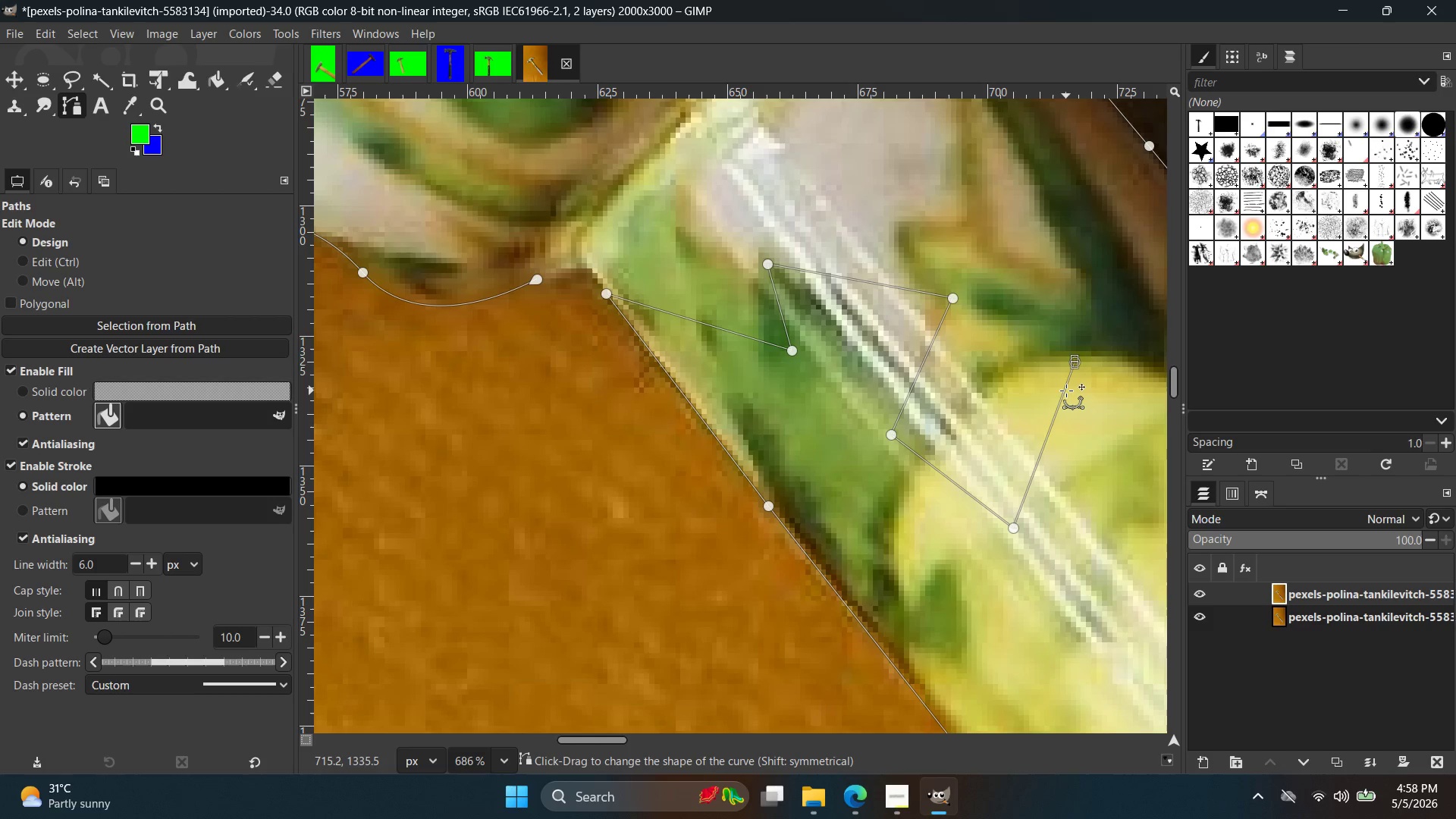 
key(Control+Z)
 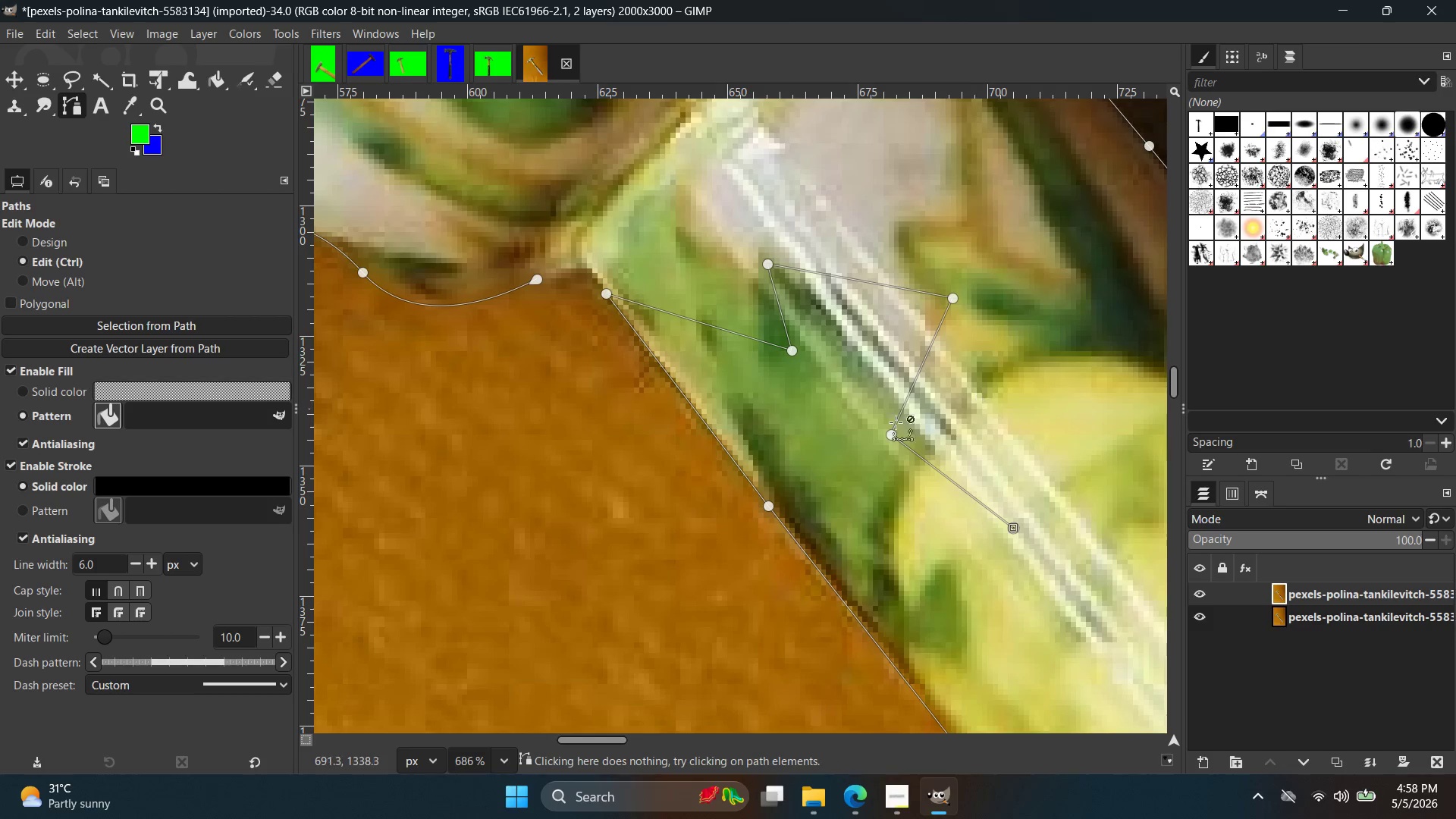 
key(Control+Z)
 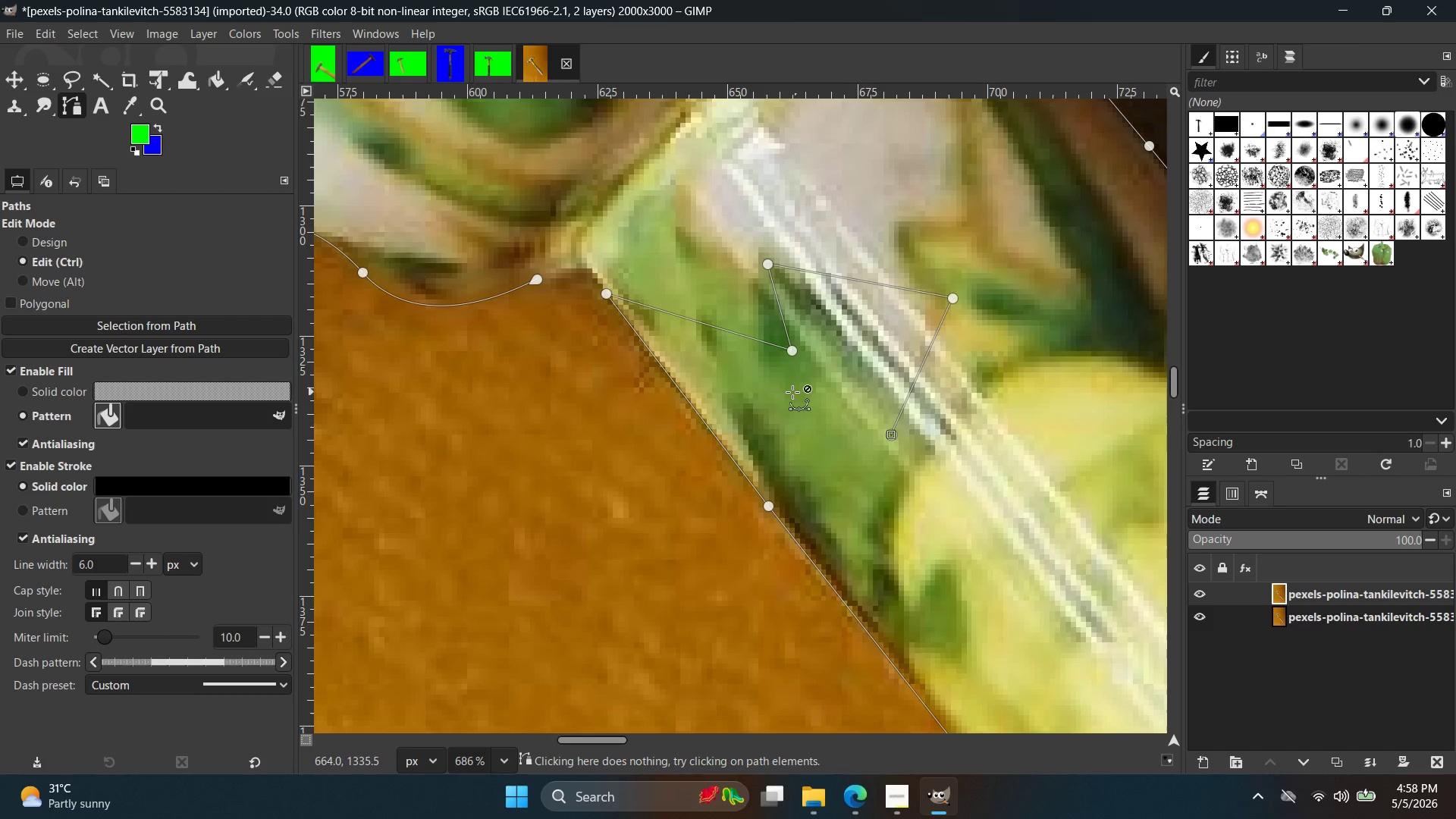 
key(Control+Z)
 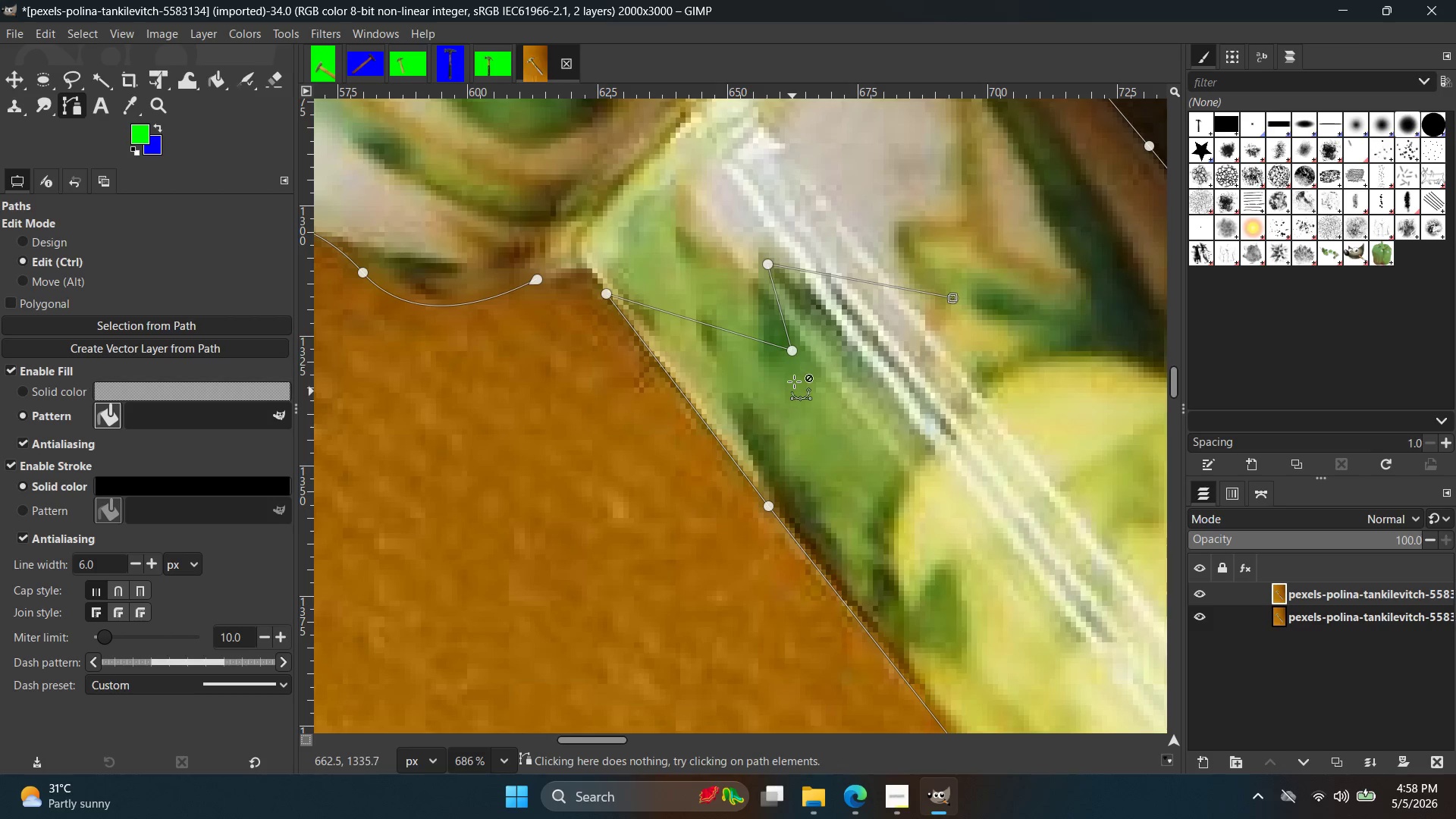 
key(Control+Z)
 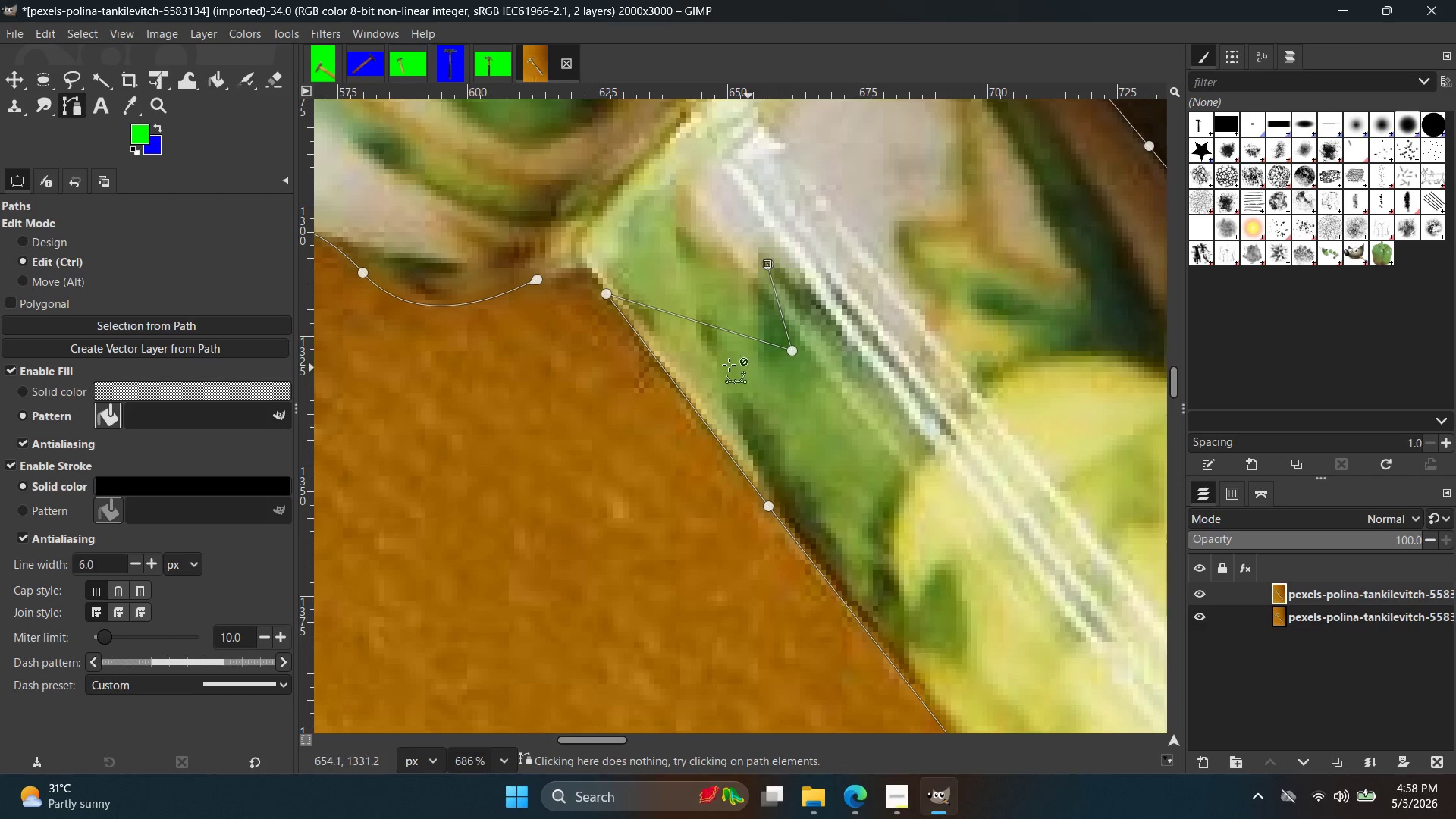 
key(Control+Z)
 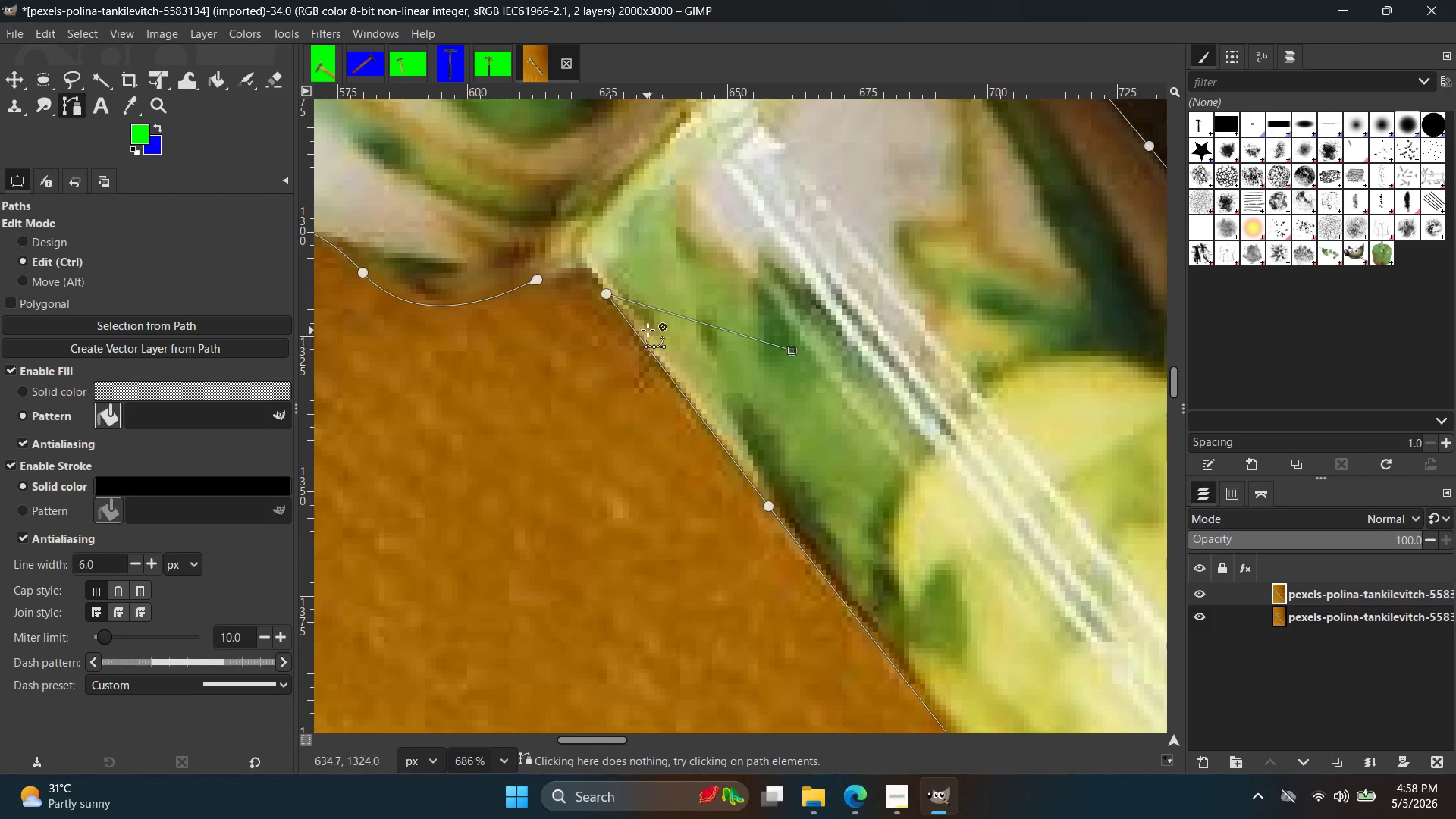 
key(Control+Z)
 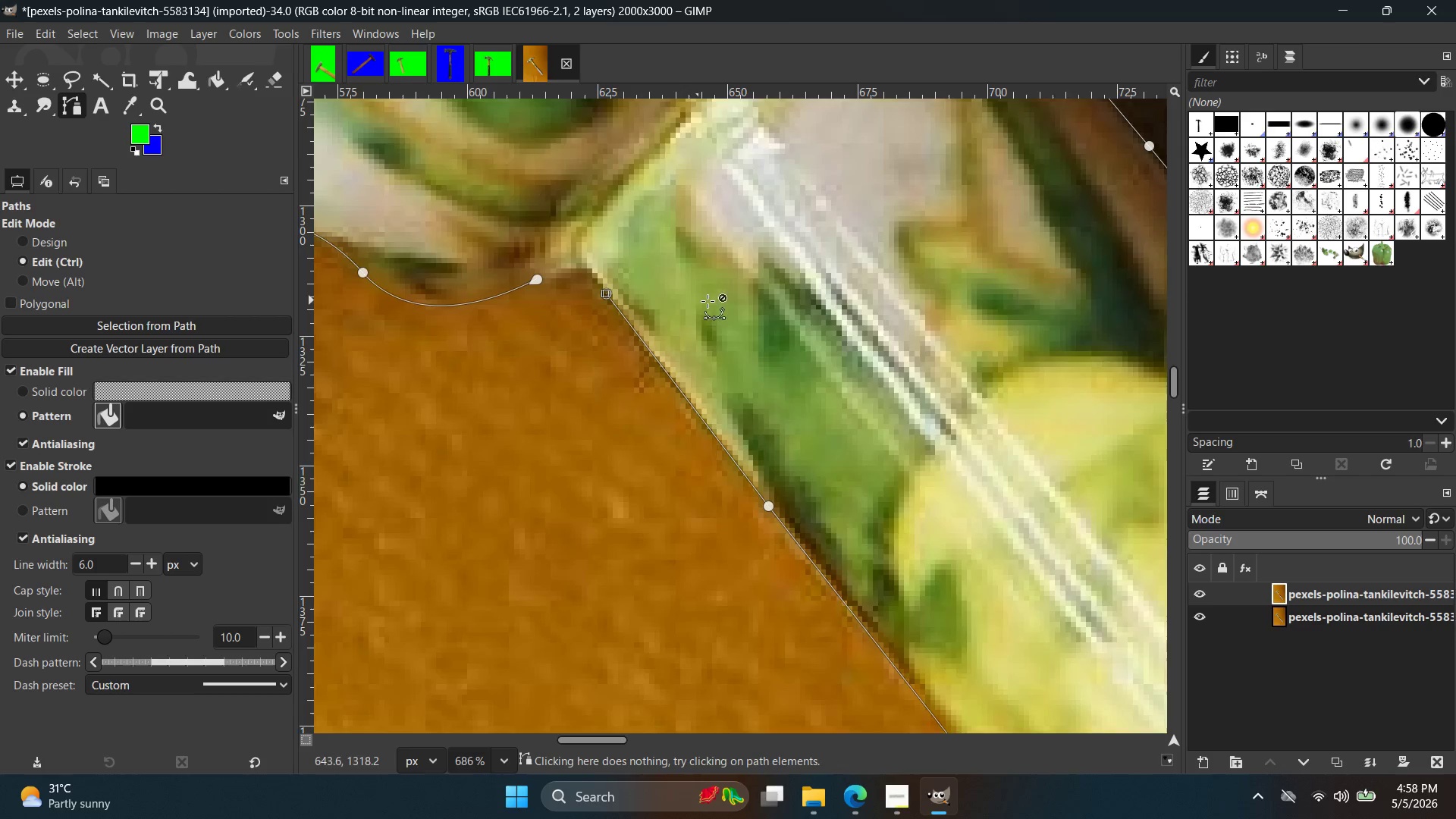 
scroll: coordinate [770, 333], scroll_direction: down, amount: 18.0
 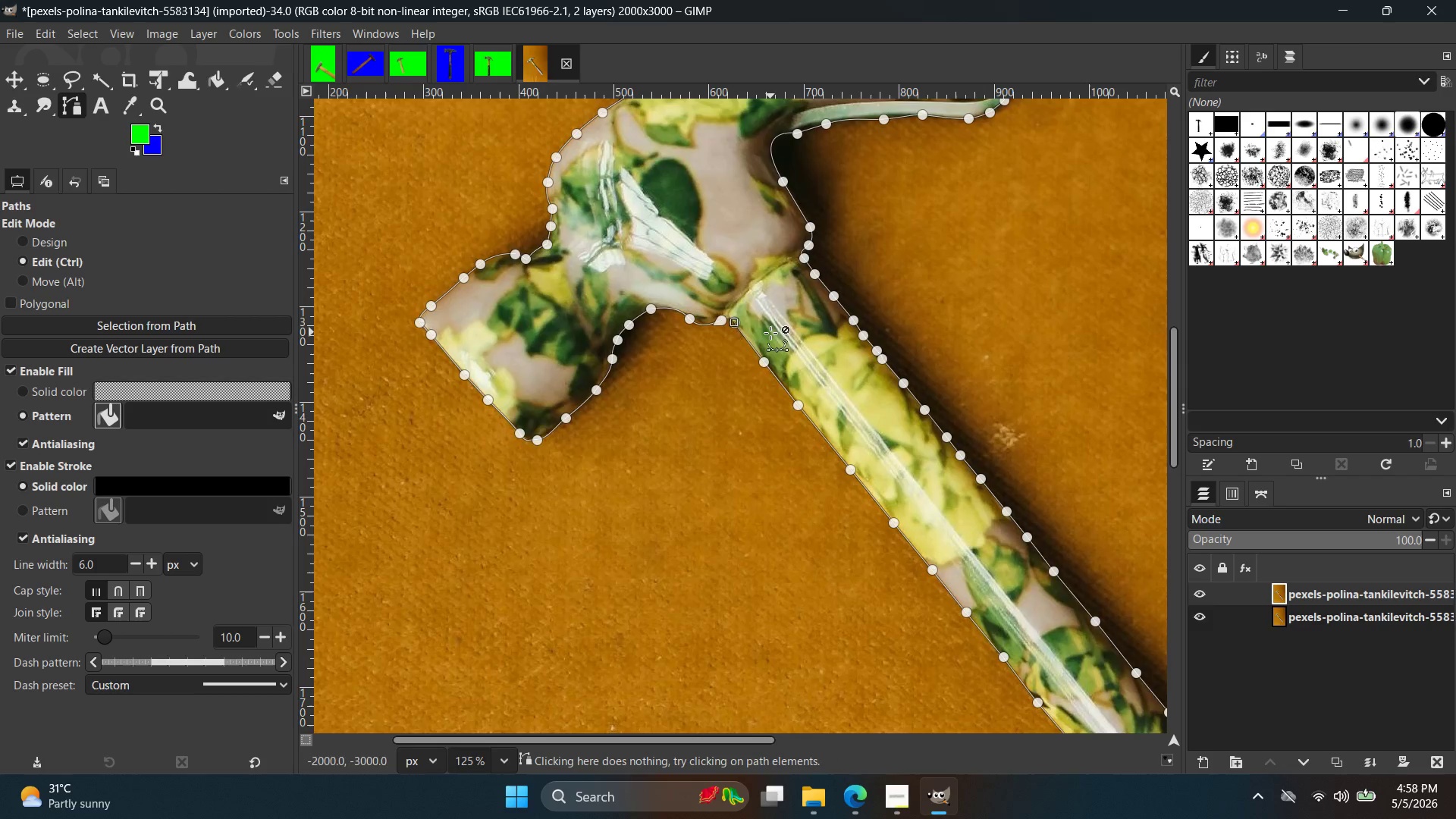 
scroll: coordinate [698, 298], scroll_direction: up, amount: 7.0
 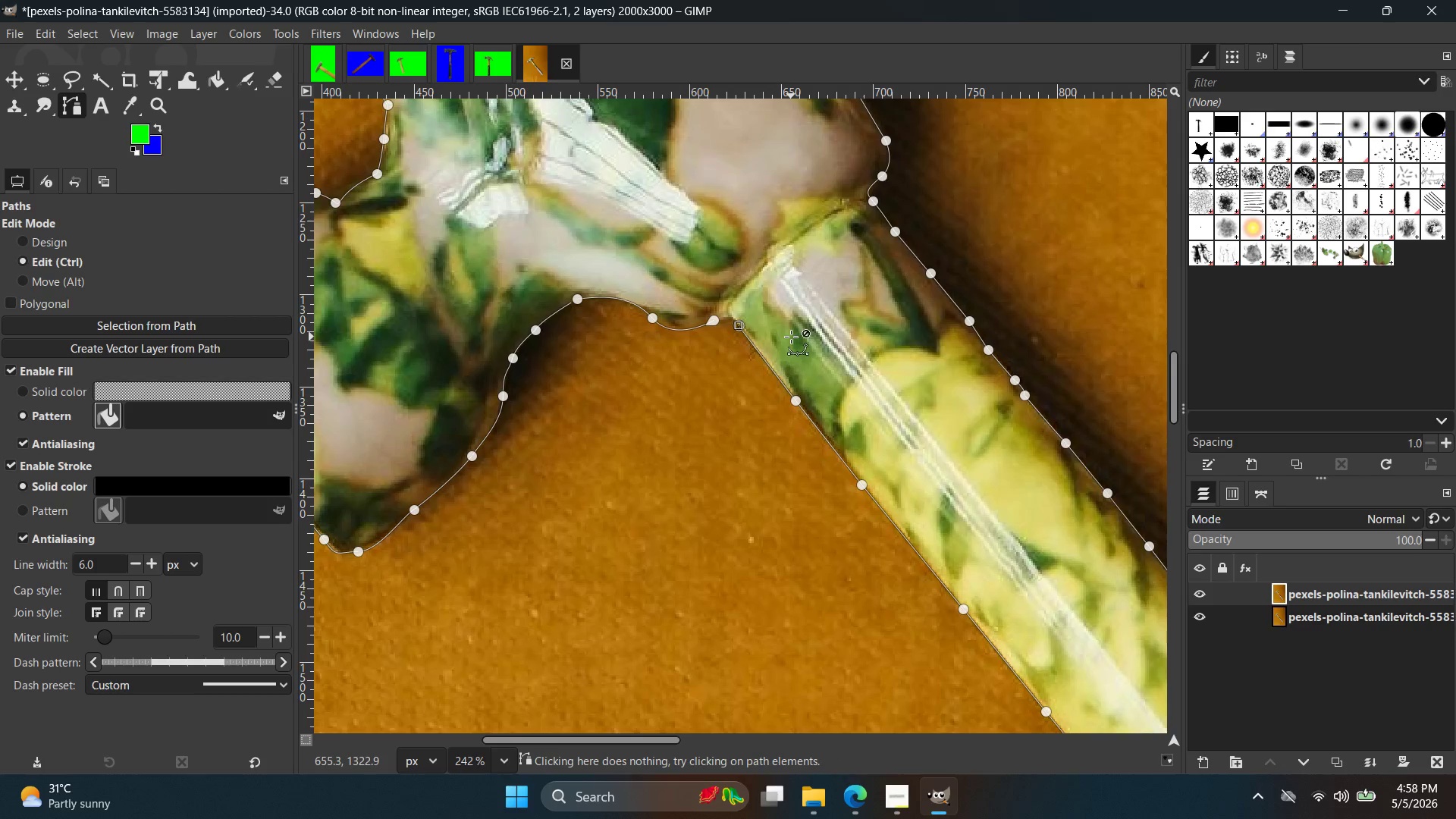 
hold_key(key=ControlLeft, duration=1.39)
scroll: coordinate [696, 293], scroll_direction: up, amount: 15.0
 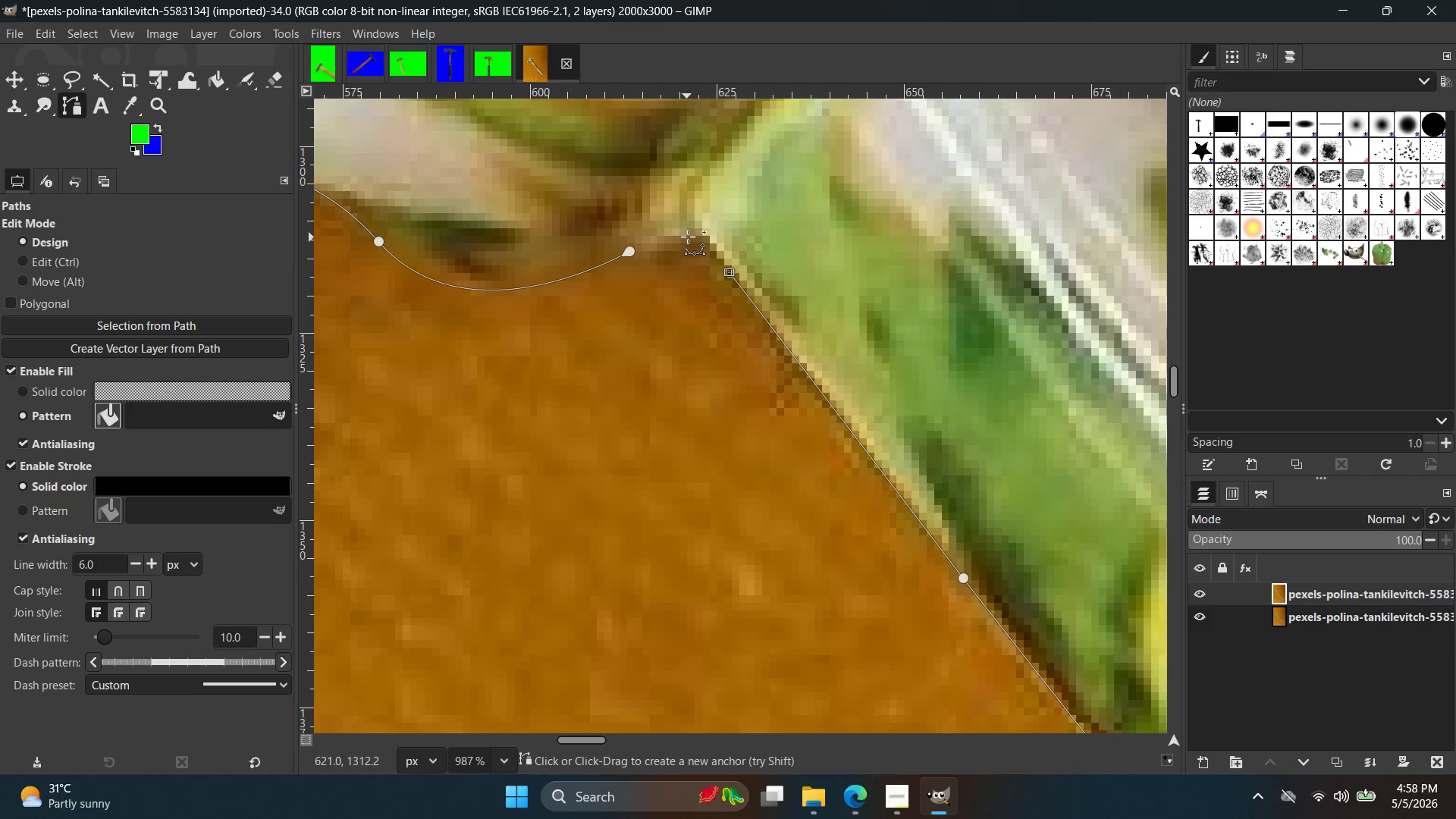 
left_click([692, 232])
 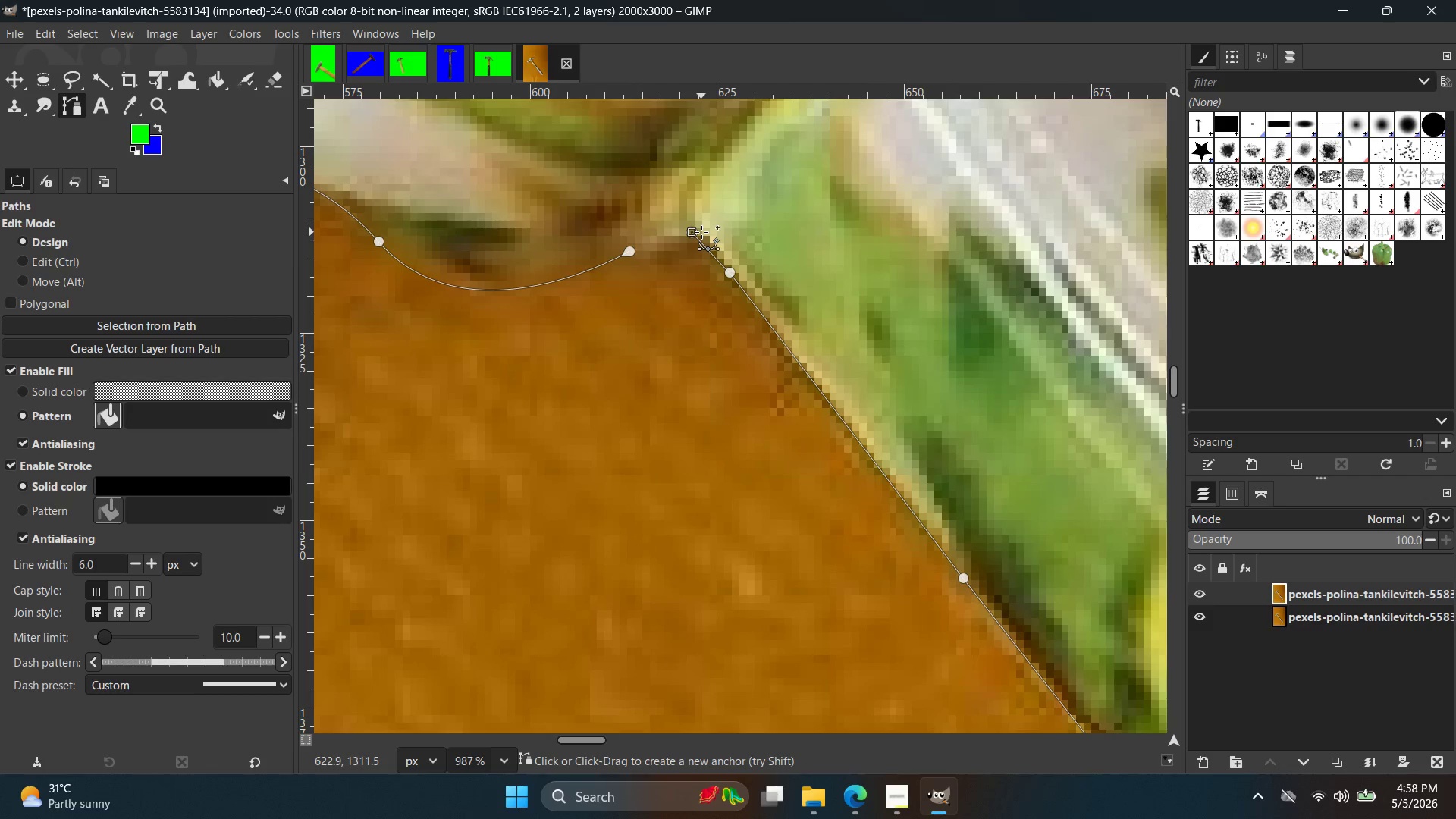 
key(Control+Z)
 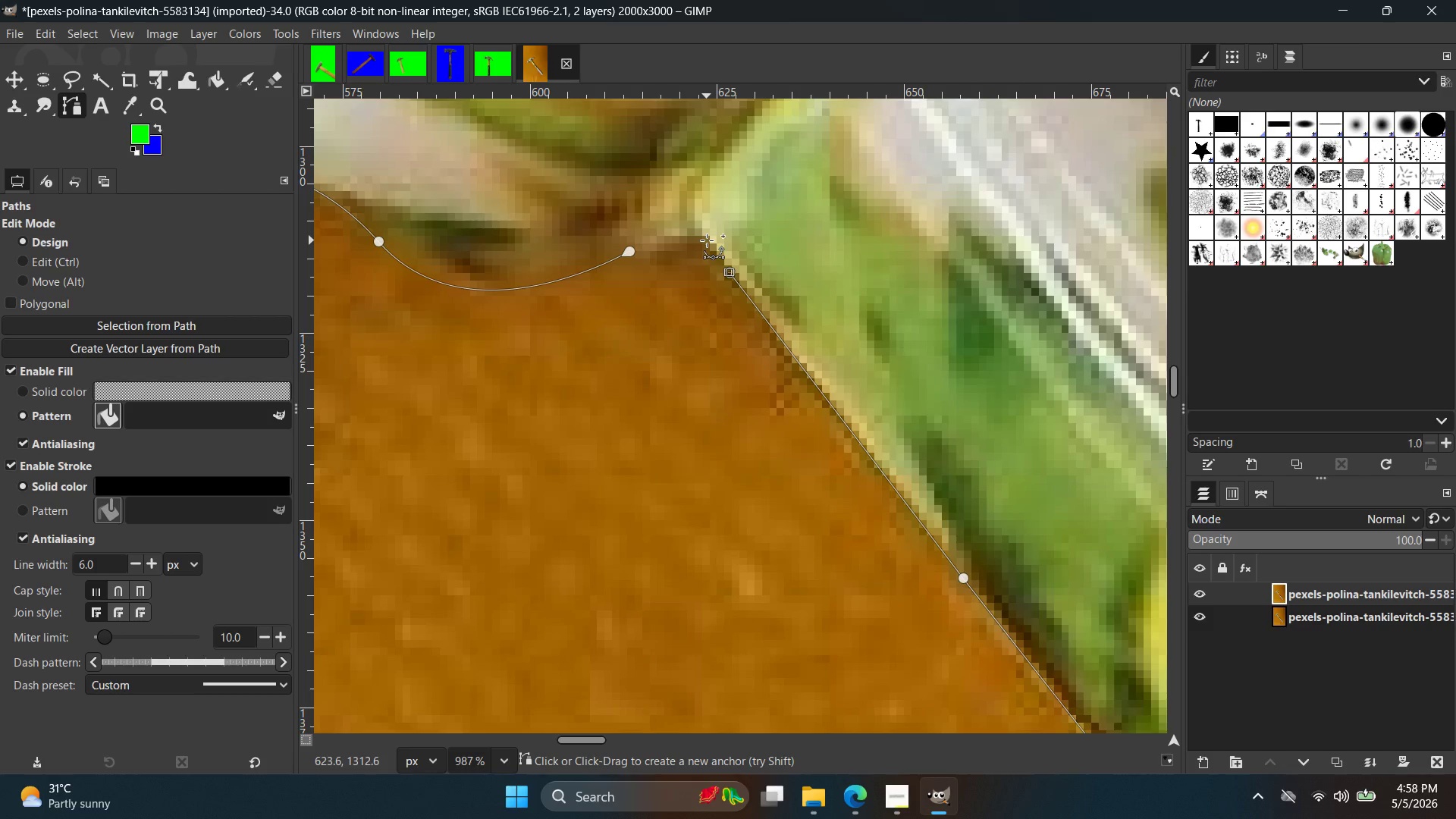 
left_click([707, 240])
 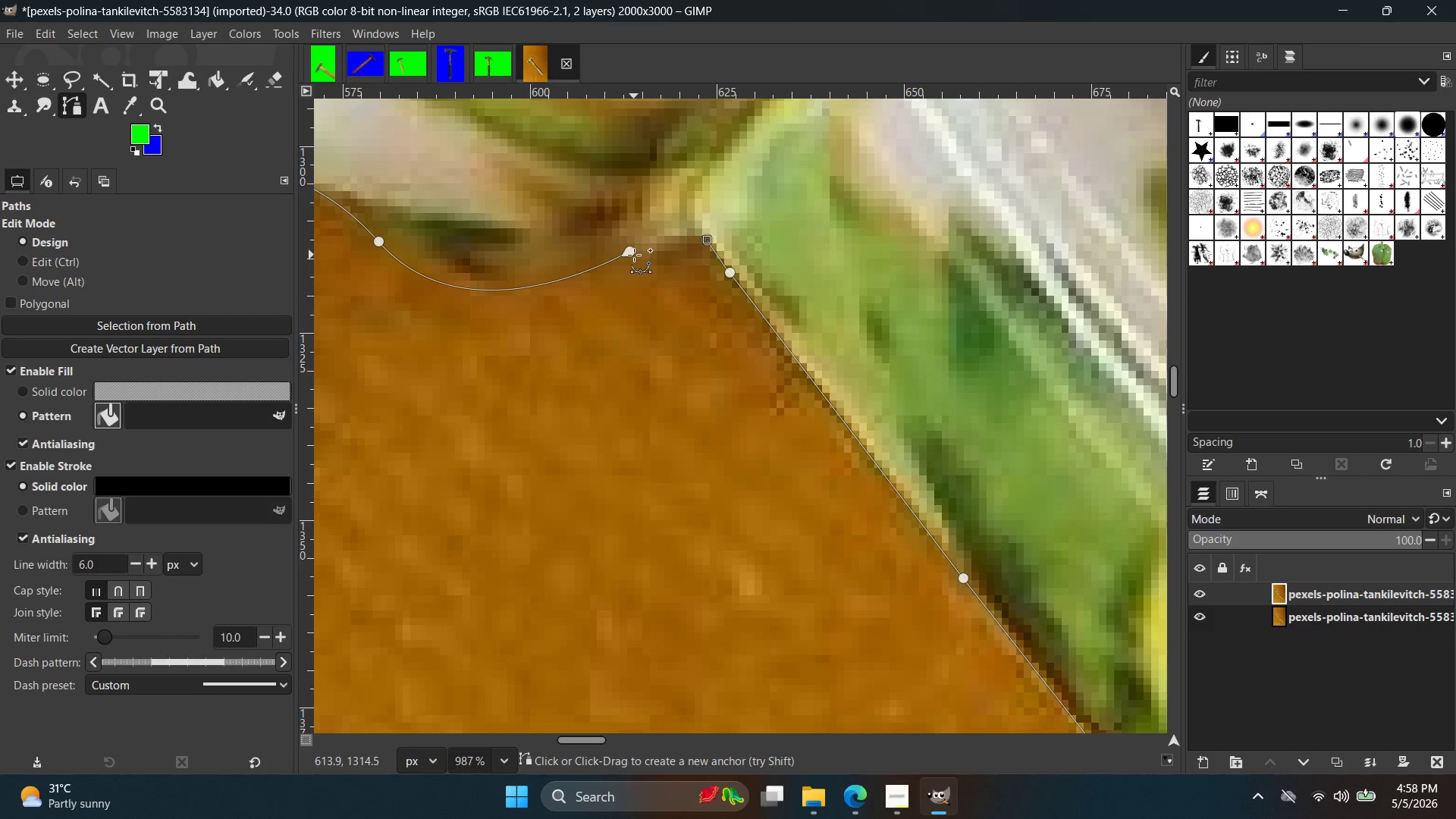 
left_click_drag(start_coordinate=[626, 255], to_coordinate=[611, 253])
 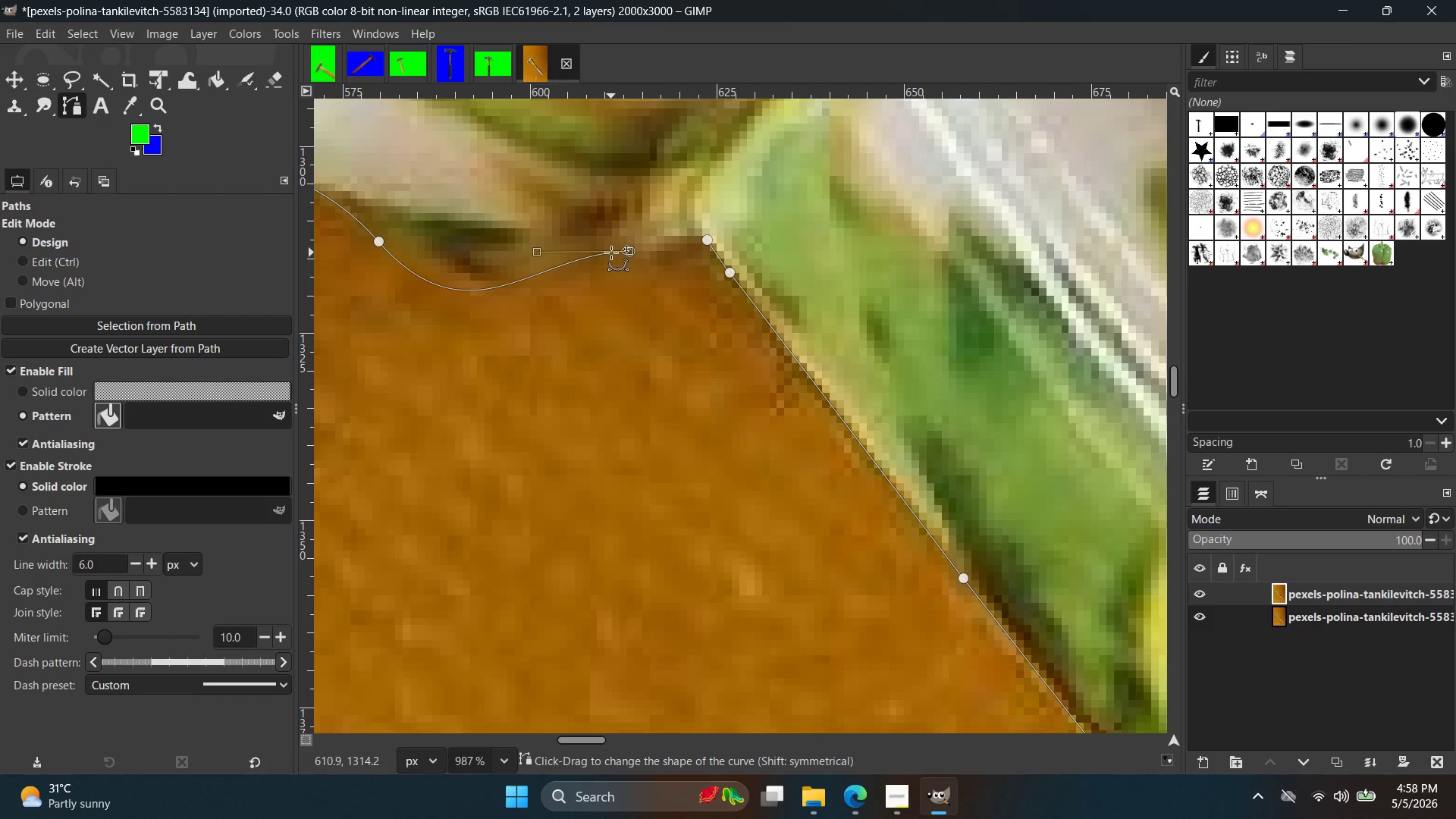 
key(Control+ControlLeft)
 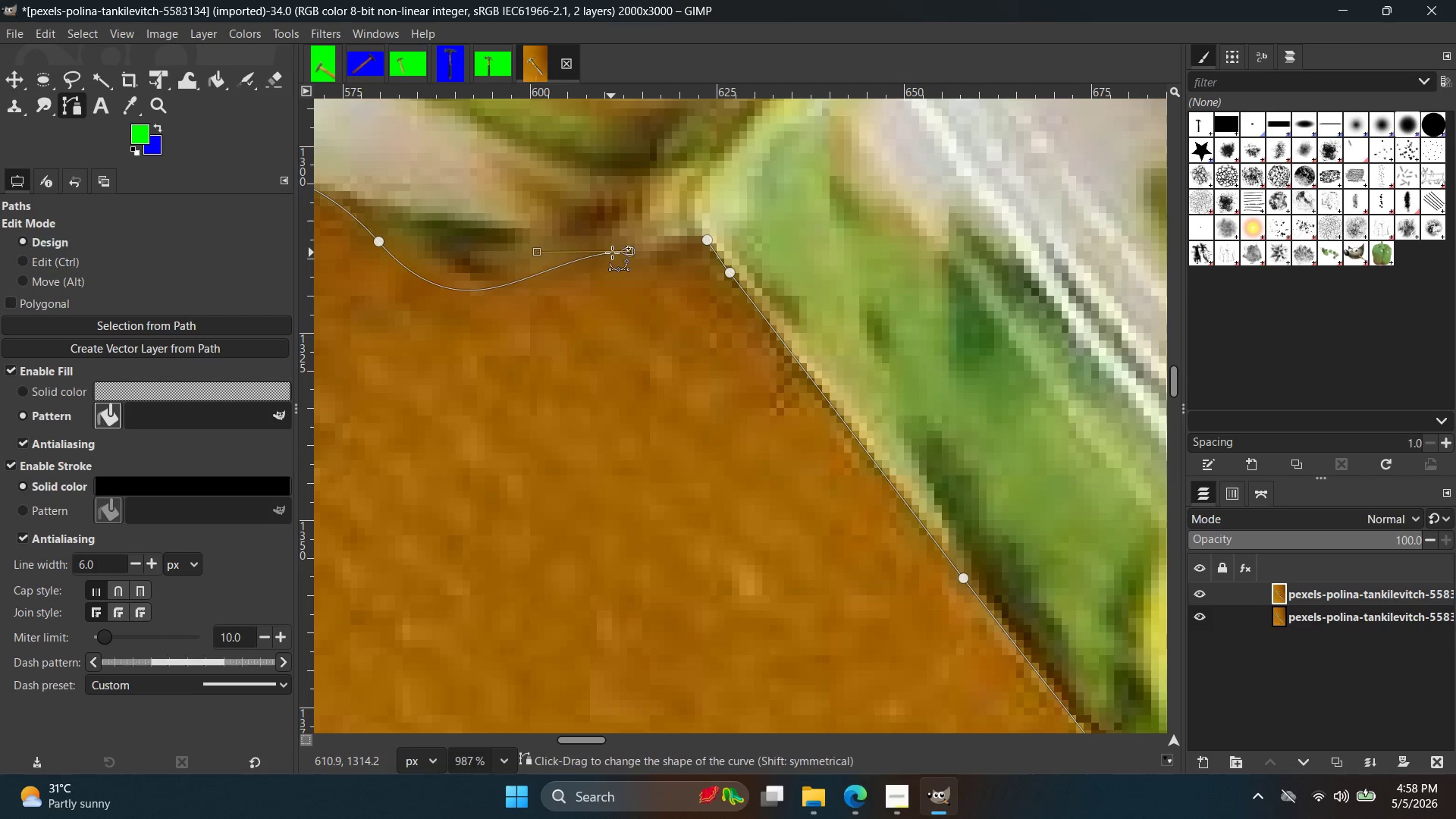 
key(Control+Z)
 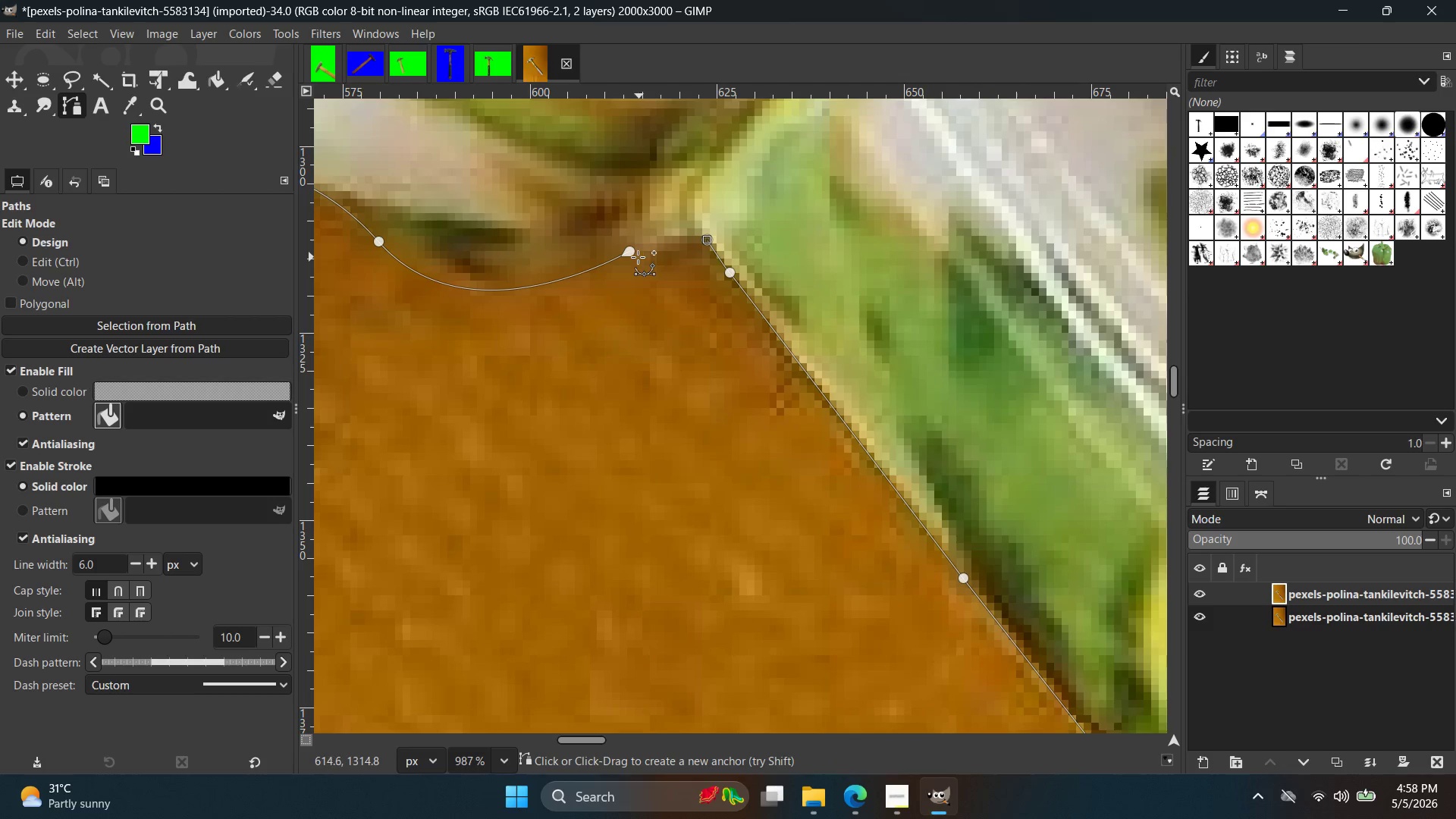 
left_click_drag(start_coordinate=[629, 252], to_coordinate=[613, 232])
 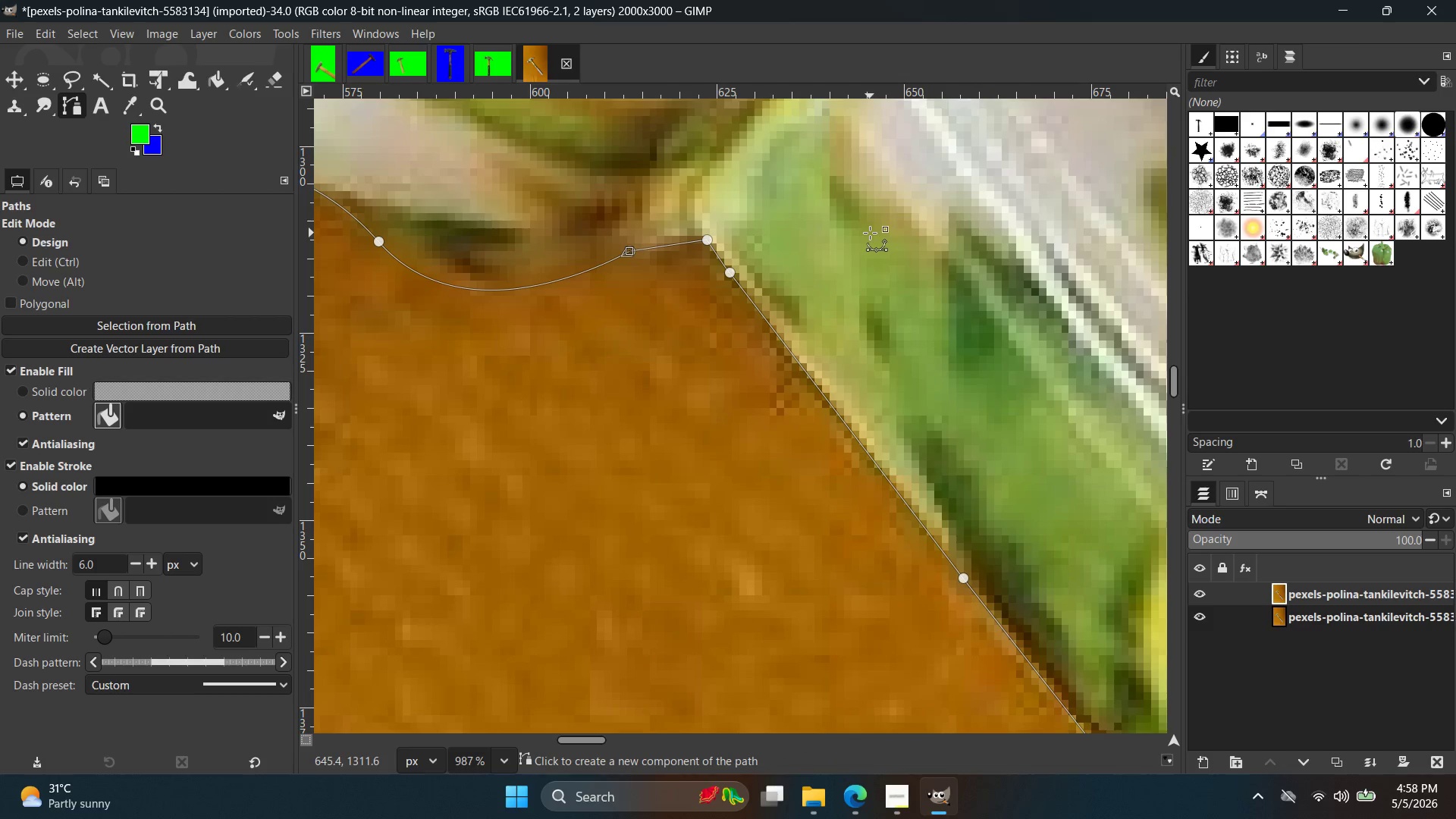 
key(Control+Z)
 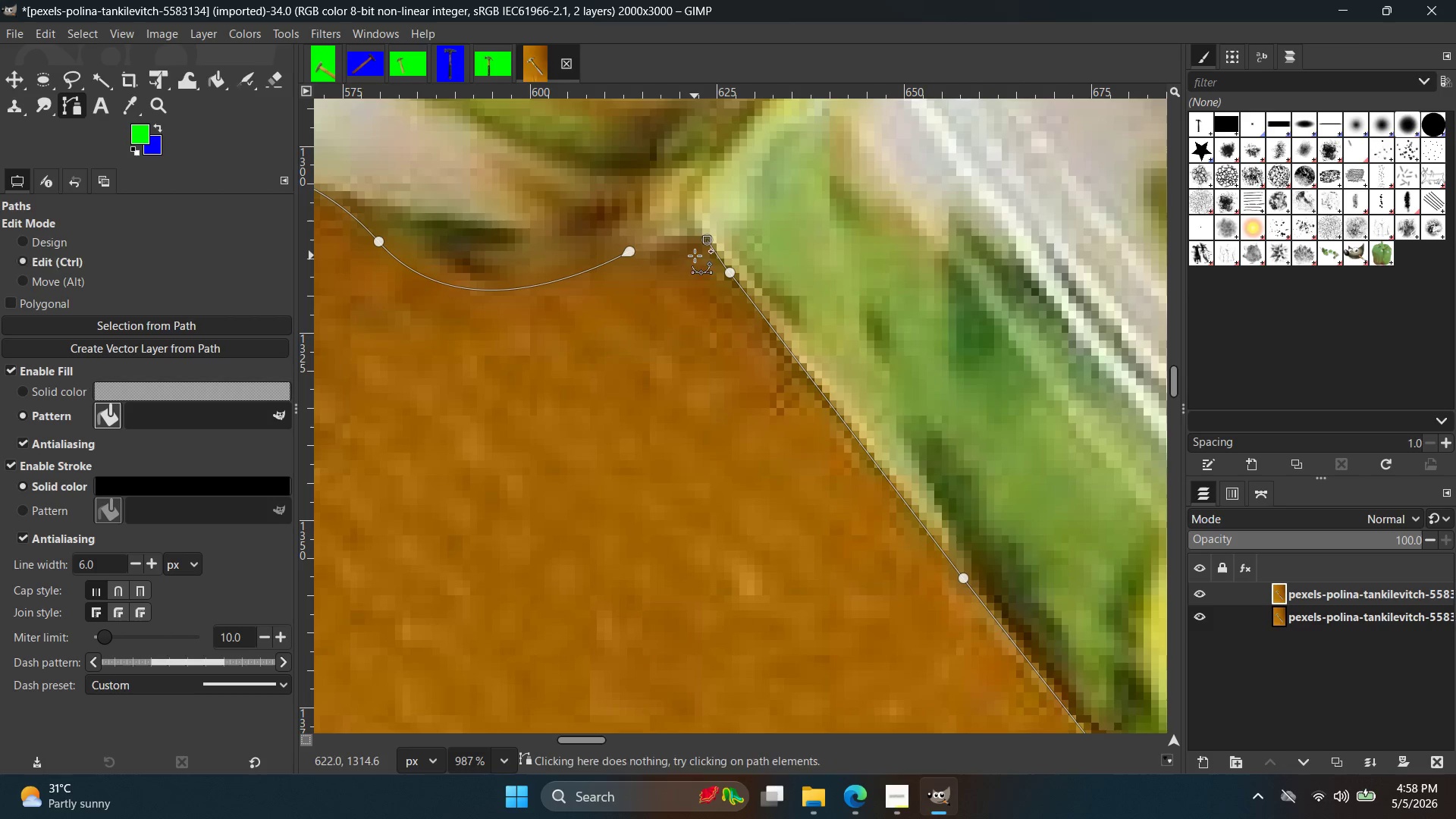 
hold_key(key=ControlLeft, duration=0.77)
scroll: coordinate [657, 265], scroll_direction: up, amount: 9.0
 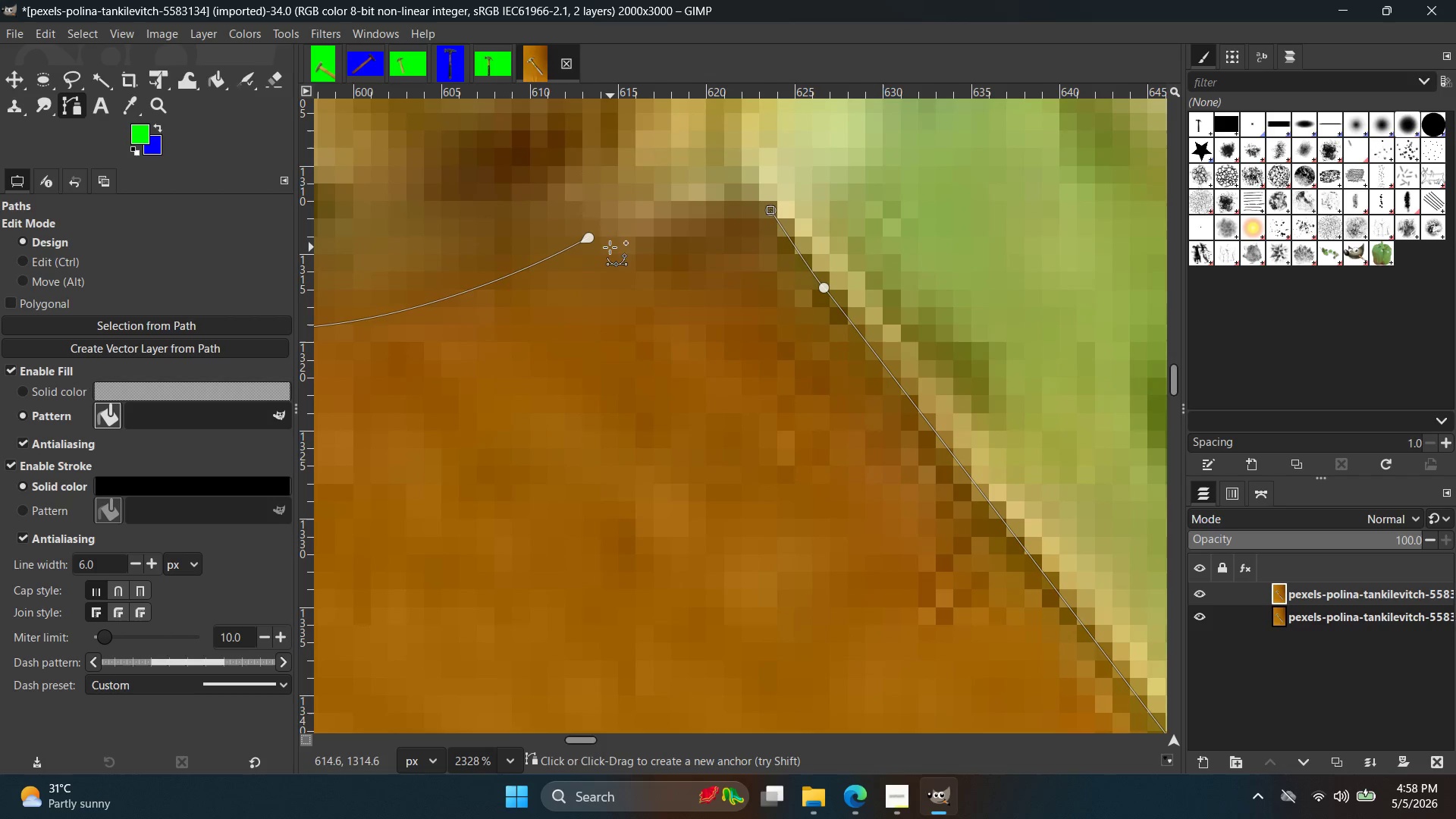 
left_click_drag(start_coordinate=[607, 244], to_coordinate=[590, 217])
 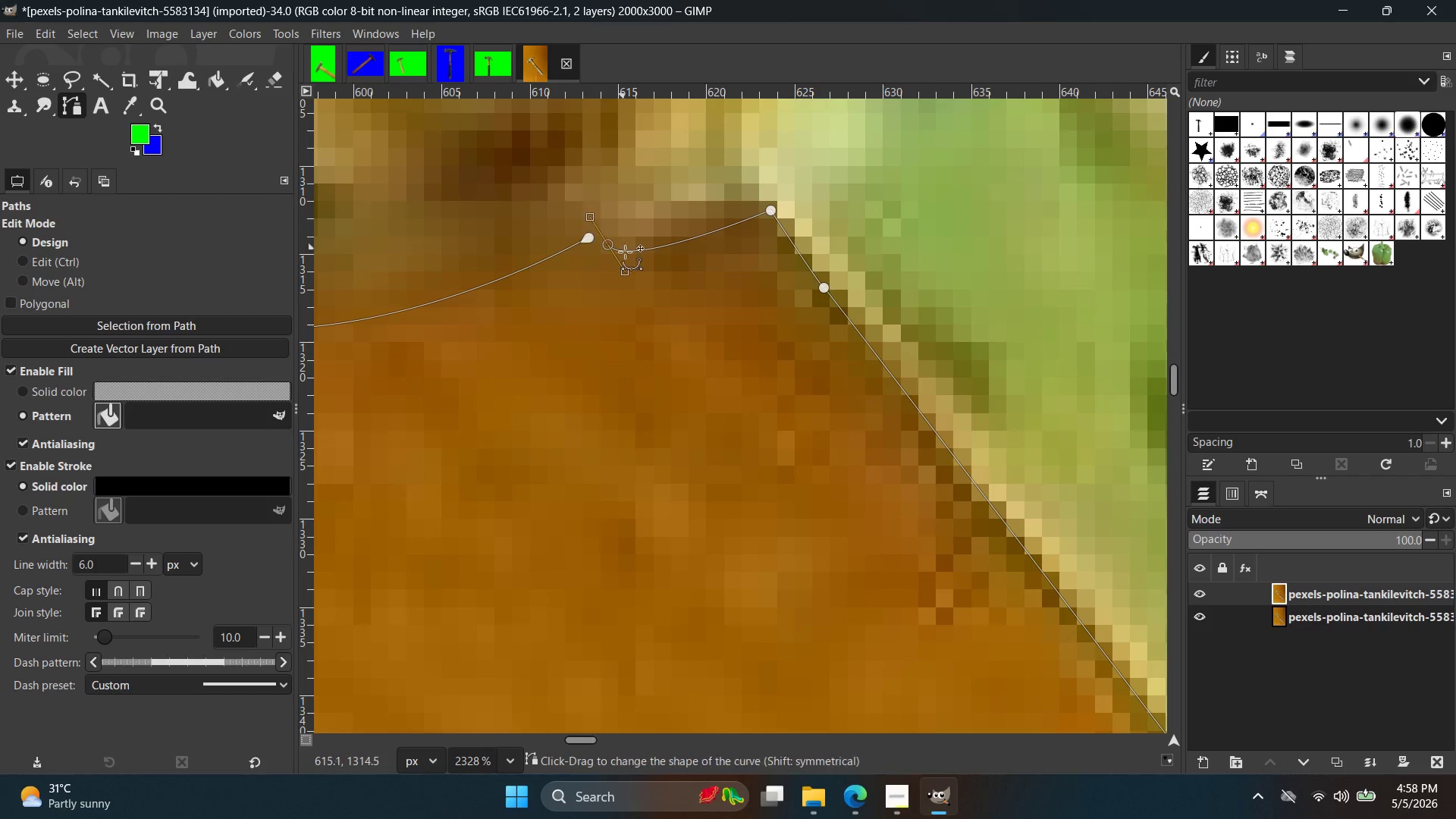 
hold_key(key=ControlLeft, duration=0.61)
scroll: coordinate [593, 237], scroll_direction: up, amount: 6.0
 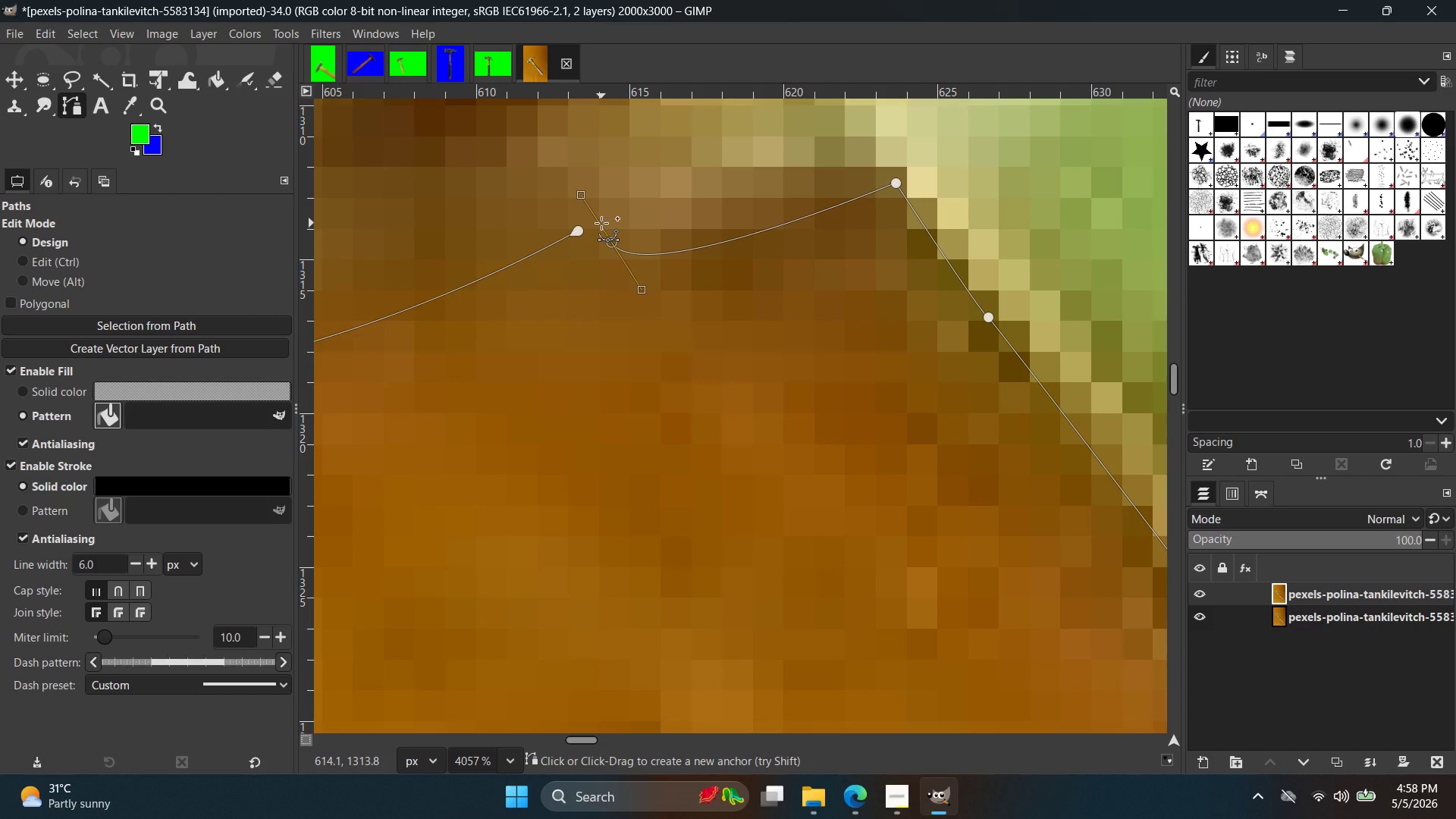 
left_click([600, 223])
 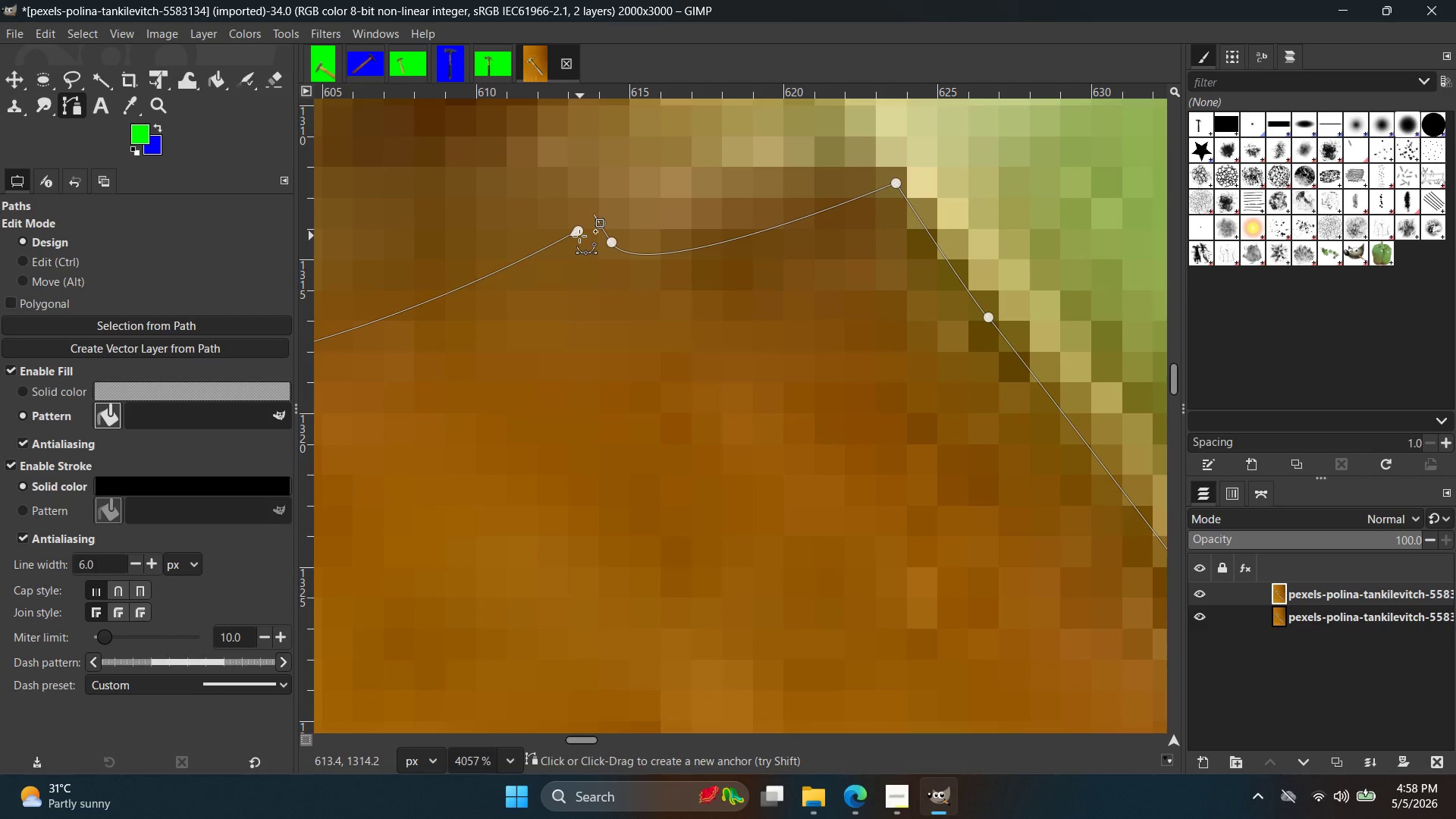 
left_click([581, 225])
 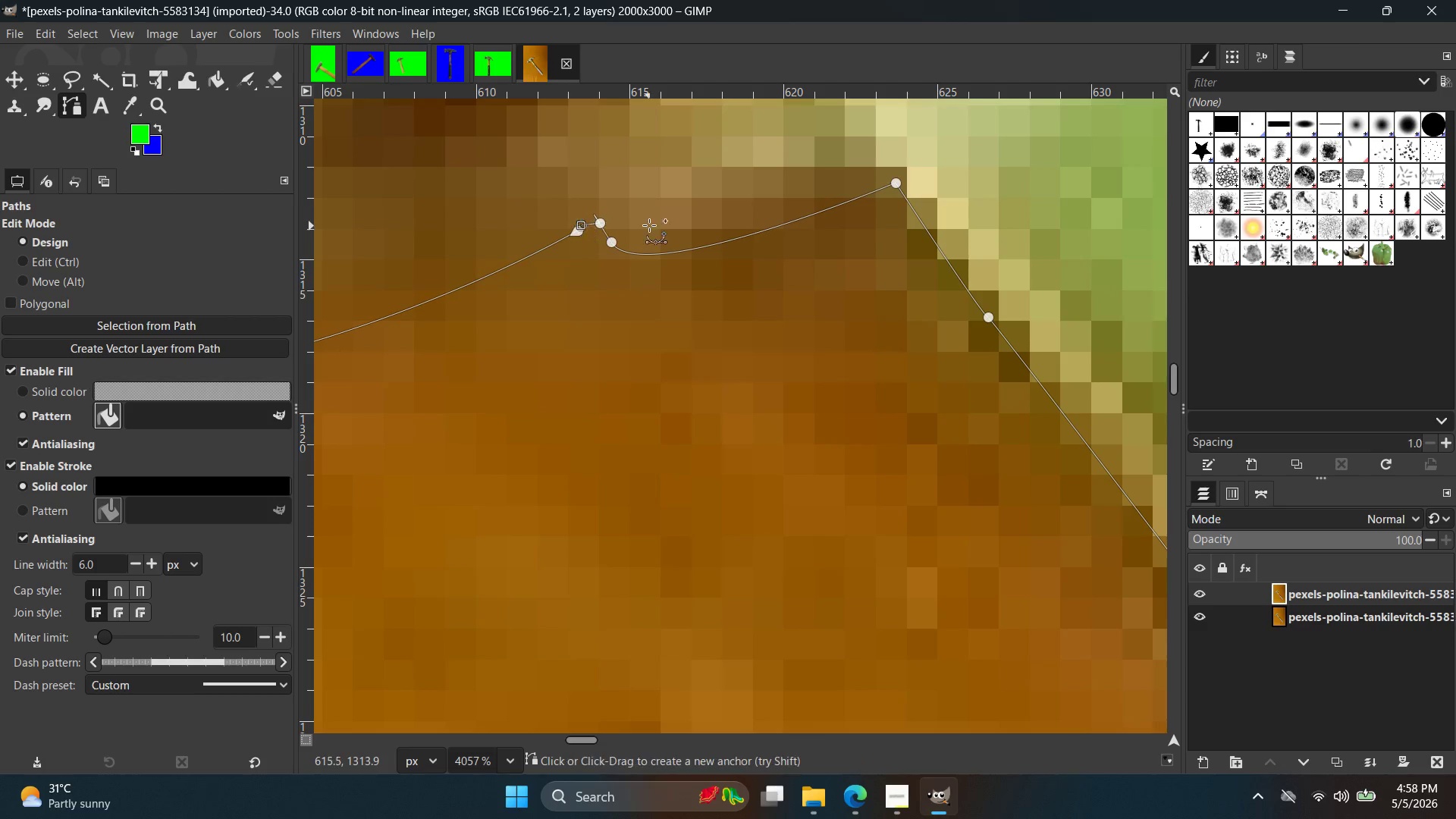 
key(Control+ControlLeft)
 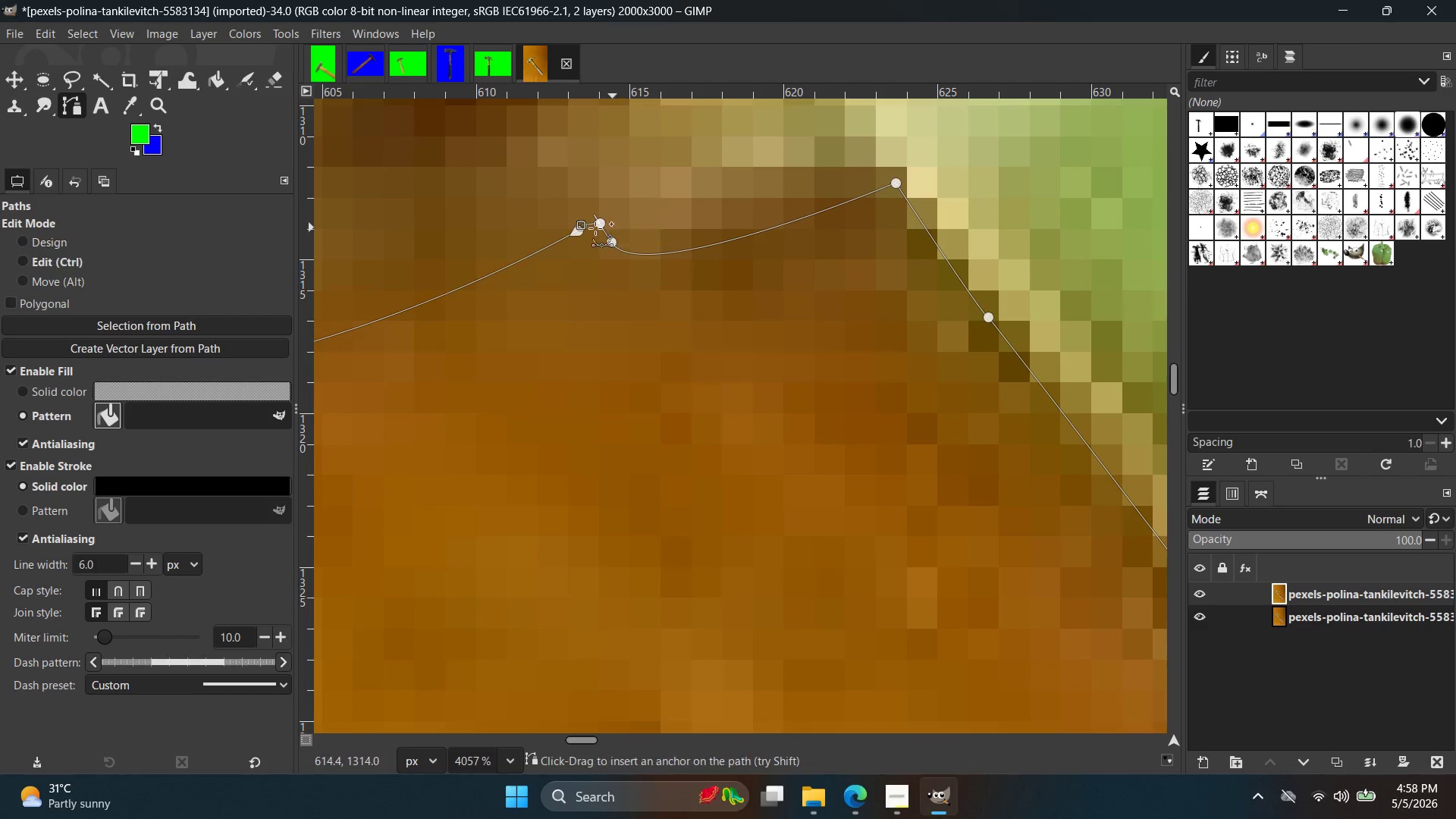 
key(Control+Z)
 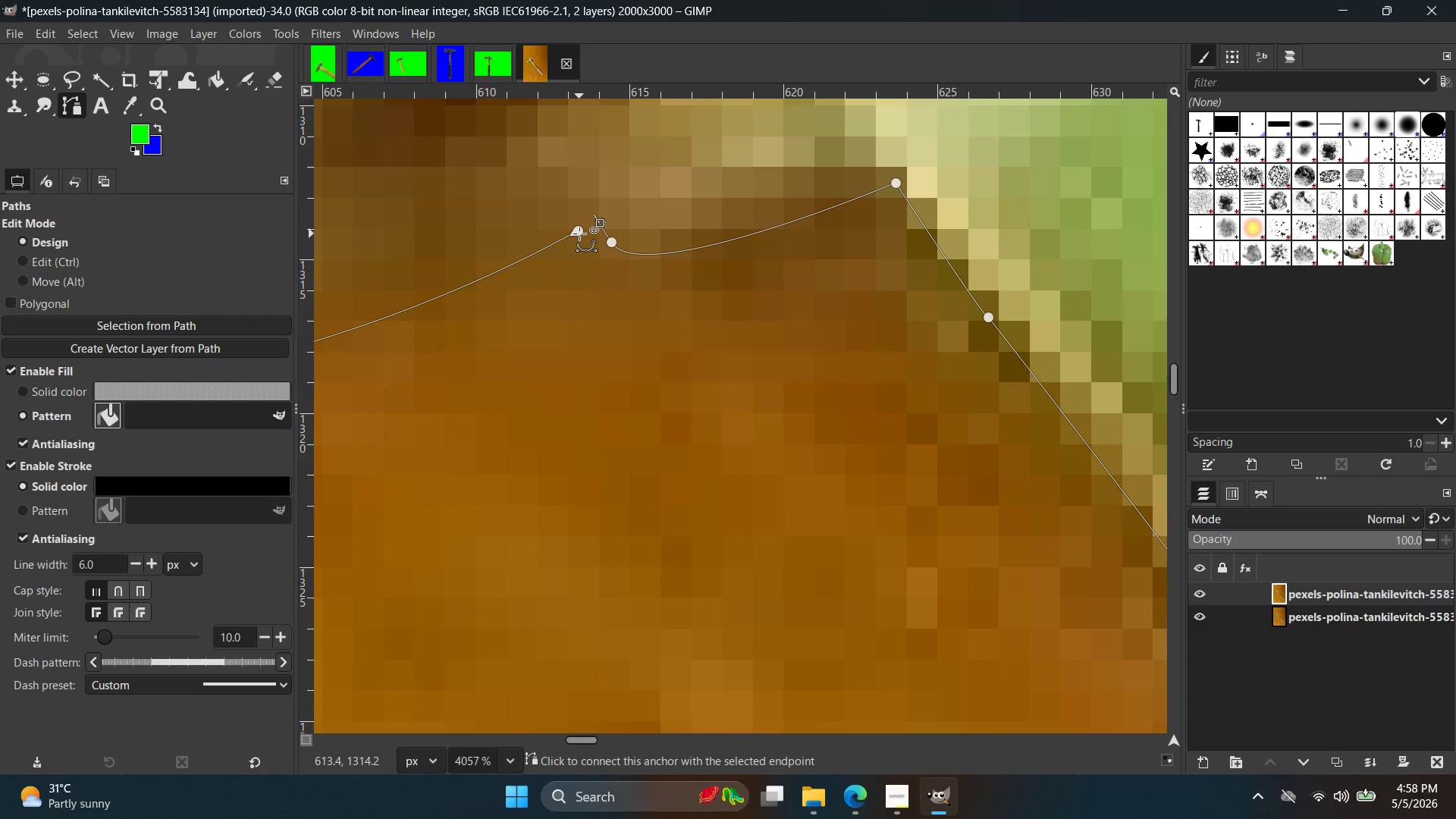 
left_click([579, 234])
 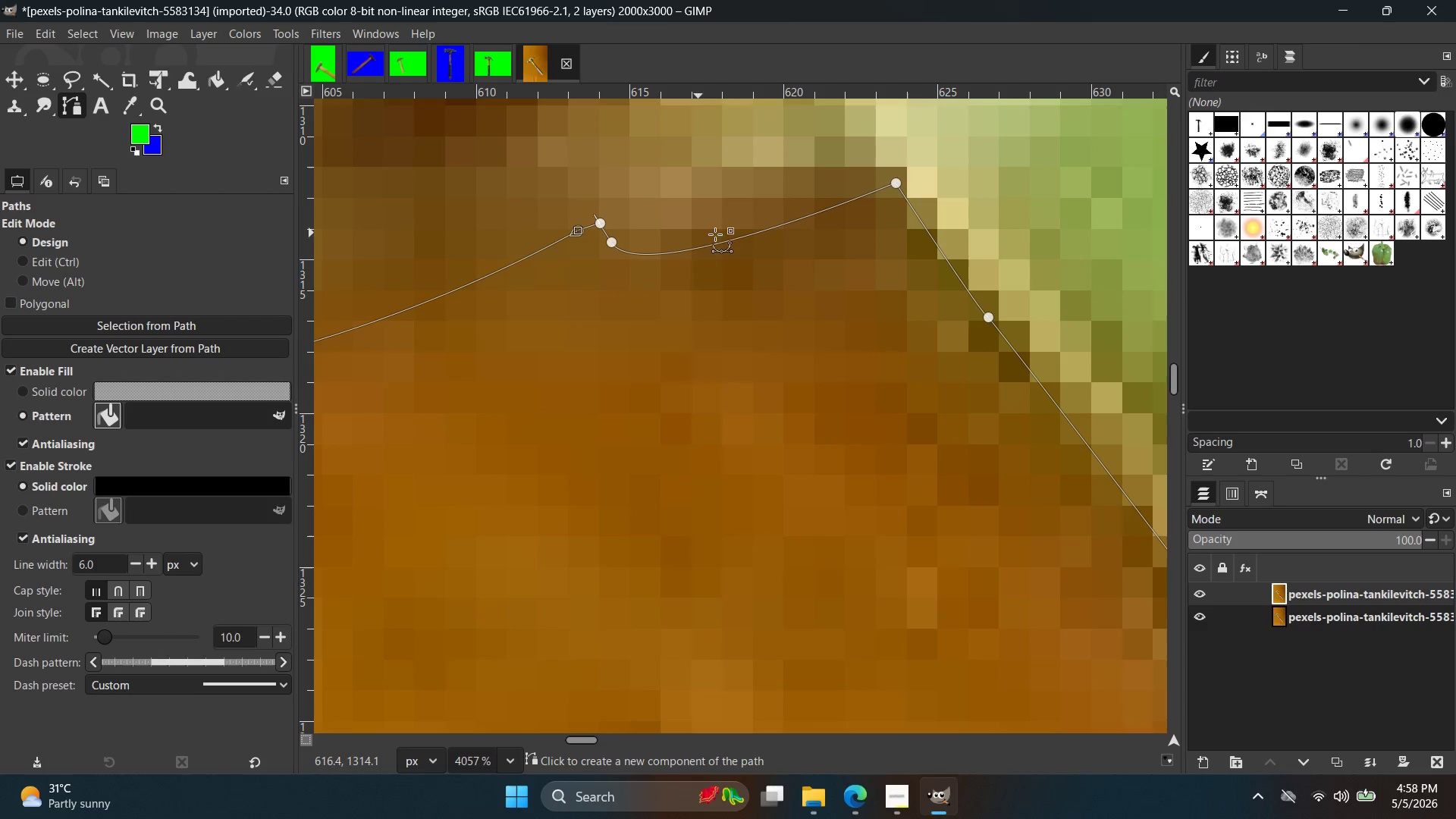 
hold_key(key=ControlLeft, duration=1.08)
scroll: coordinate [813, 262], scroll_direction: down, amount: 13.0
 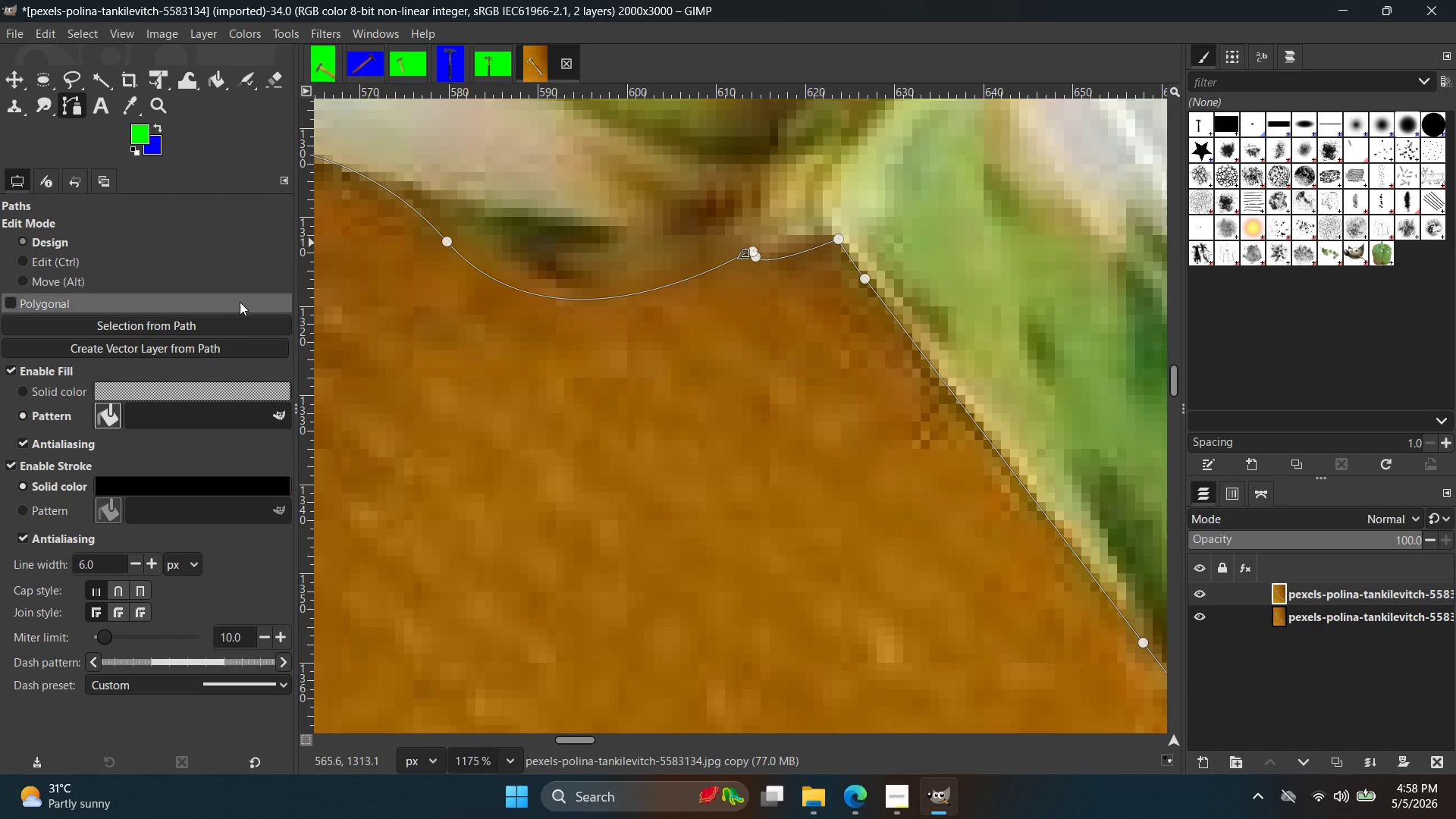 
left_click([234, 317])
 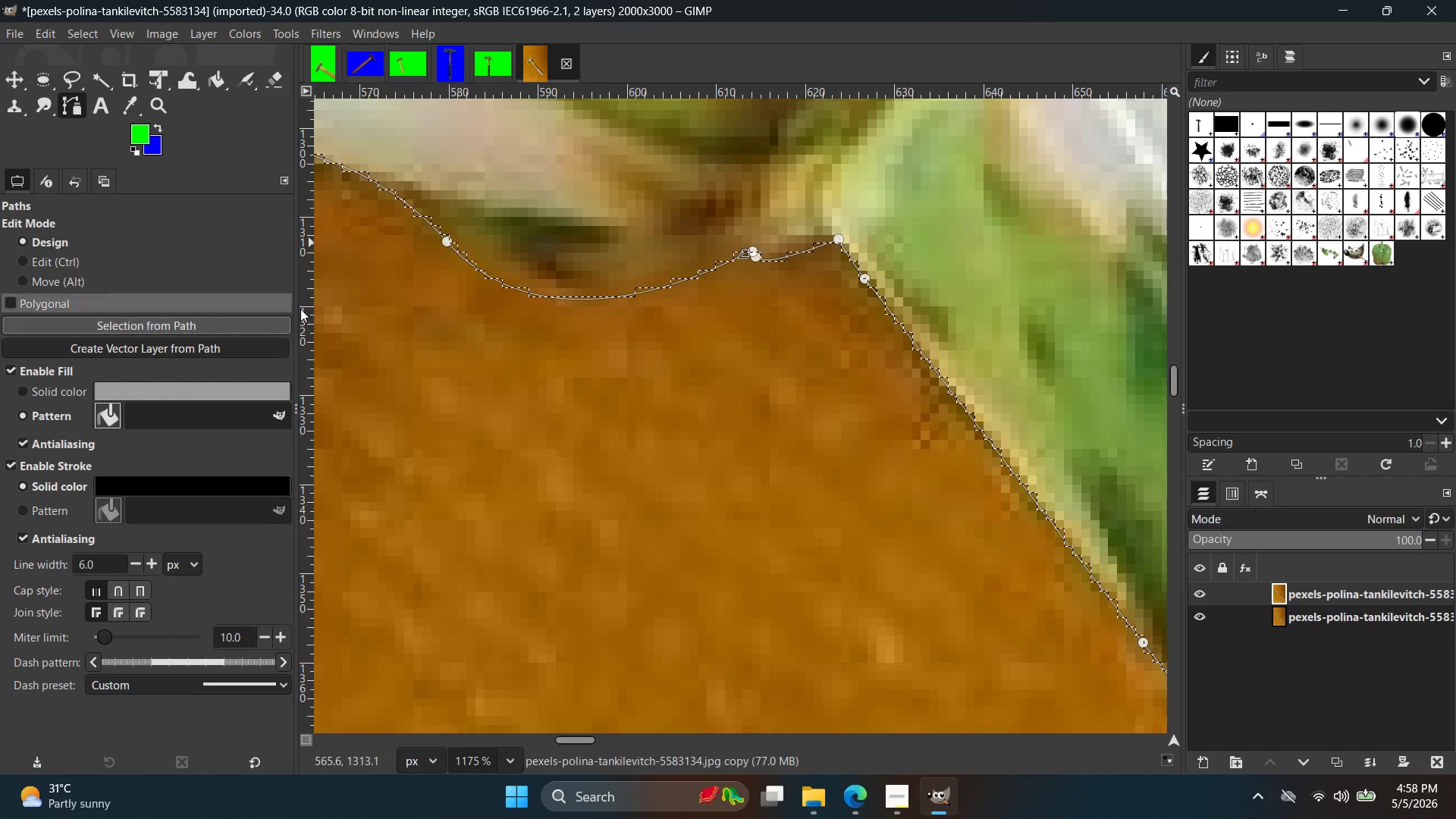 
hold_key(key=ControlLeft, duration=1.33)
scroll: coordinate [959, 297], scroll_direction: down, amount: 2.0
 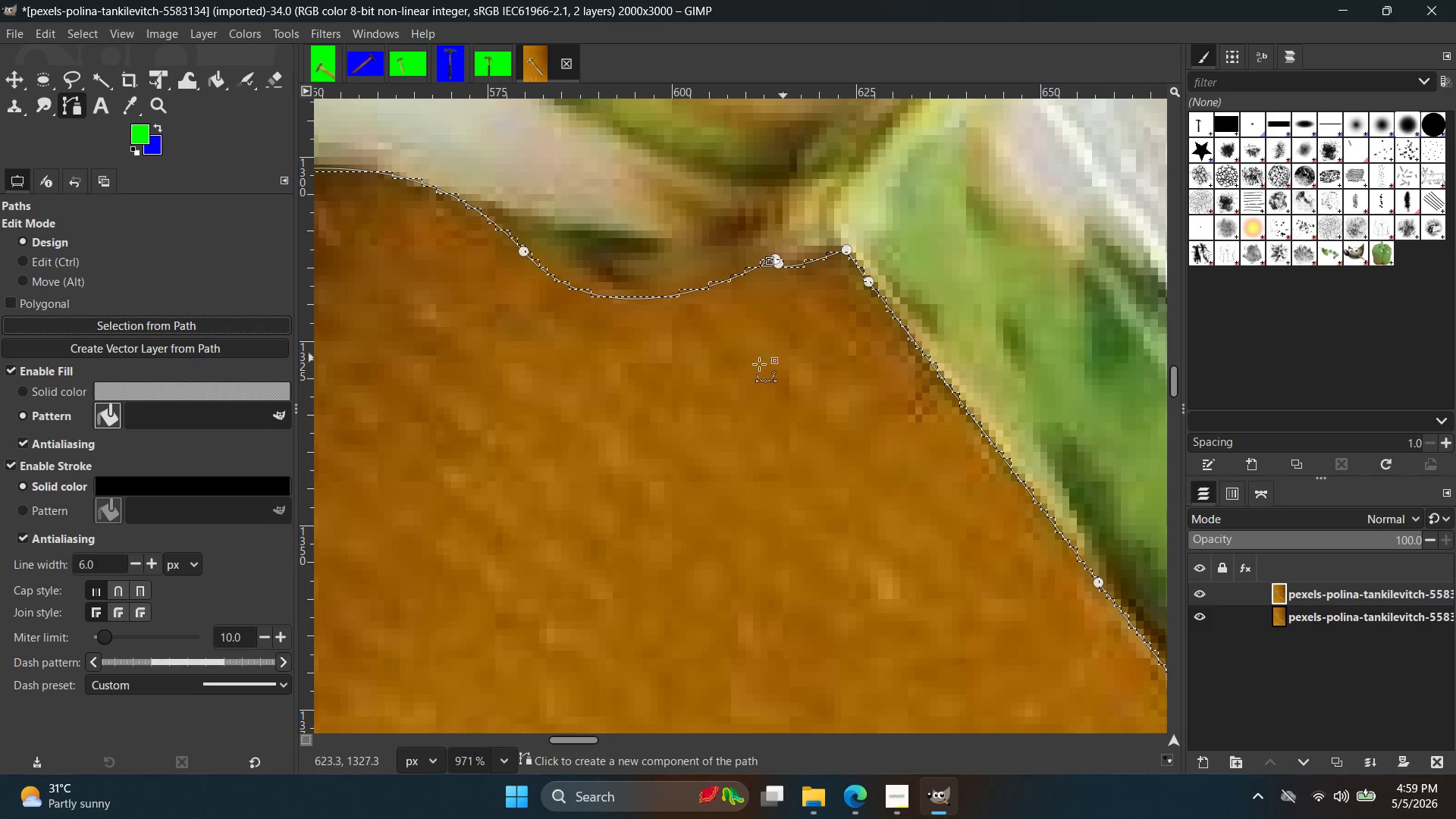 
hold_key(key=ControlLeft, duration=3.97)
scroll: coordinate [729, 362], scroll_direction: down, amount: 33.0
 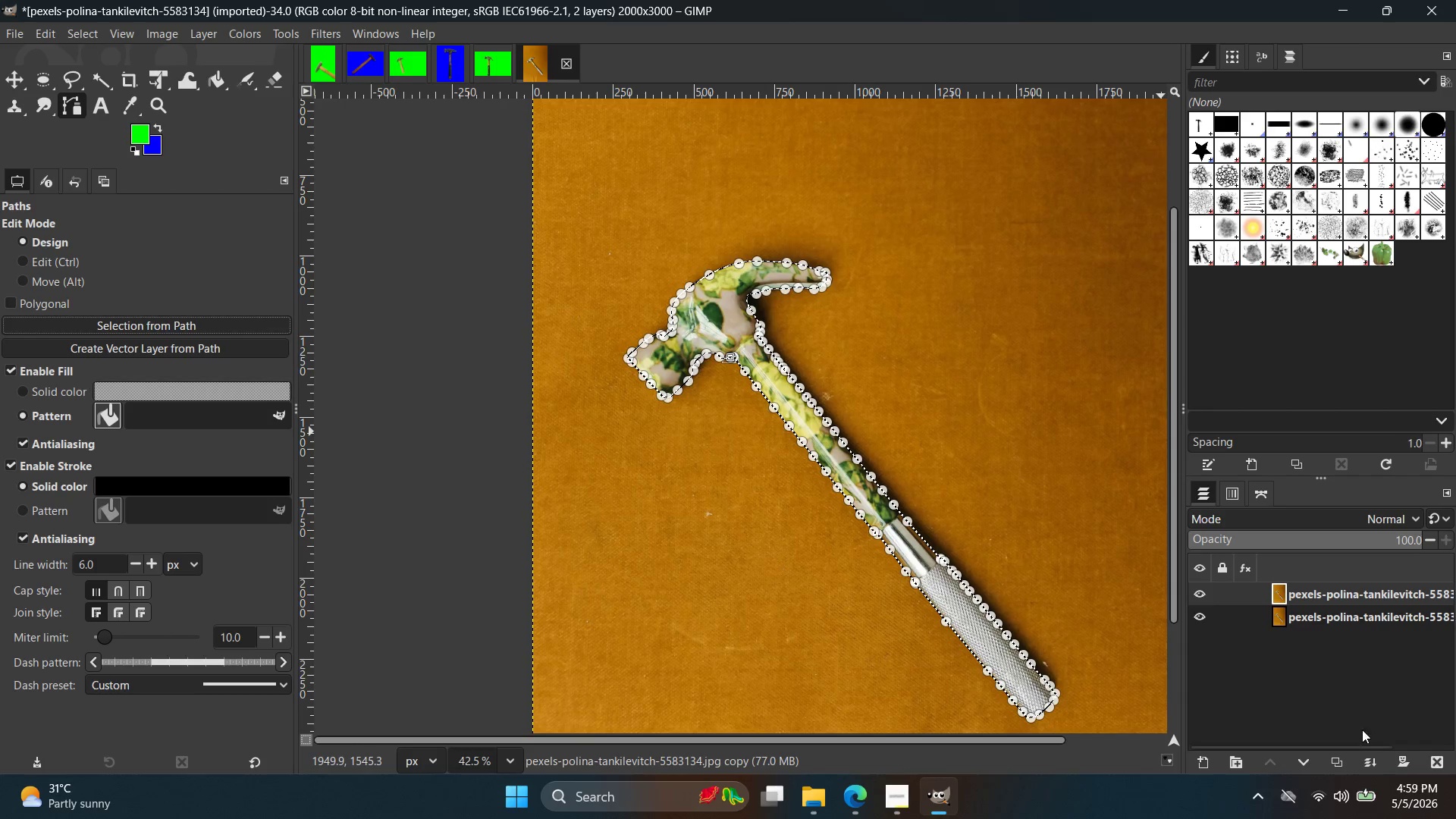 
key(Control+C)
 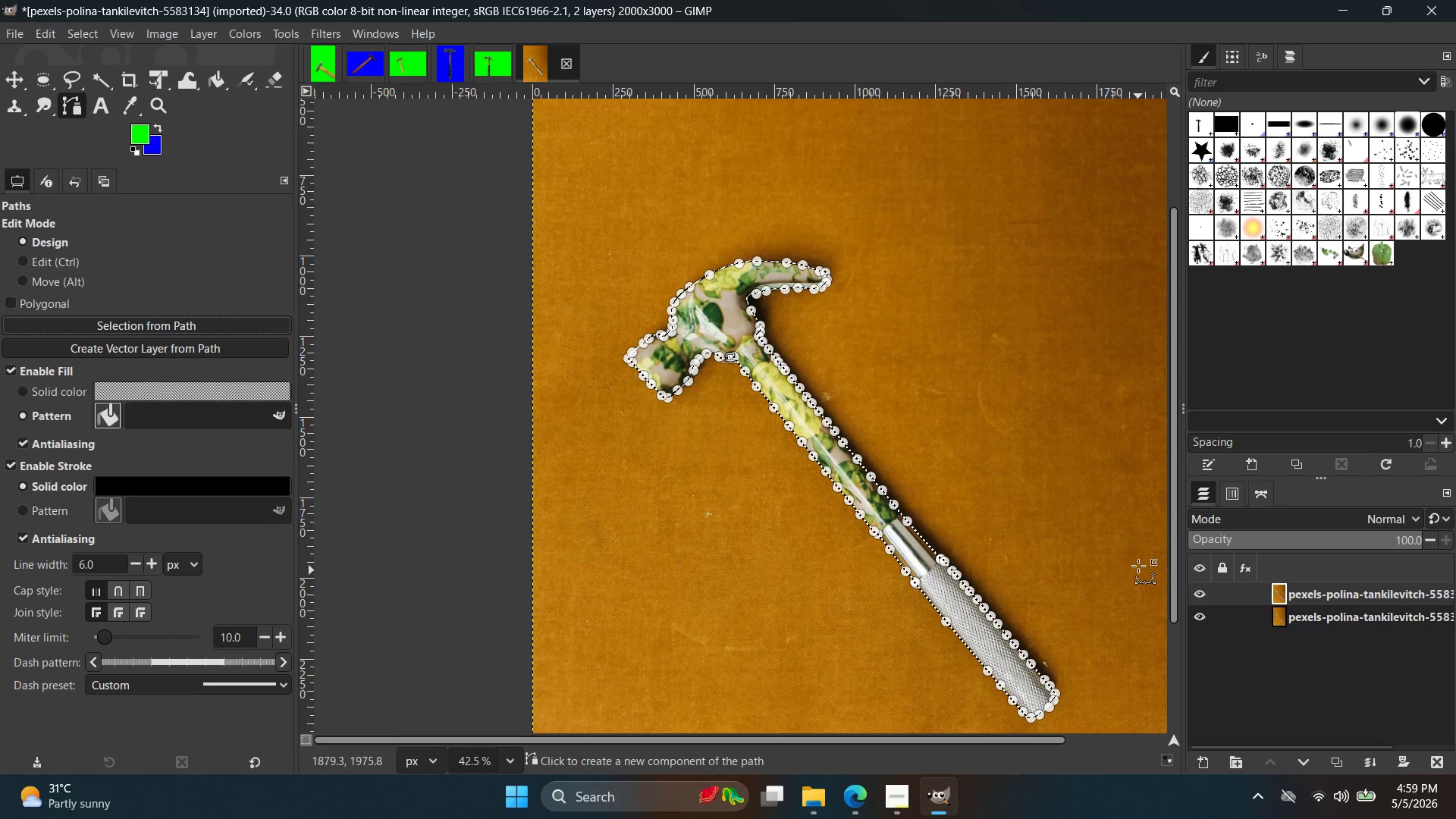 
key(Control+V)
 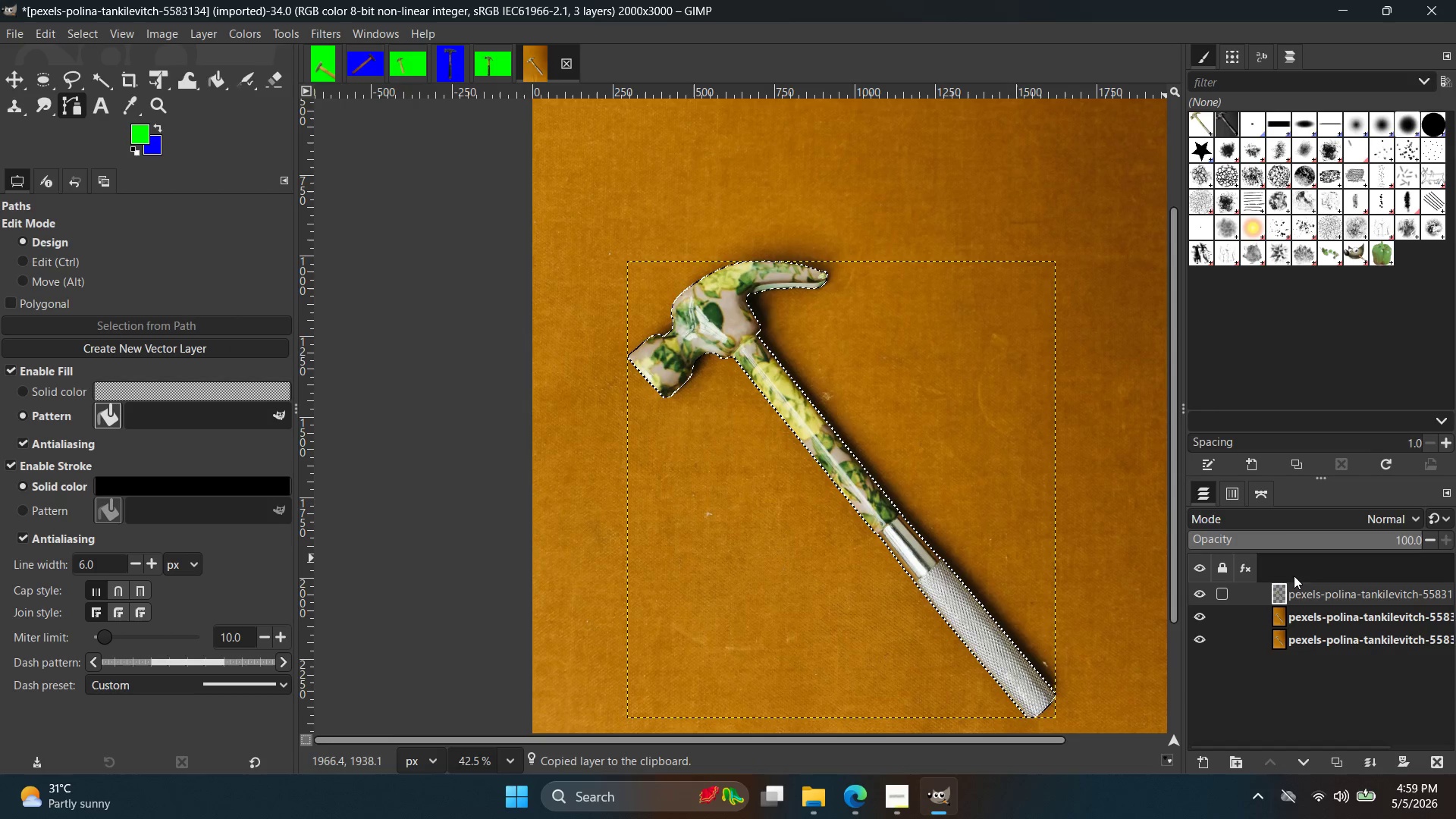 
left_click_drag(start_coordinate=[1312, 607], to_coordinate=[1313, 584])
 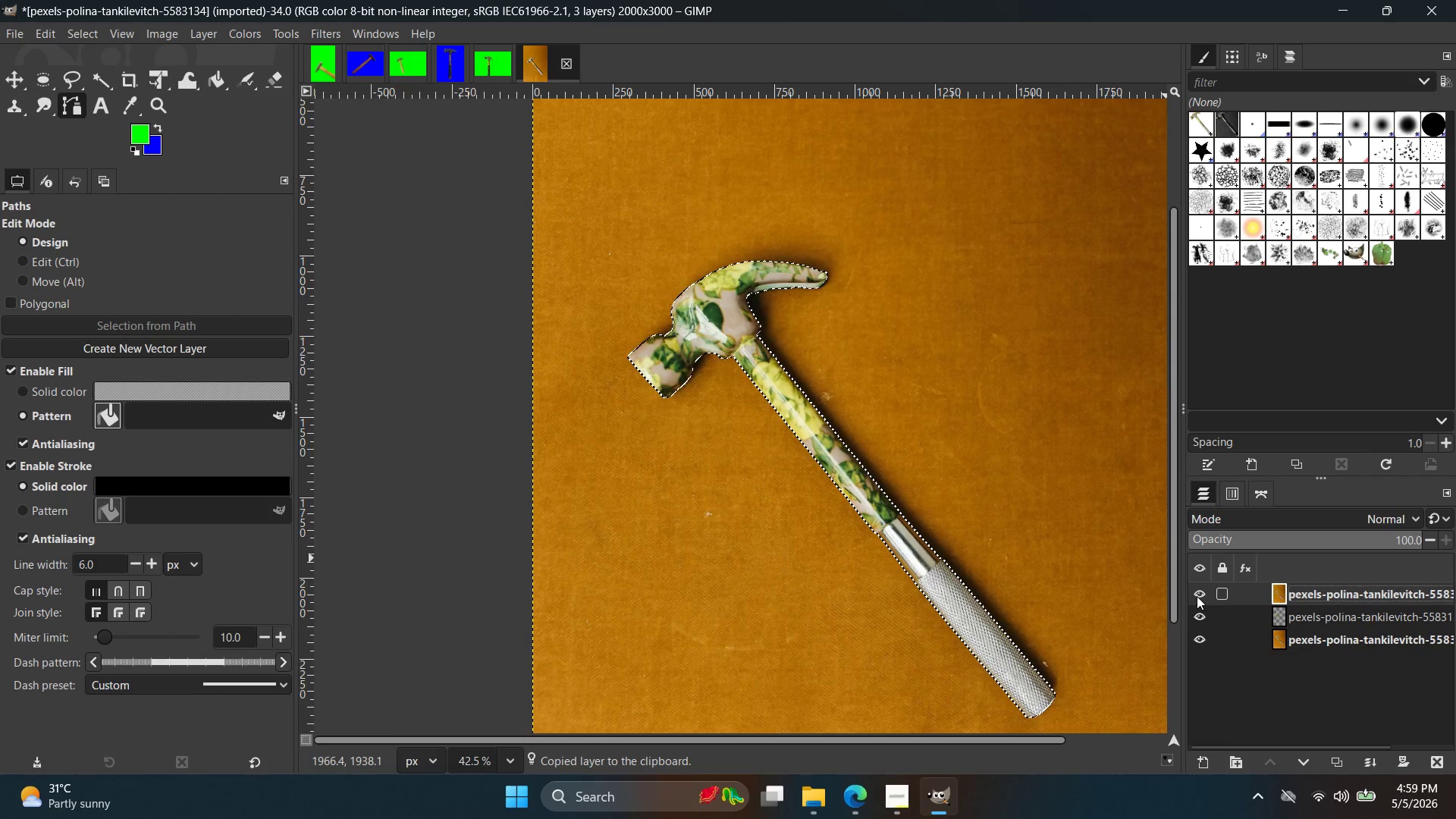 
left_click([1199, 596])
 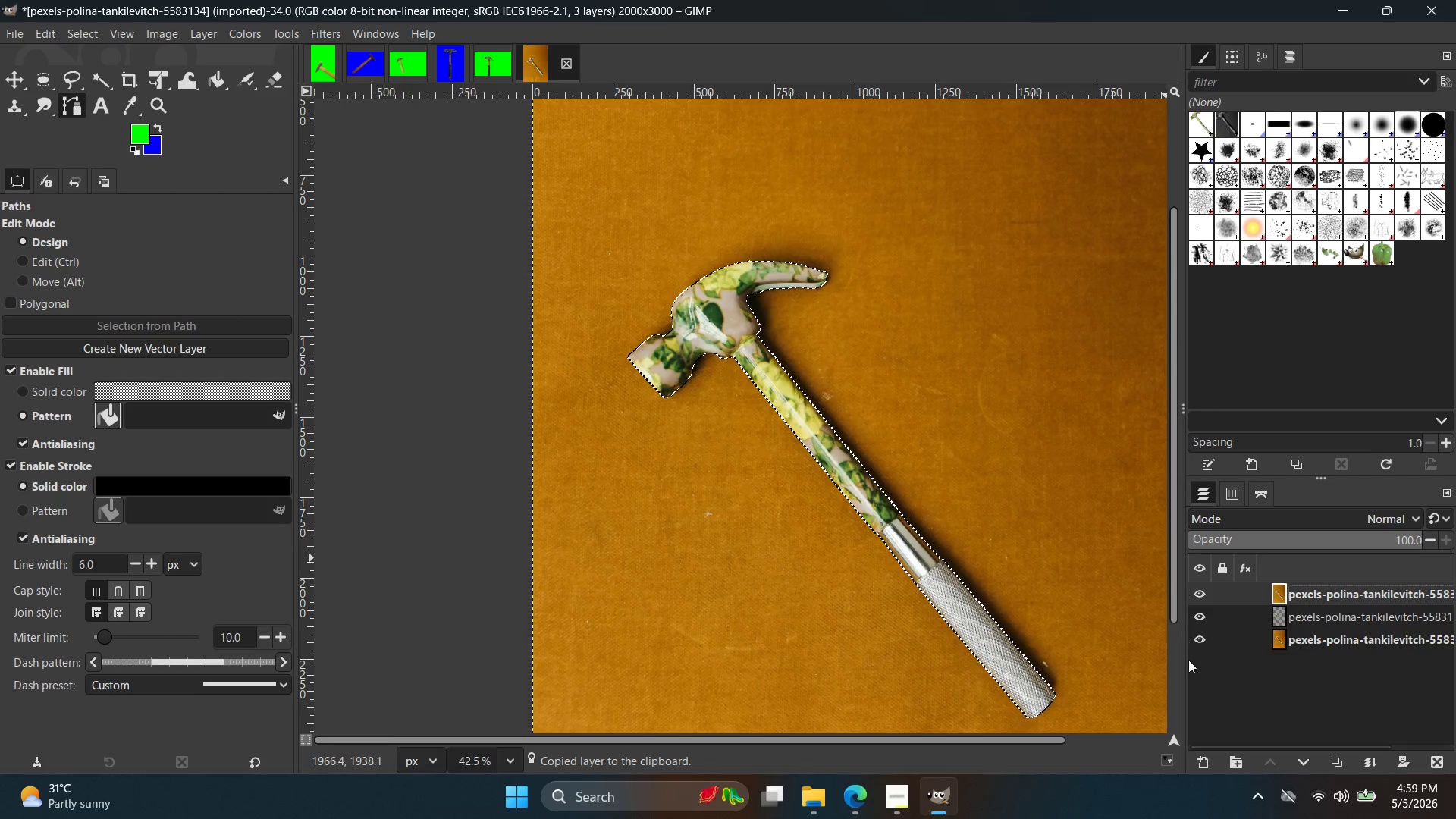 
double_click([1199, 596])
 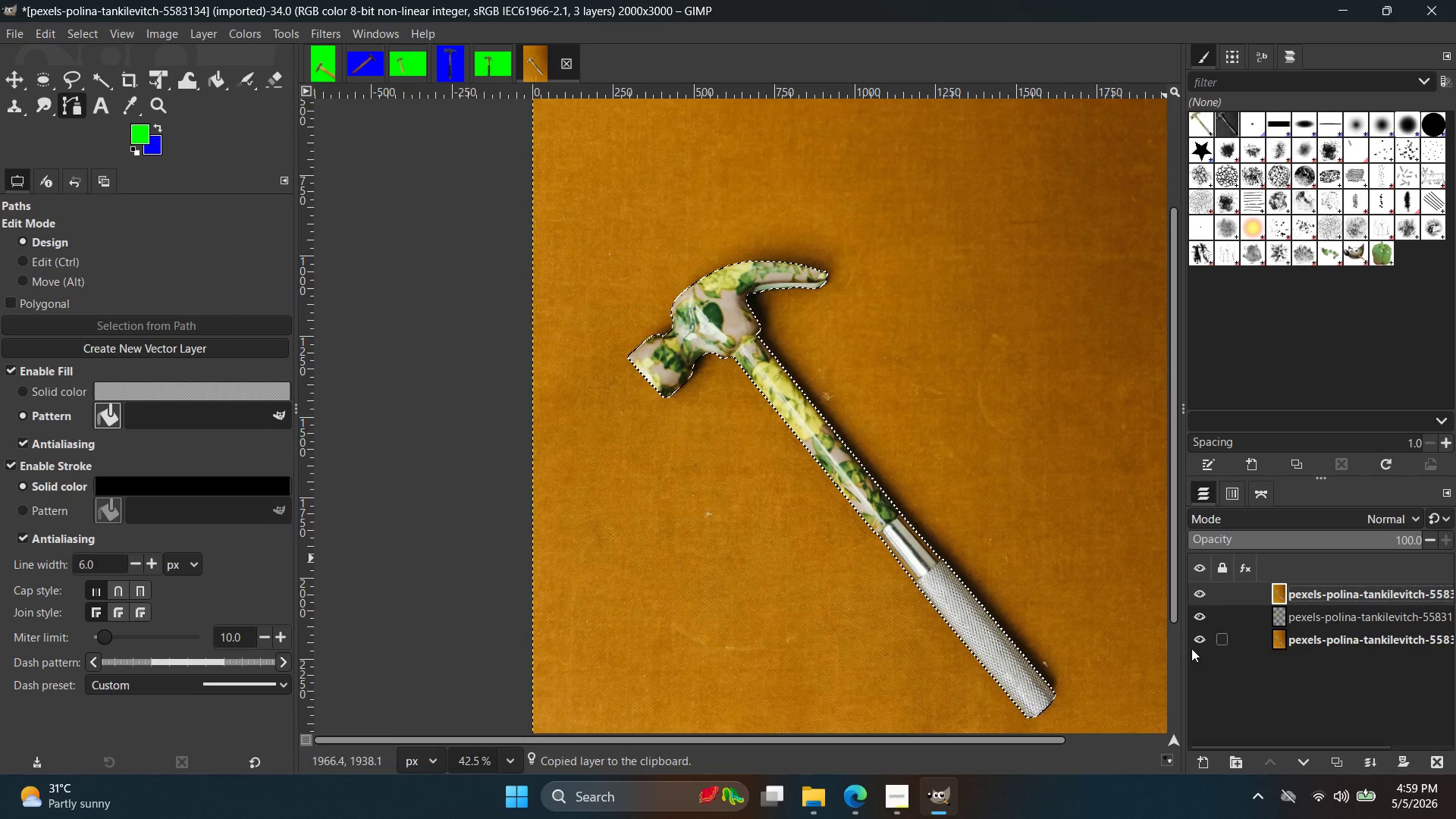 
left_click([1191, 646])
 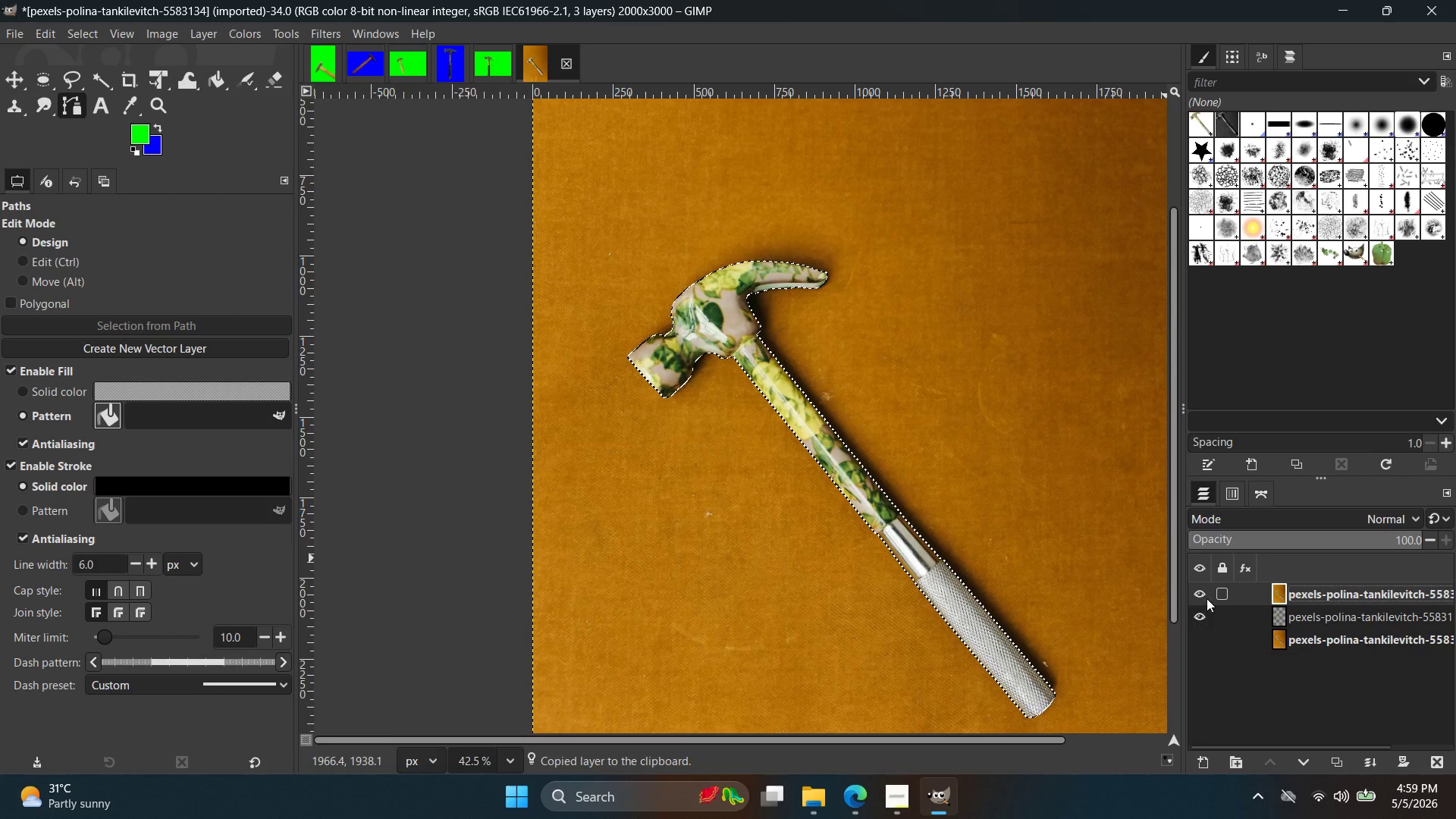 
left_click([1202, 593])
 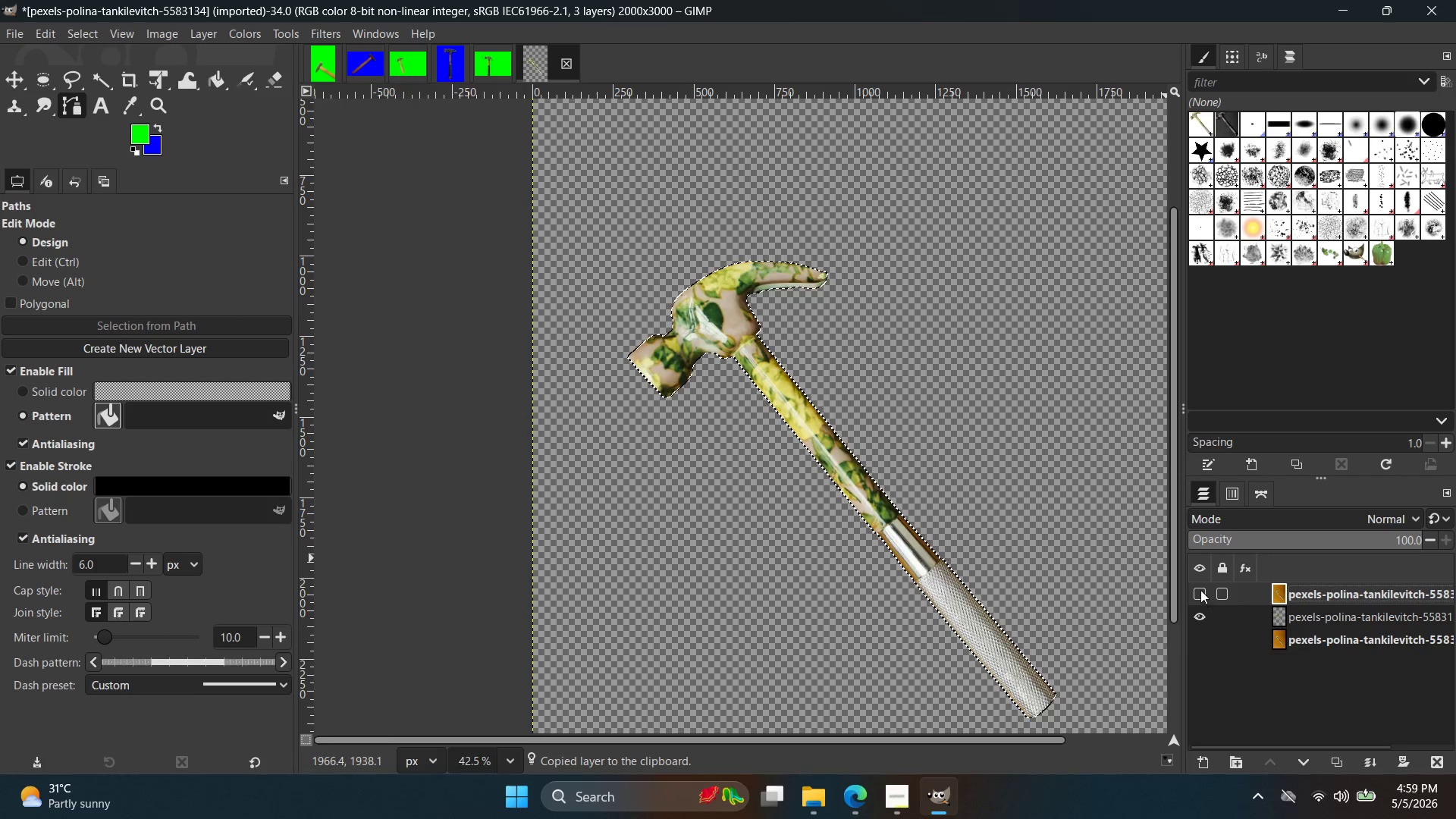 
key(Control+Shift+A)
 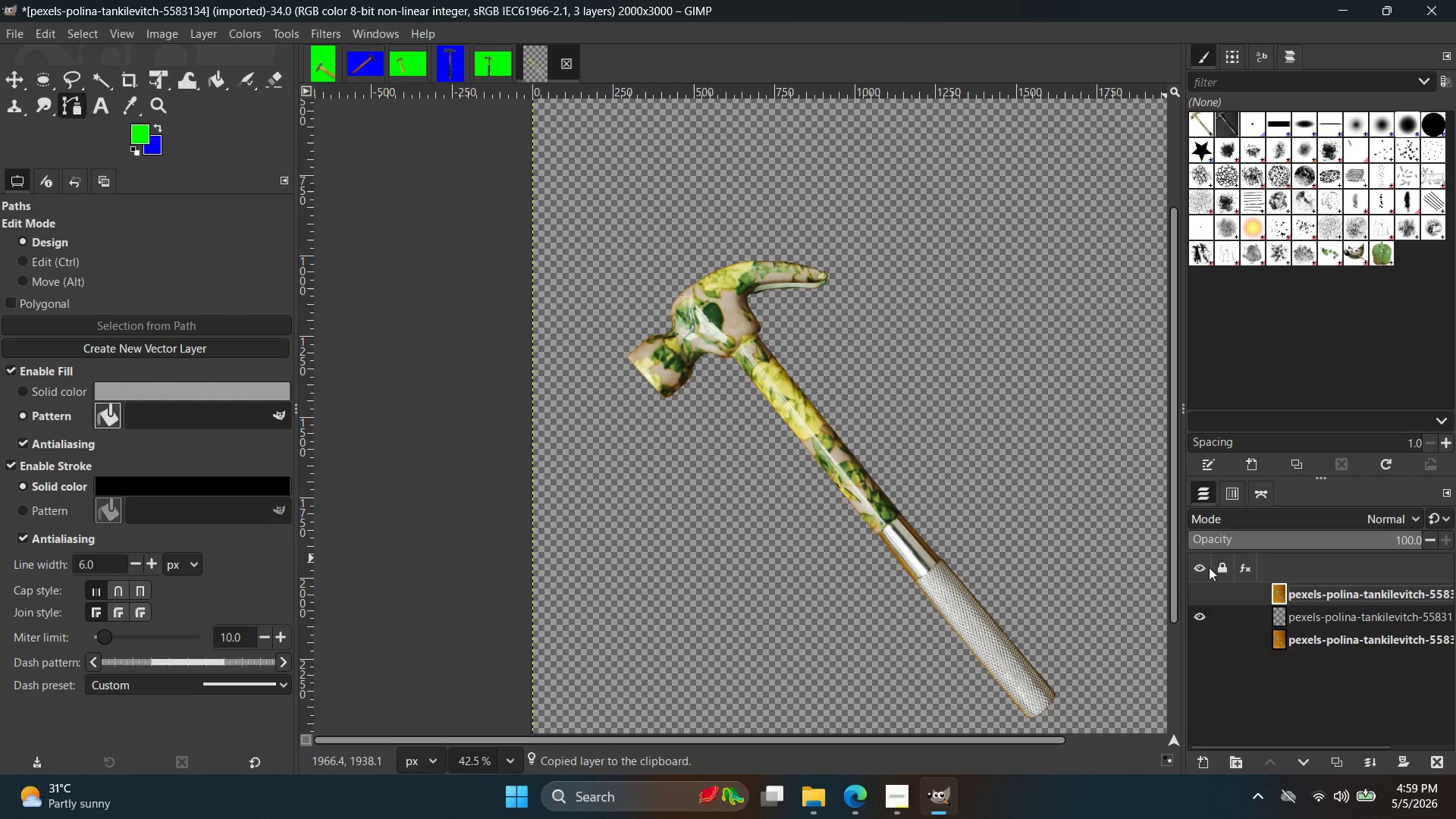 
hold_key(key=ControlLeft, duration=3.45)
scroll: coordinate [581, 331], scroll_direction: up, amount: 16.0
 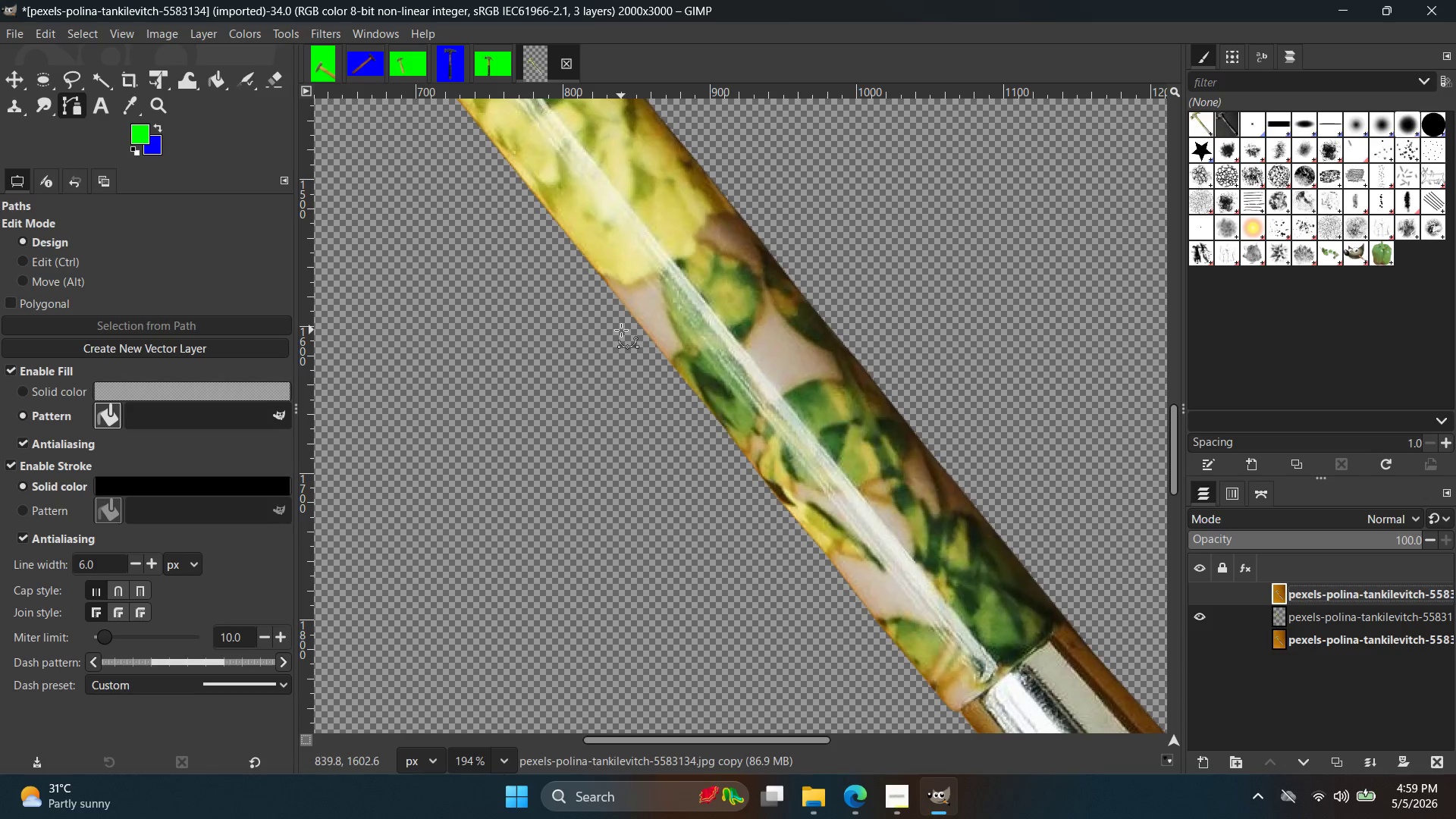 
scroll: coordinate [611, 344], scroll_direction: down, amount: 9.0
 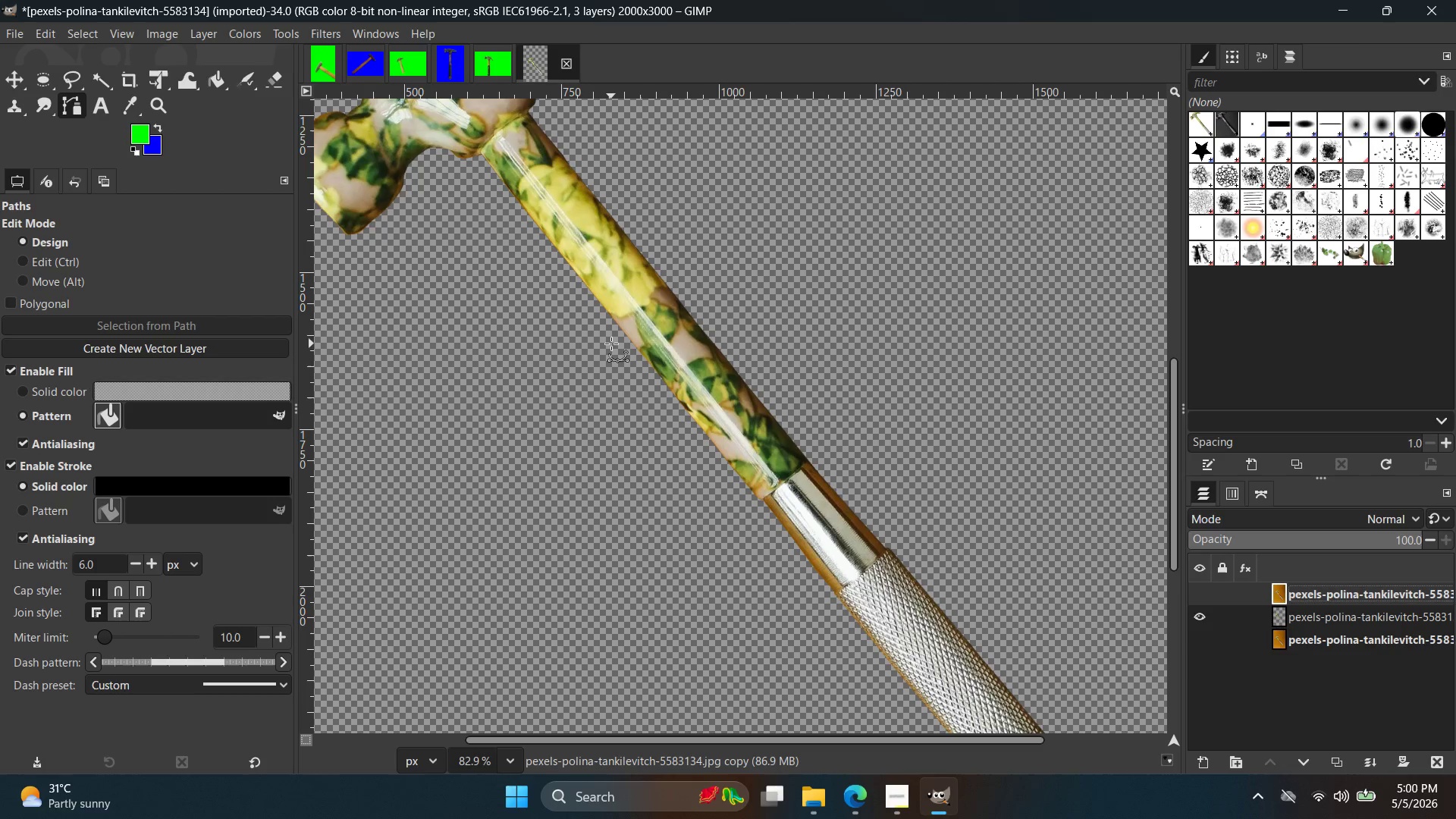 
wait(69.99)
 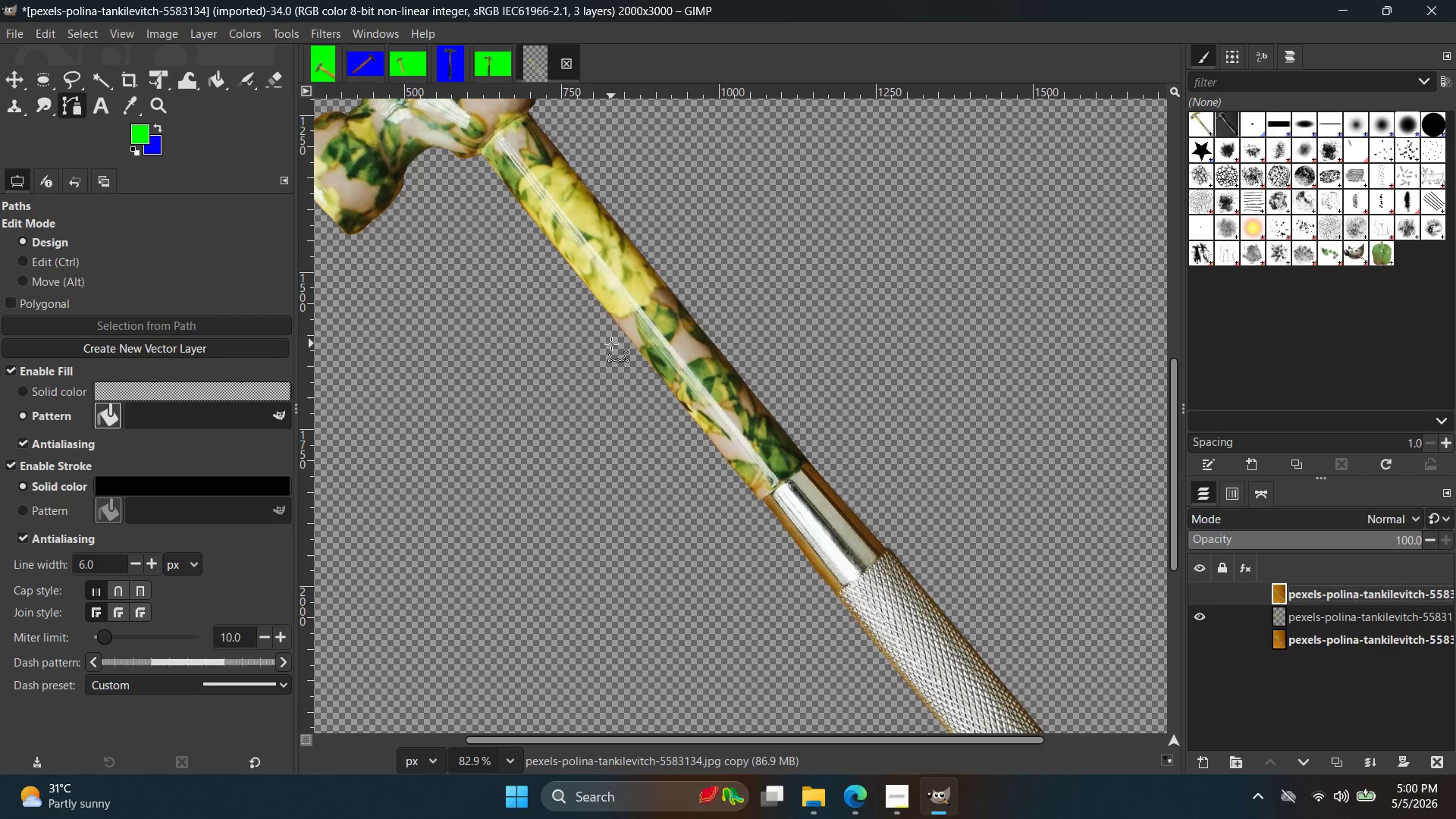 
double_click([1298, 642])
 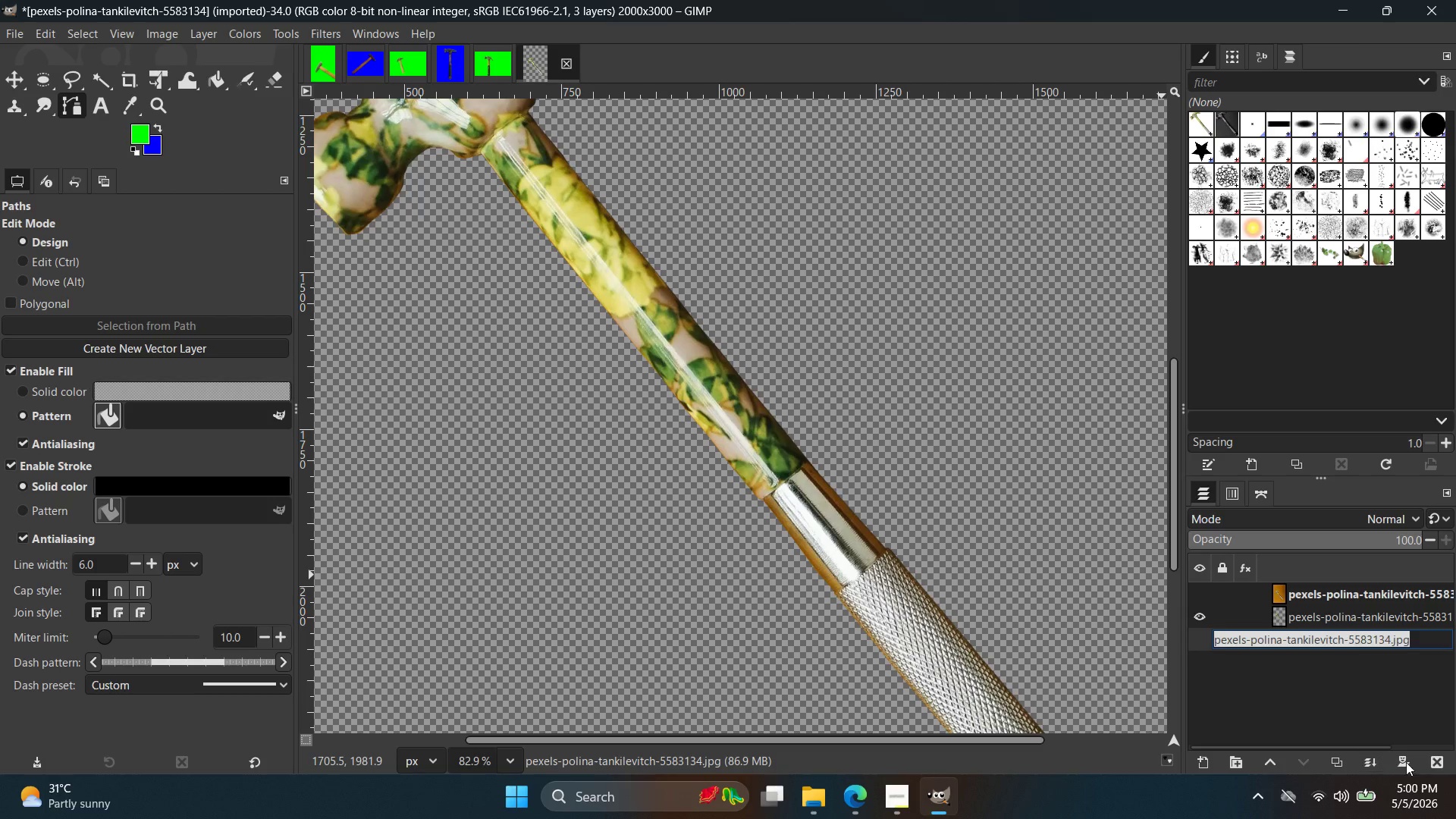 
double_click([1442, 764])
 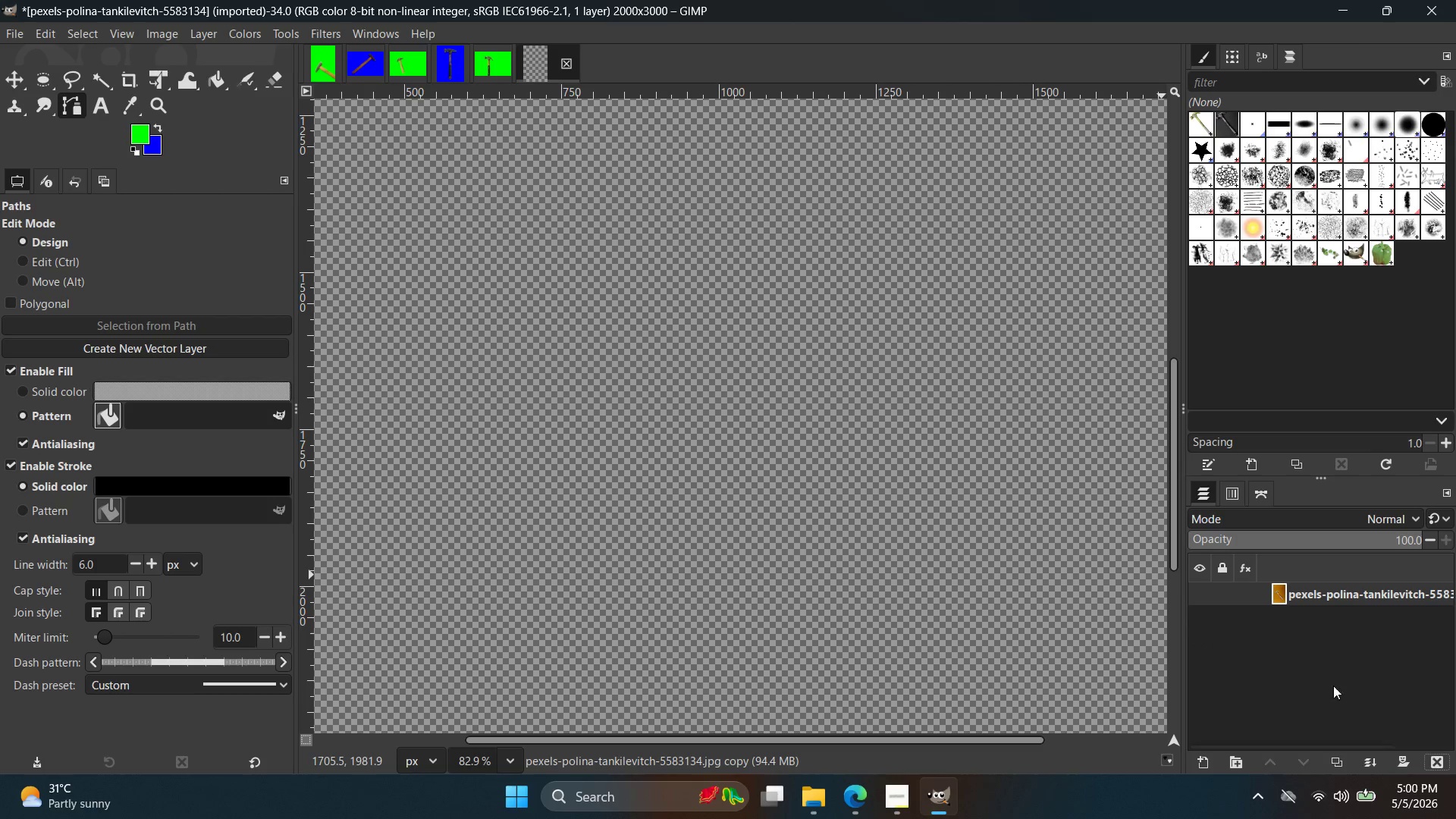 
key(Control+Z)
 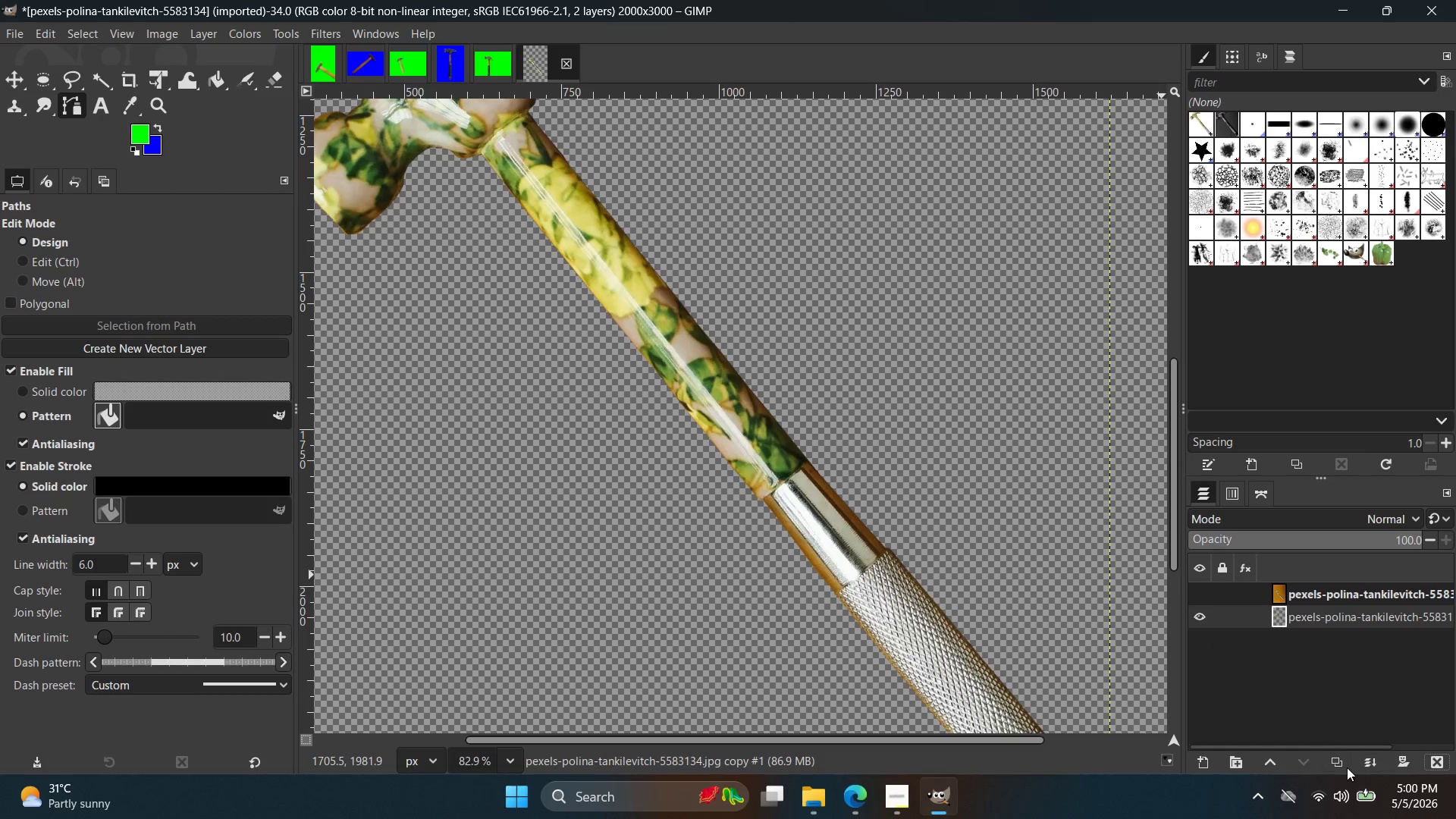 
double_click([1344, 761])
 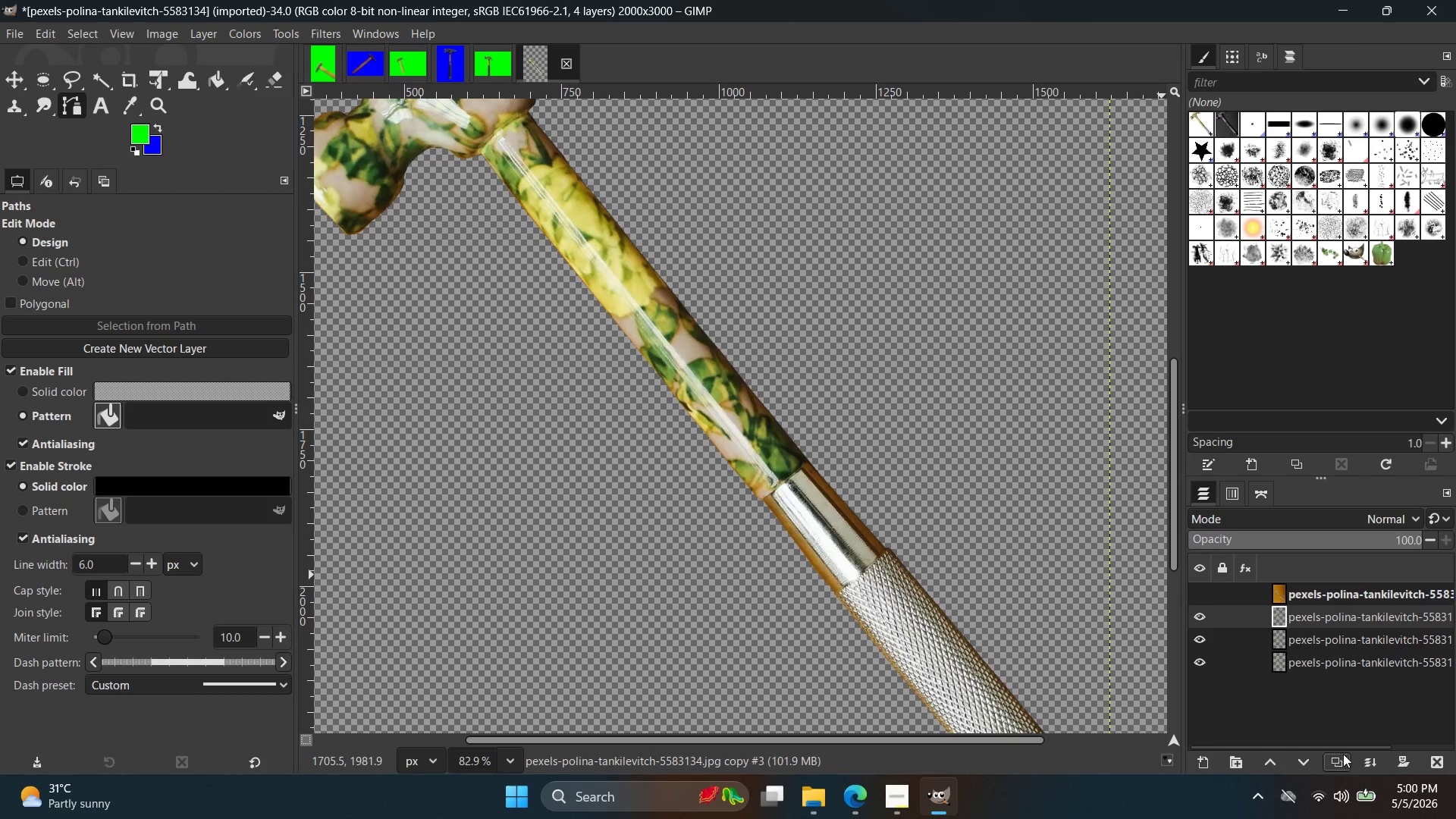 
key(Control+Z)
 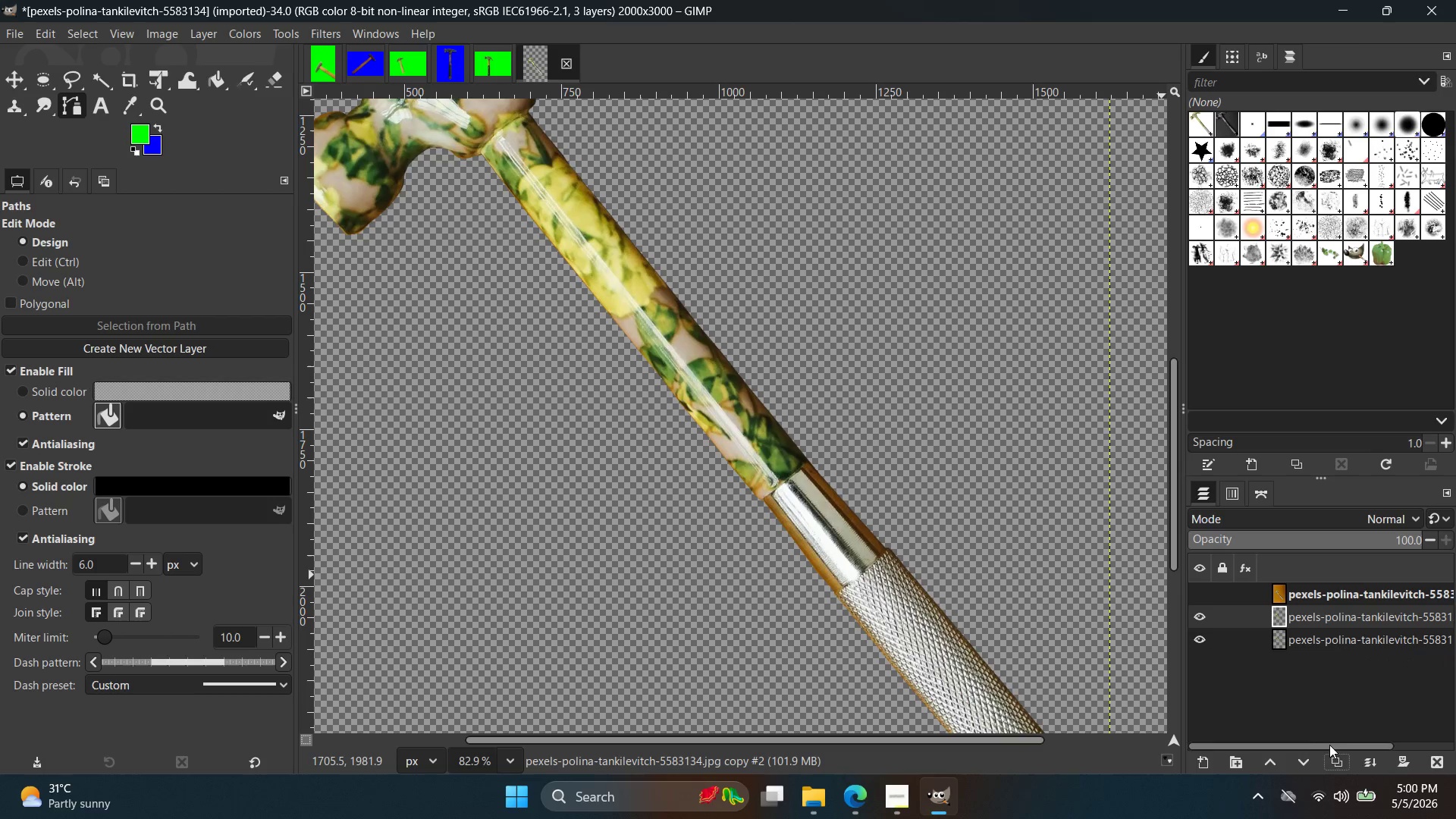 
key(Control+ControlLeft)
 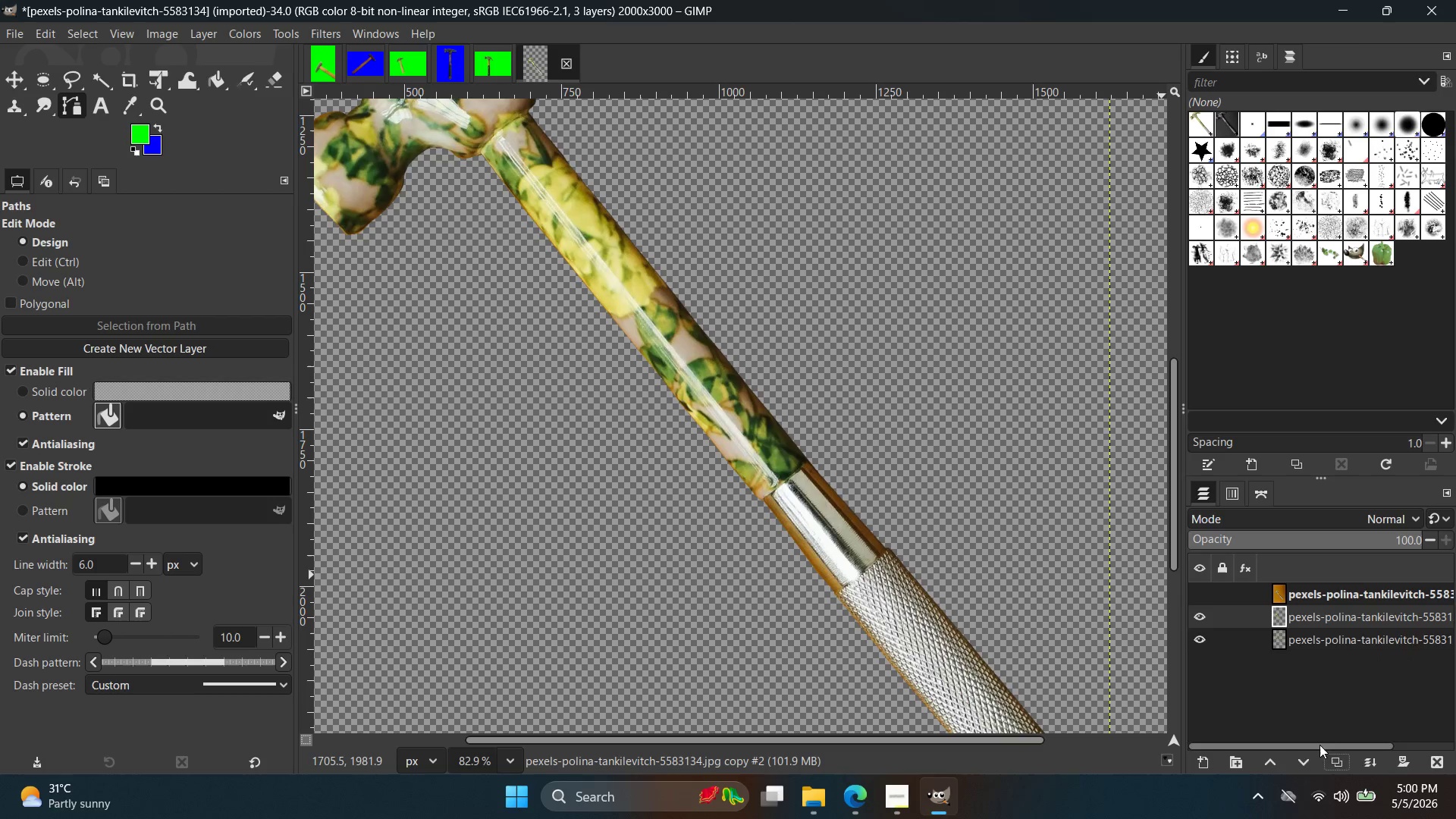 
key(Control+Z)
 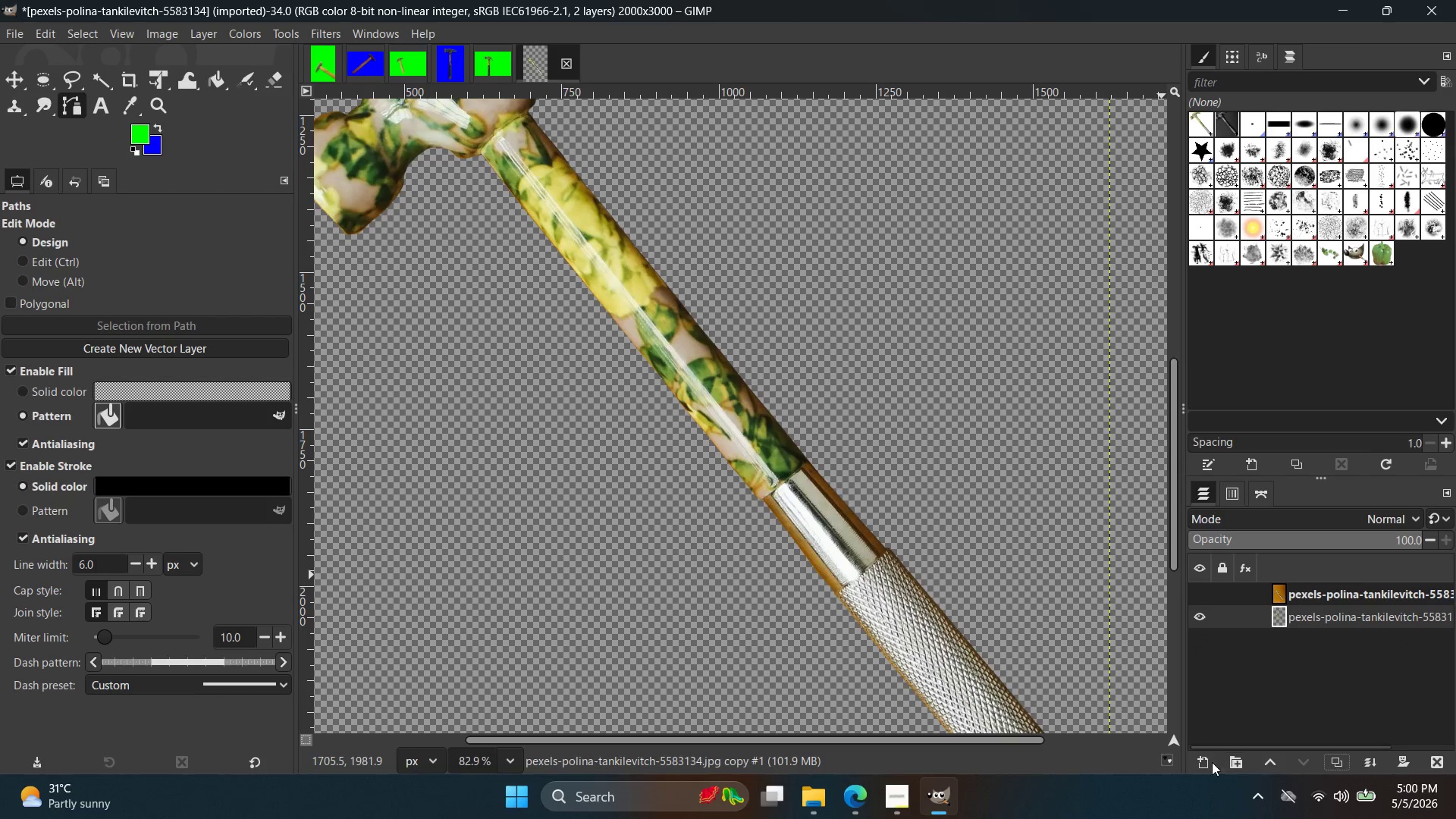 
double_click([1208, 760])
 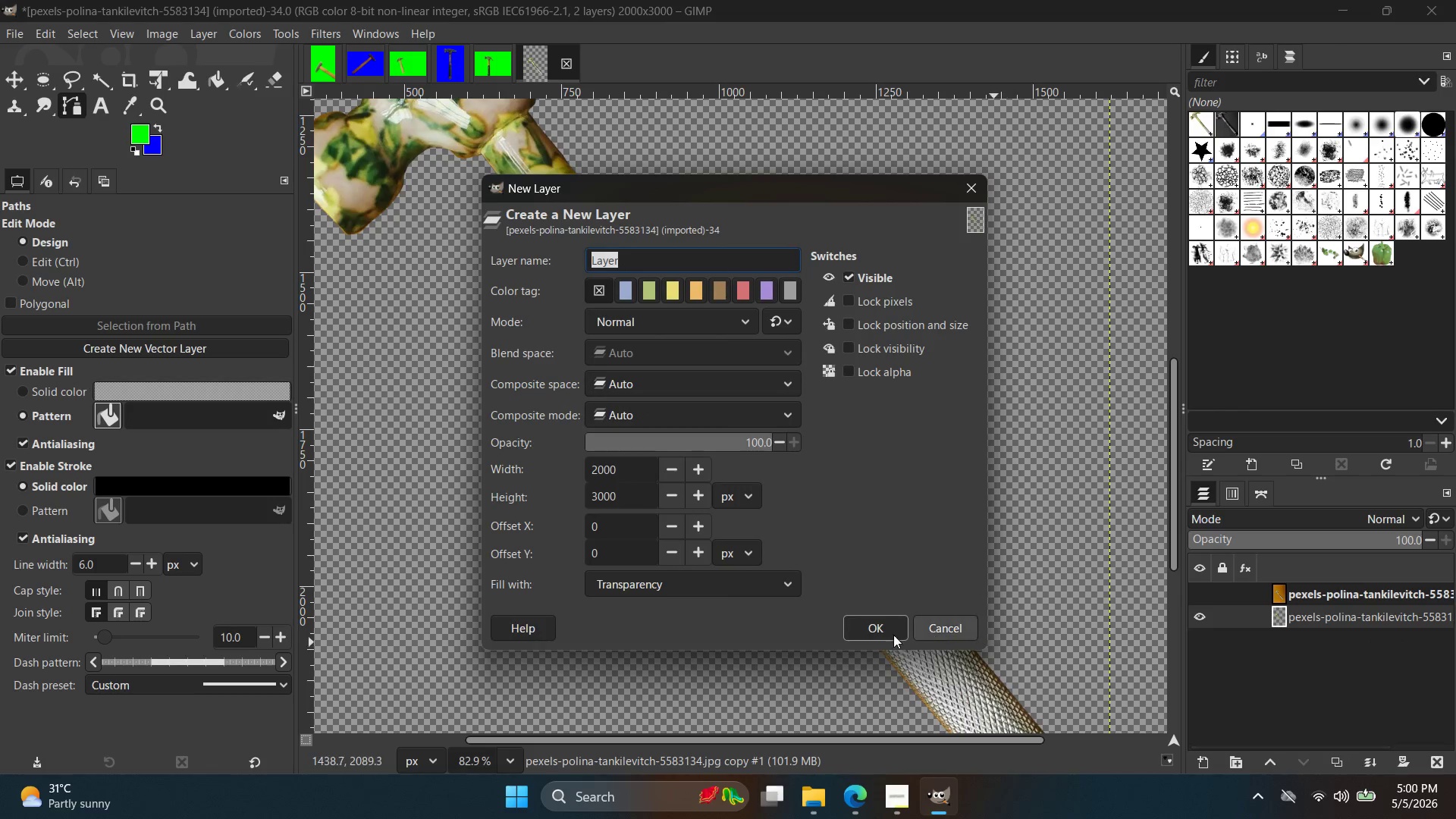 
double_click([846, 642])
 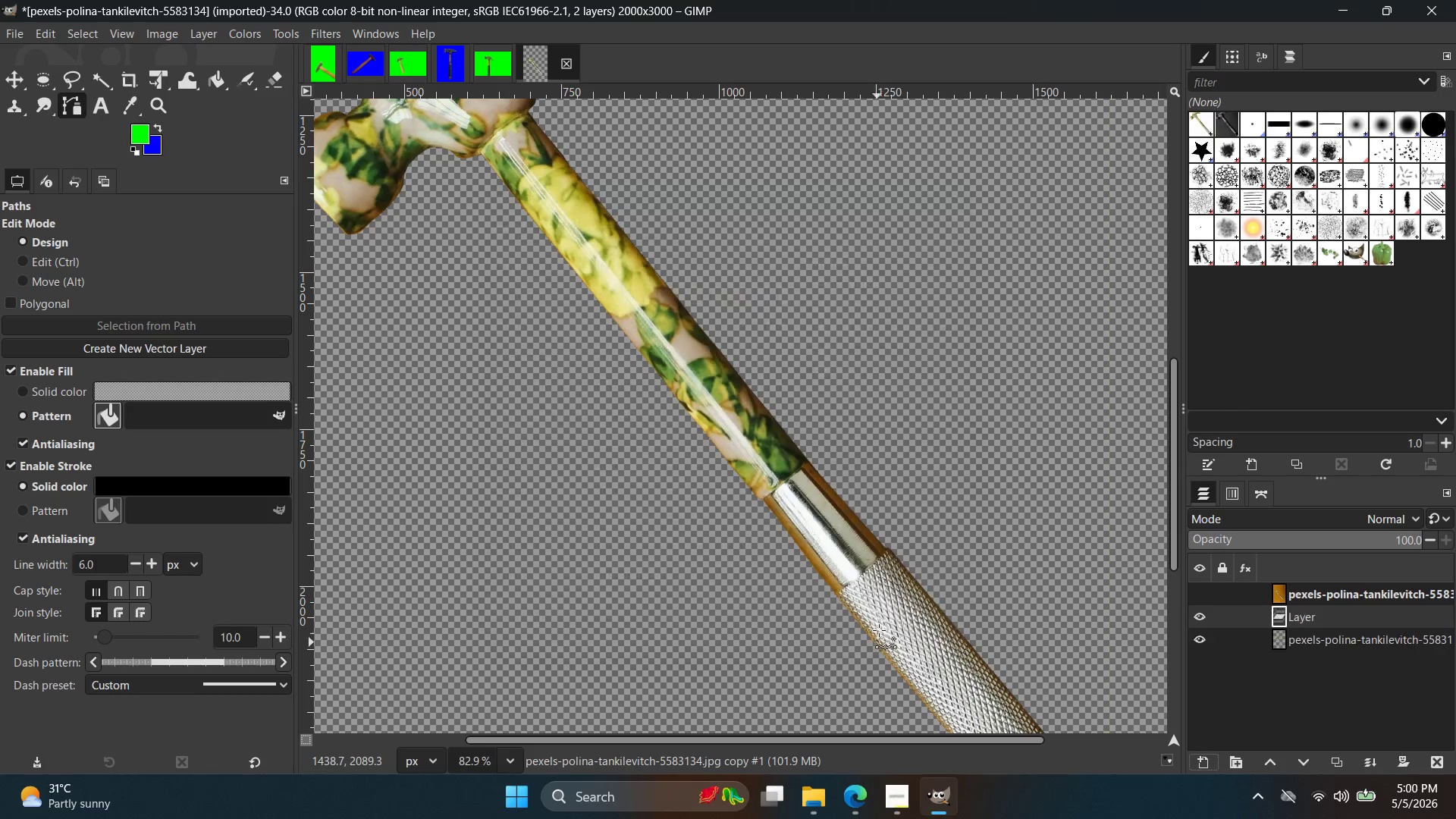 
hold_key(key=ControlLeft, duration=0.45)
 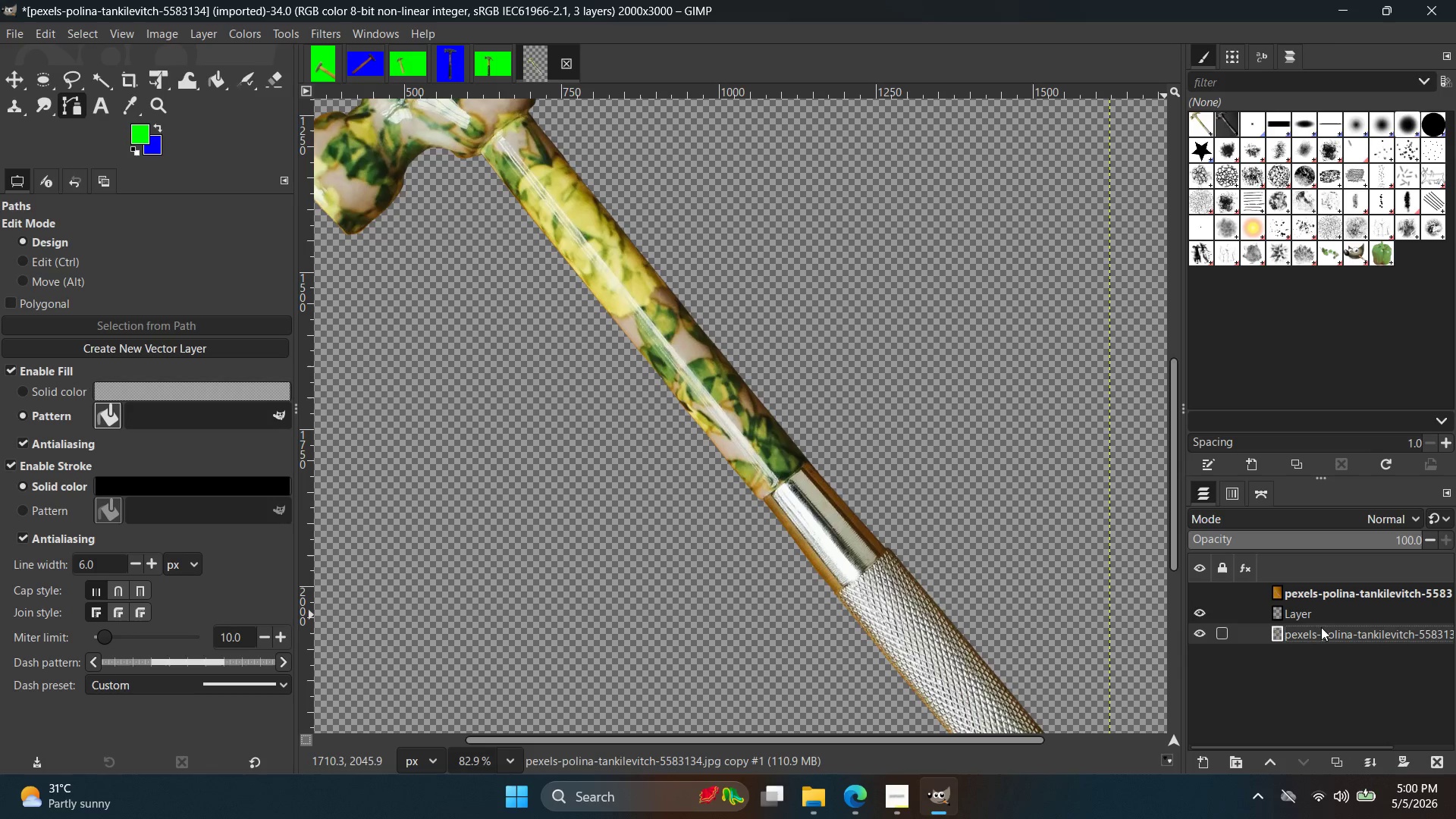 
left_click([1313, 632])
 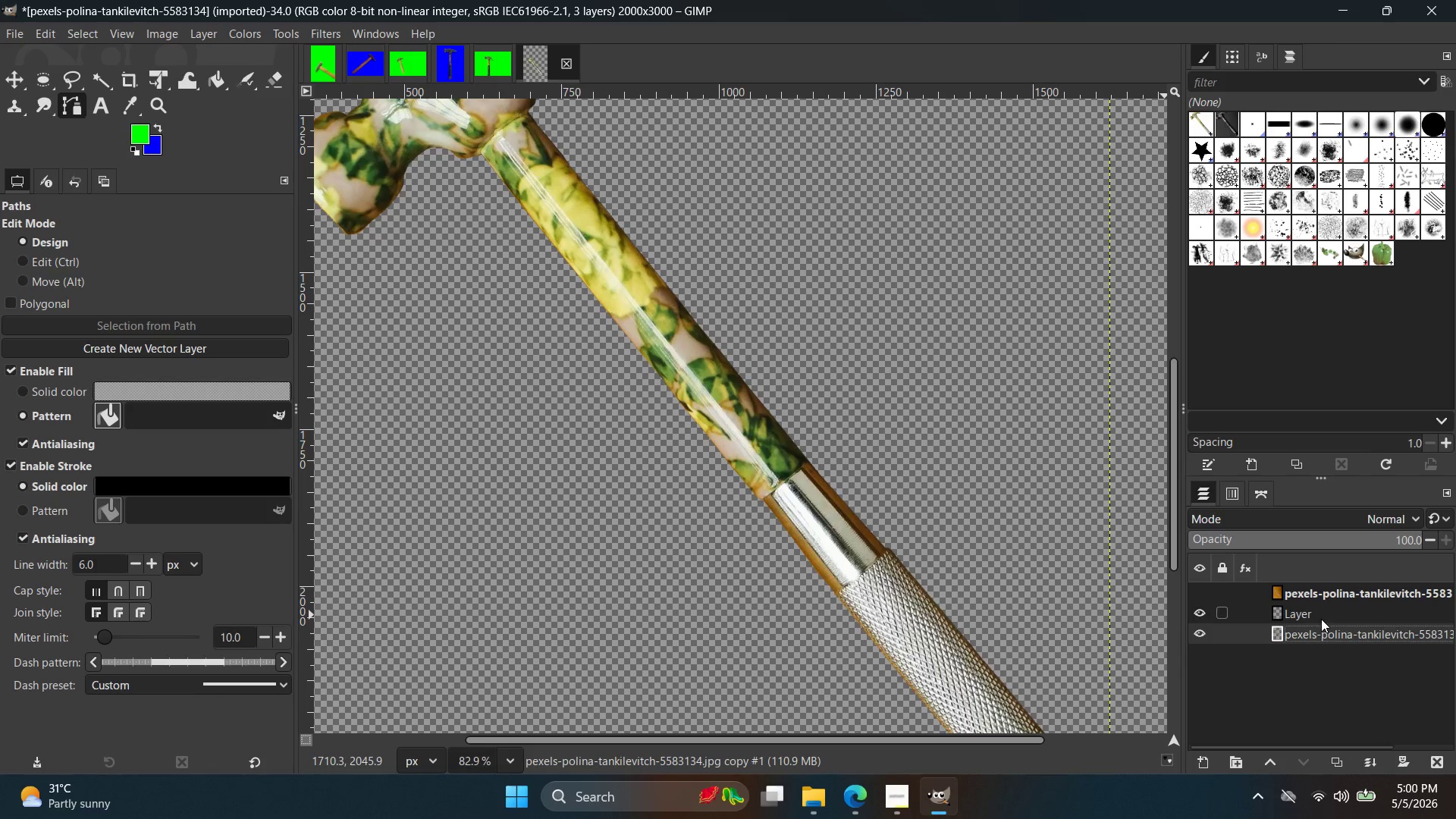 
scroll: coordinate [1328, 608], scroll_direction: down, amount: 3.0
 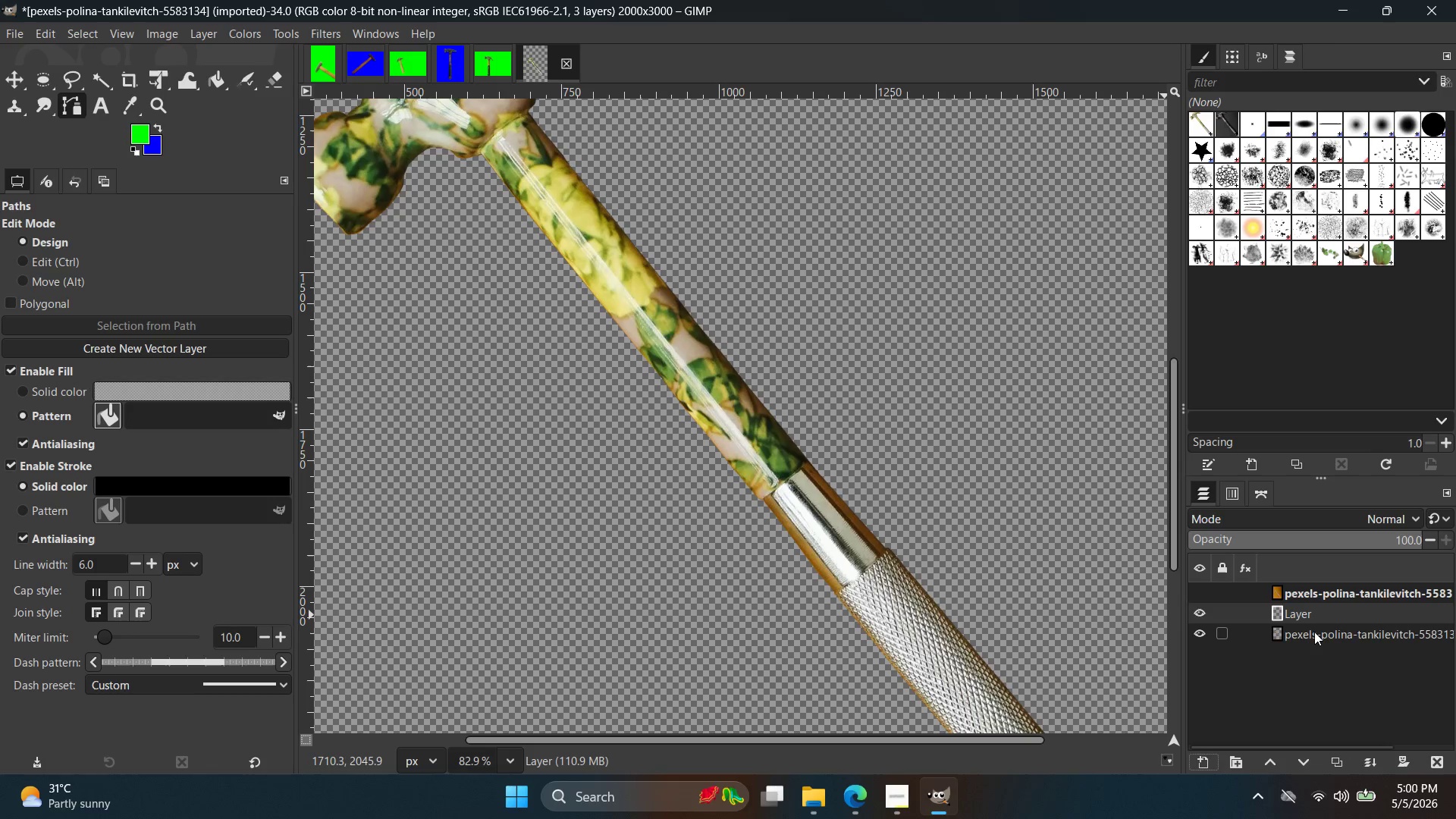 
left_click_drag(start_coordinate=[1321, 608], to_coordinate=[1317, 635])
 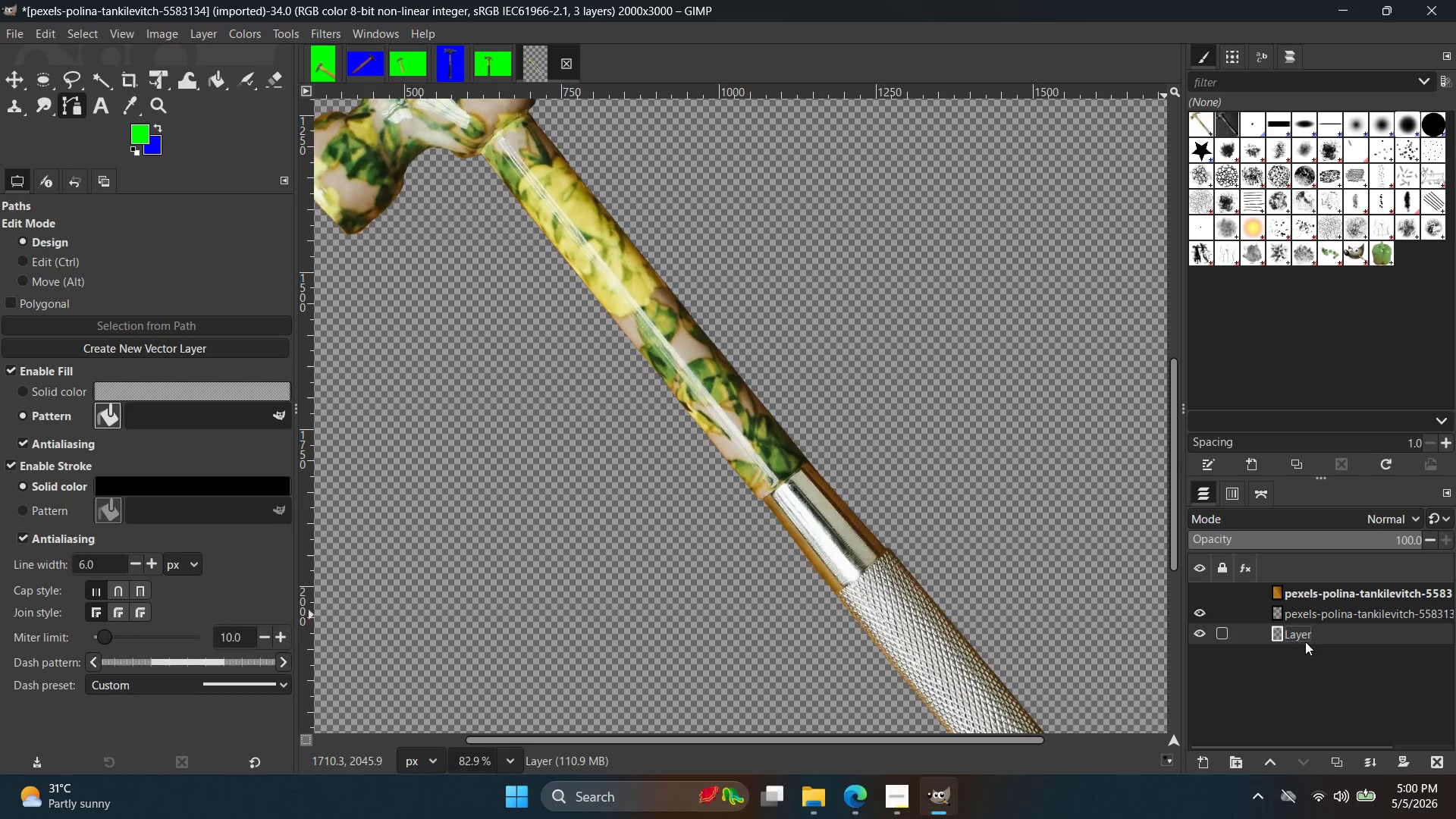 
hold_key(key=ControlLeft, duration=0.62)
scroll: coordinate [1241, 616], scroll_direction: down, amount: 3.0
 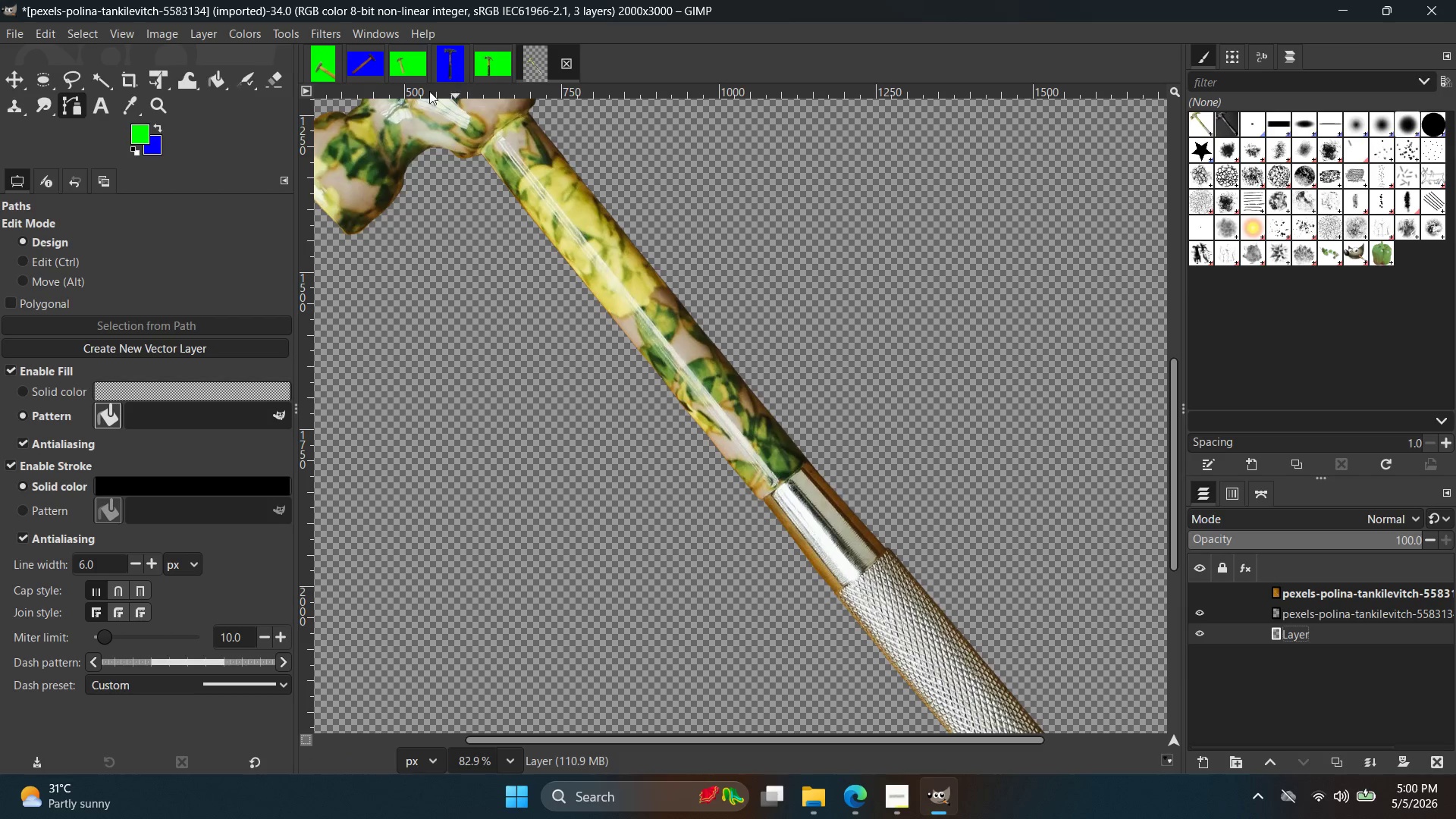 
key(X)
 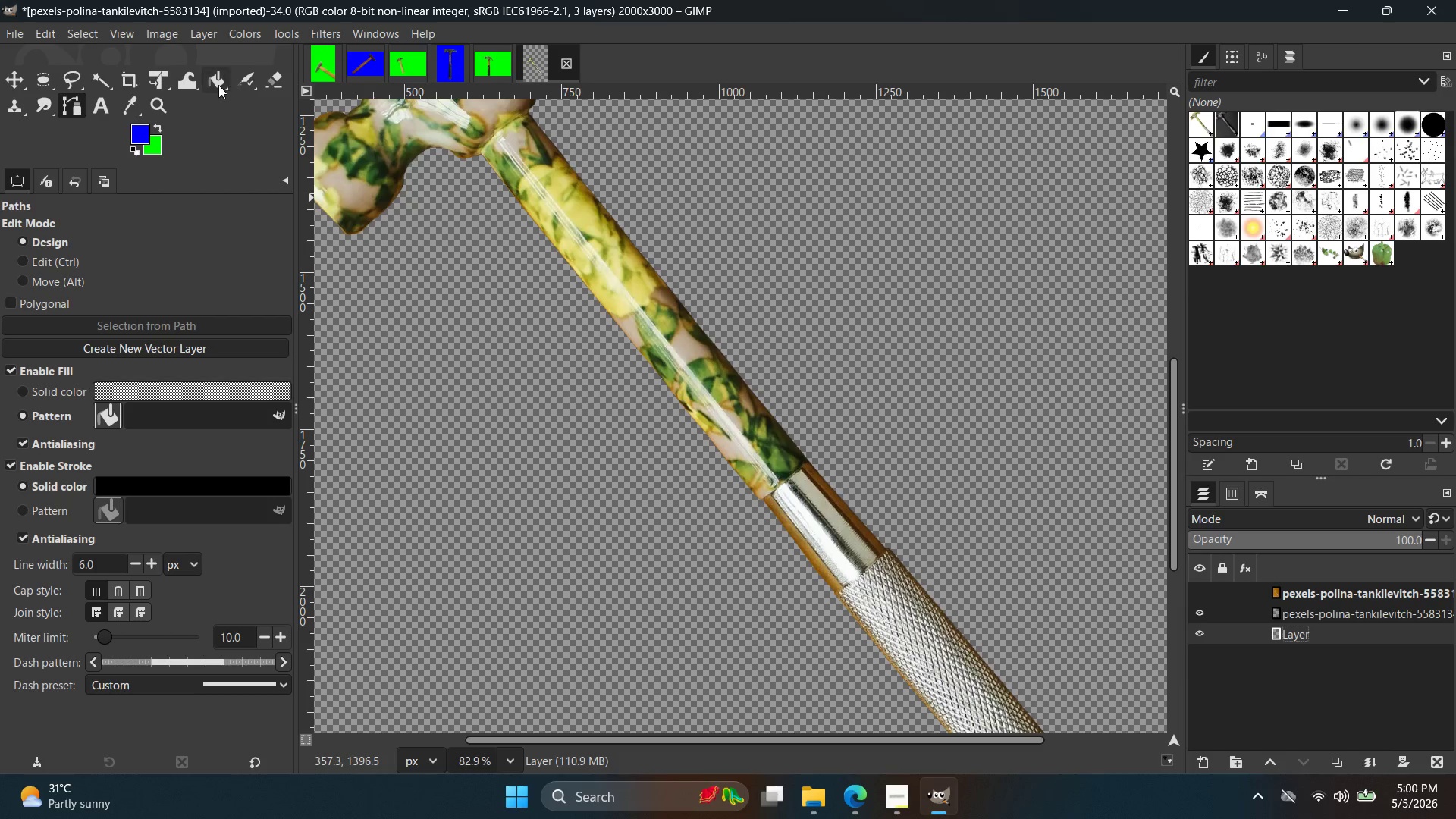 
double_click([463, 363])
 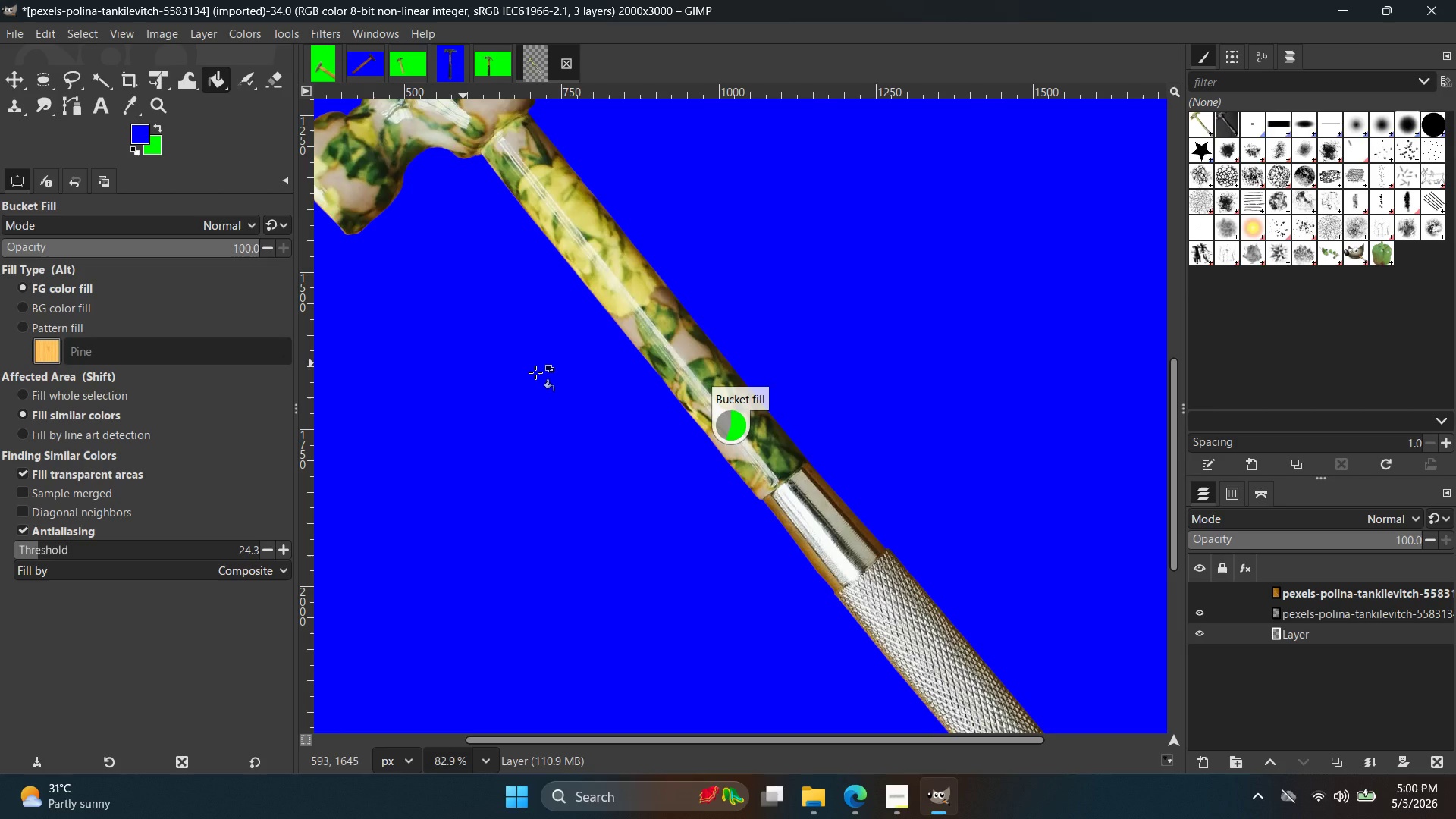 
hold_key(key=ControlLeft, duration=2.84)
scroll: coordinate [837, 473], scroll_direction: down, amount: 12.0
 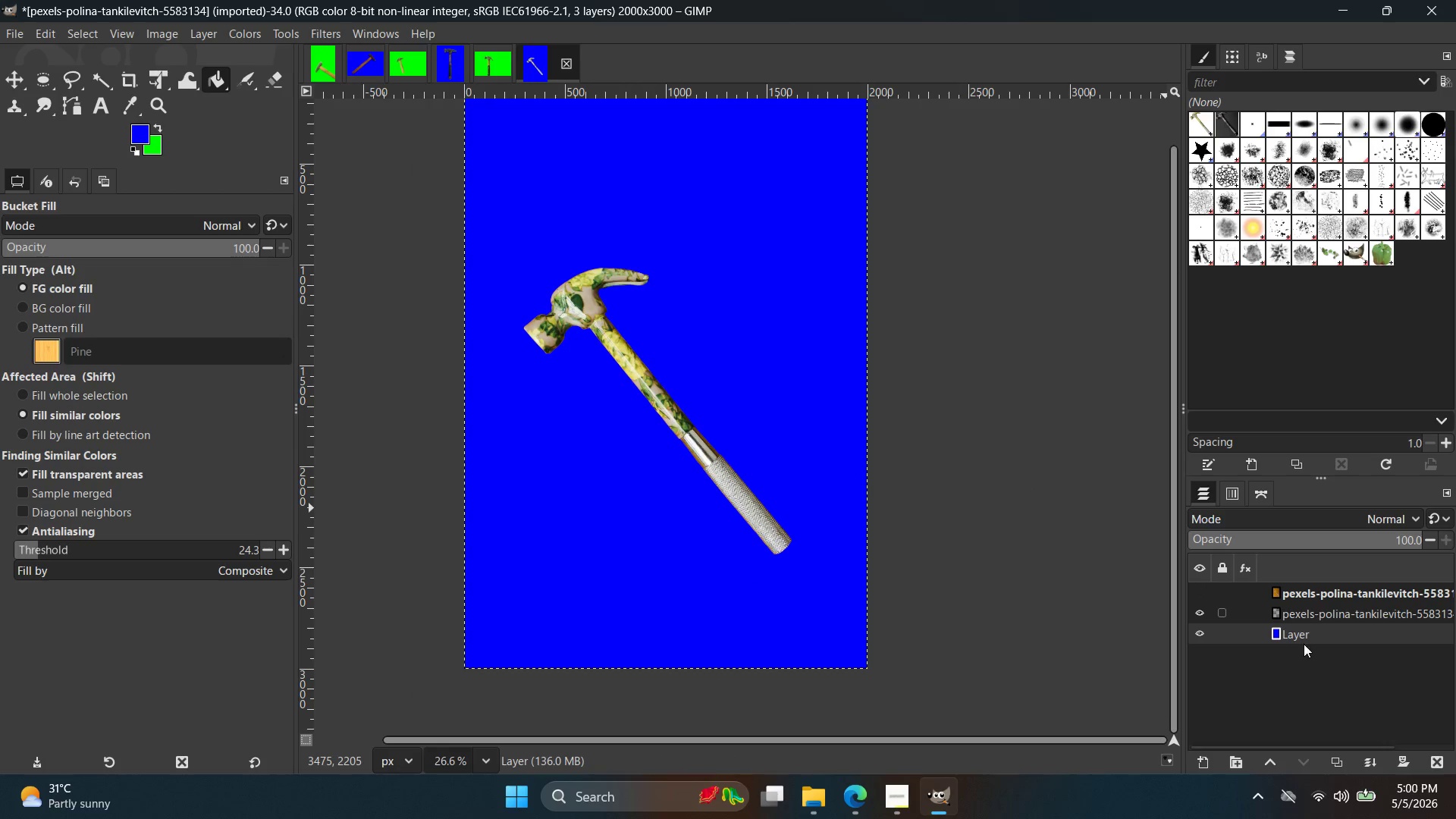 
left_click([1306, 613])
 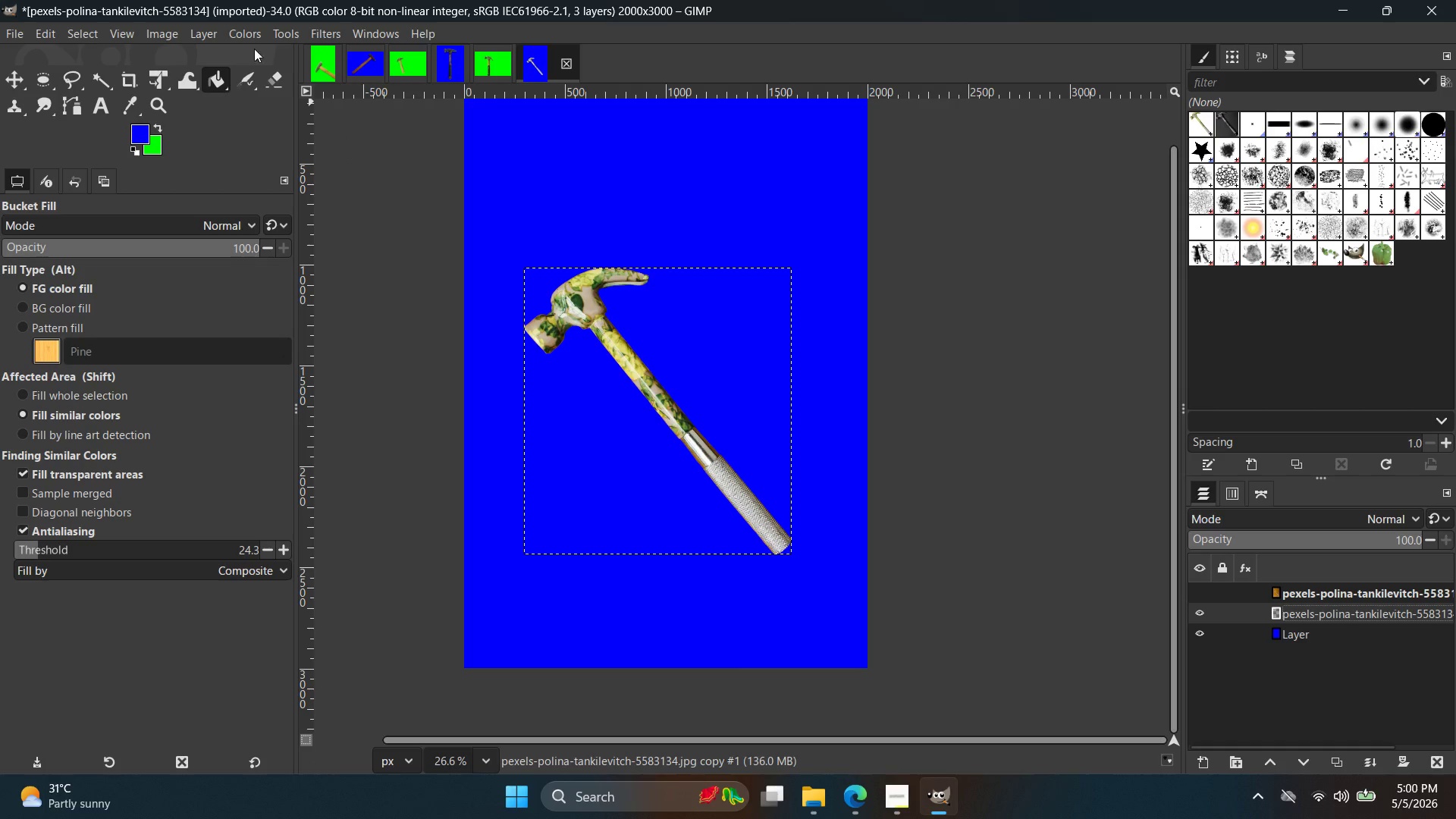 
double_click([260, 35])
 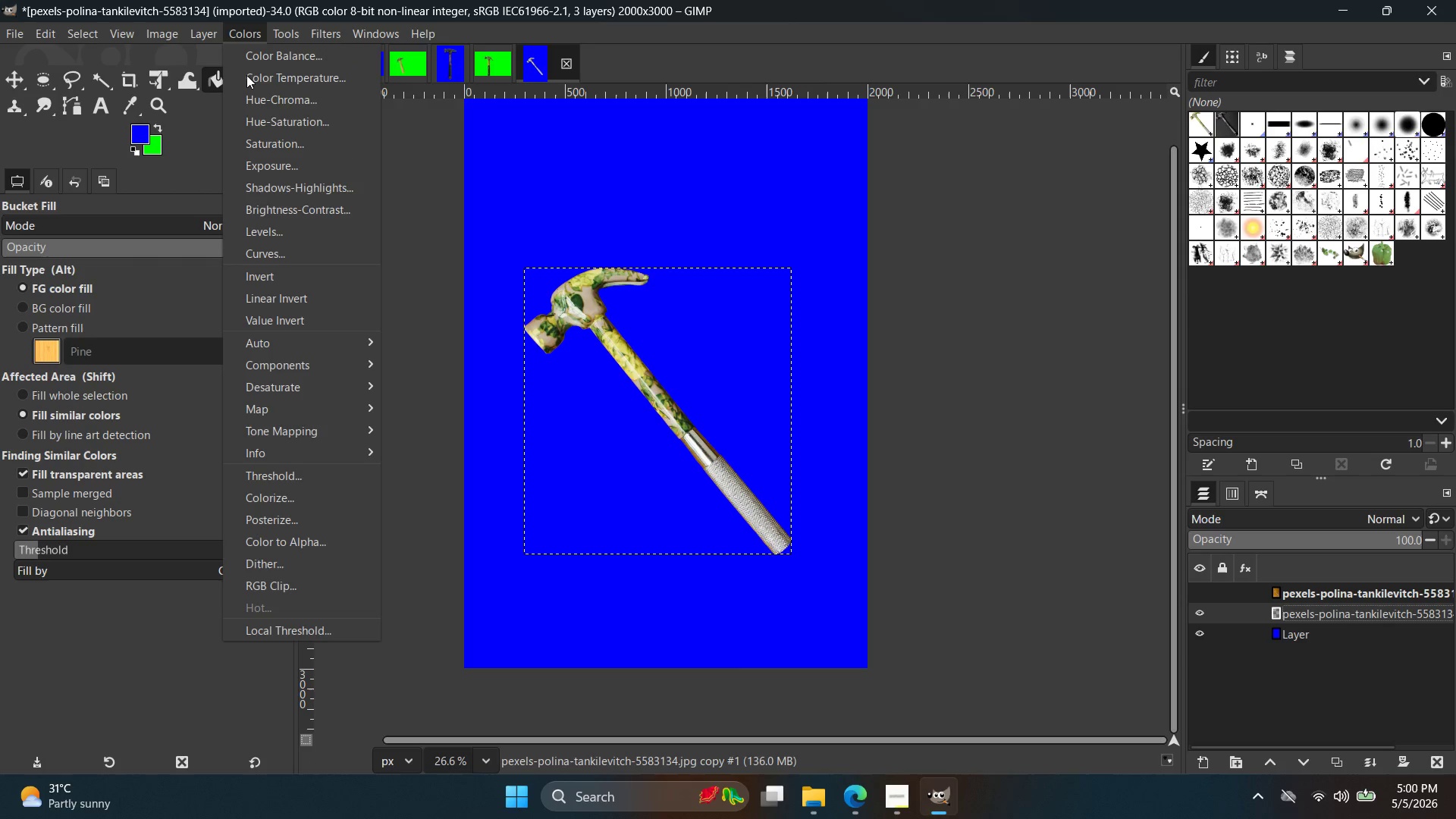 
left_click([260, 35])
 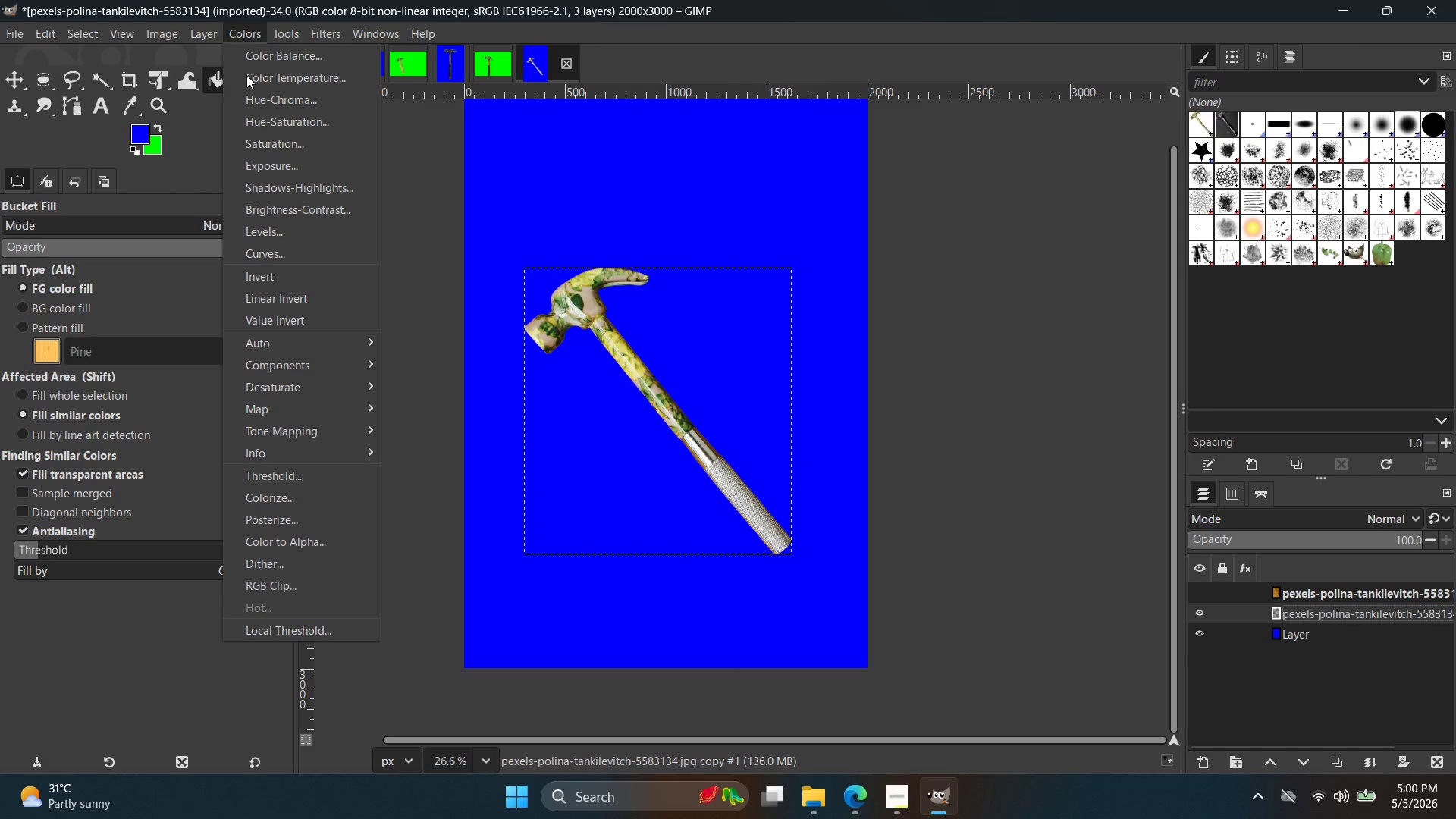 
triple_click([246, 75])
 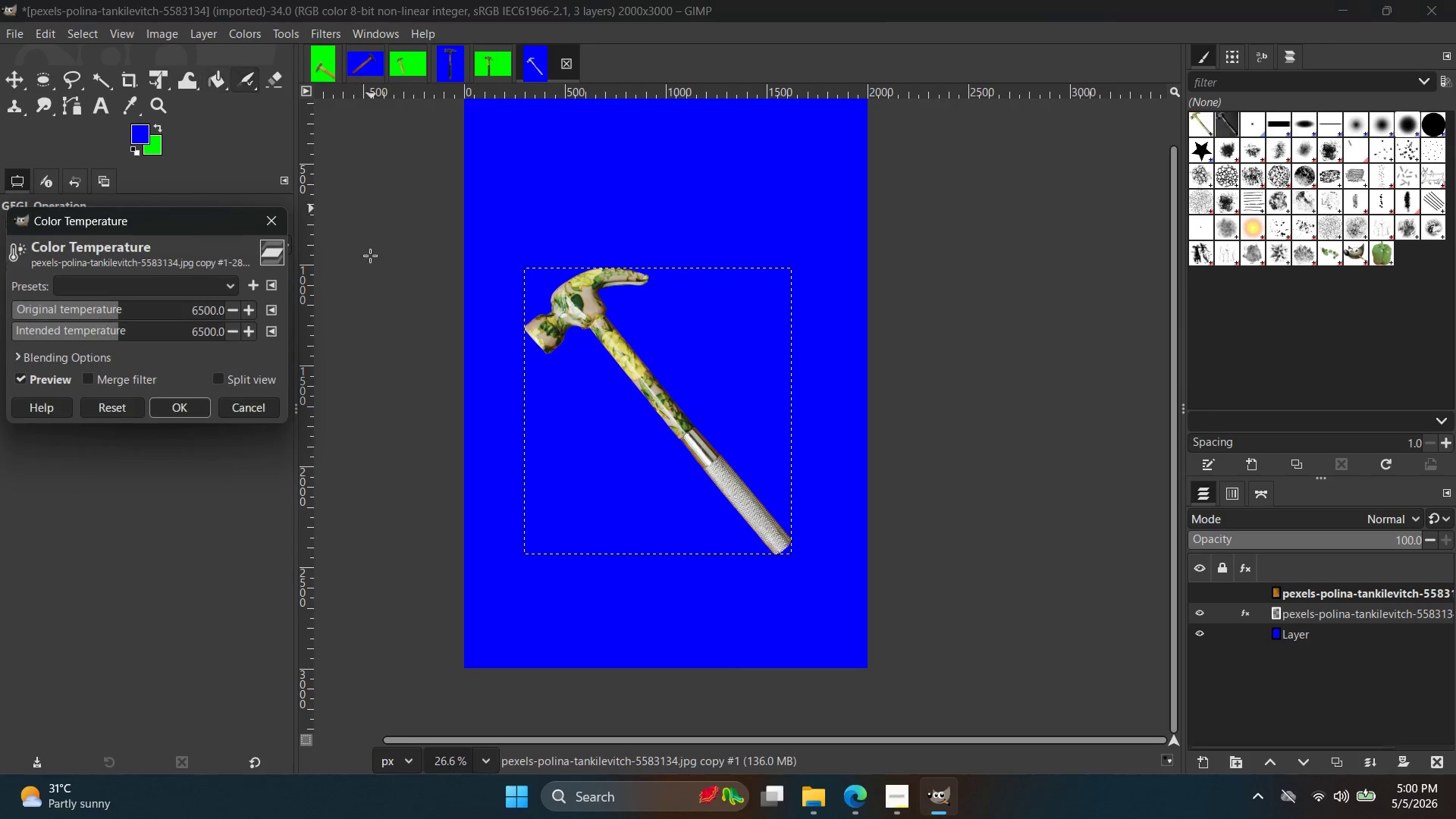 
hold_key(key=ControlLeft, duration=0.42)
scroll: coordinate [279, 338], scroll_direction: up, amount: 3.0
 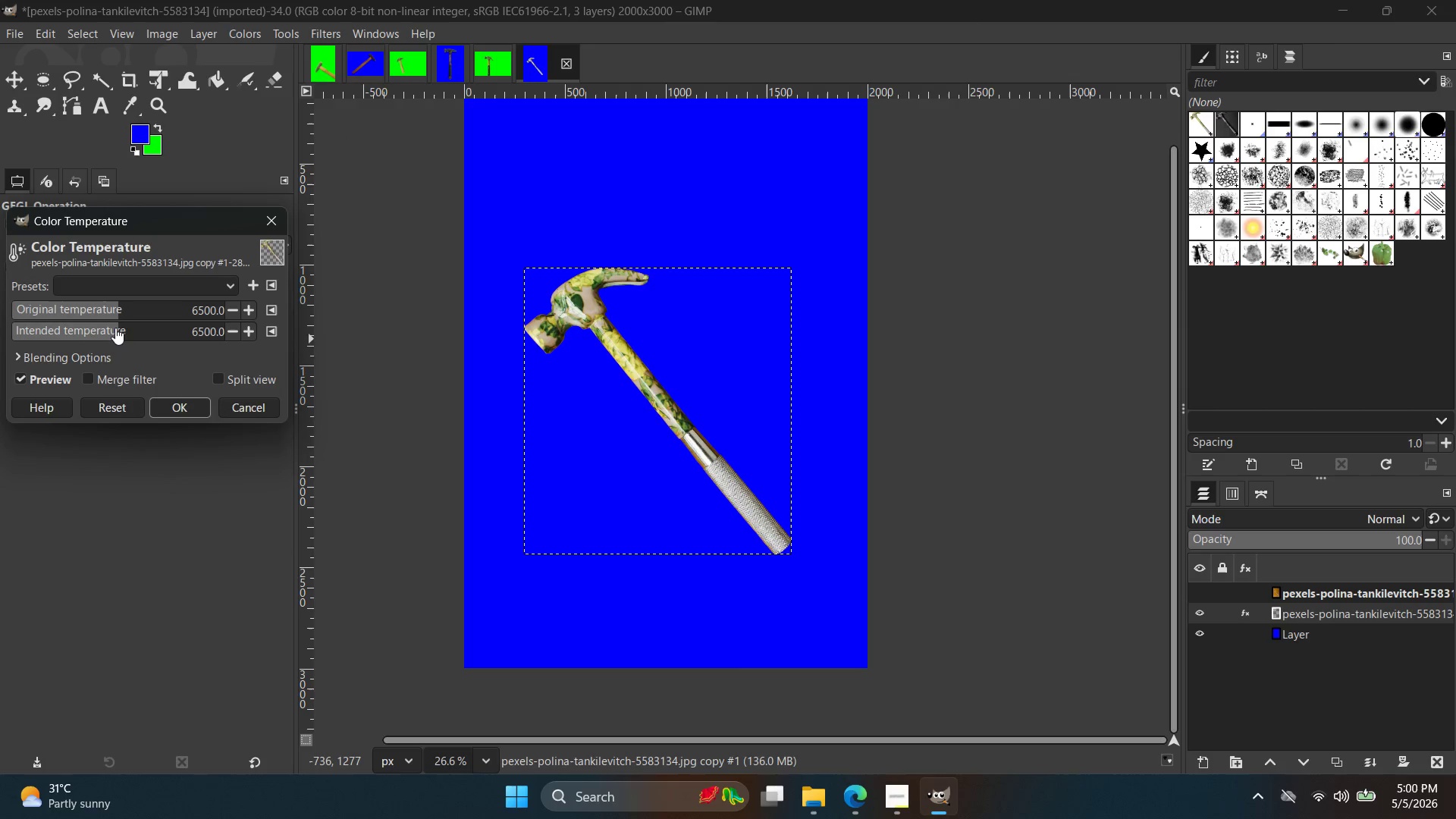 
left_click_drag(start_coordinate=[115, 315], to_coordinate=[155, 316])
 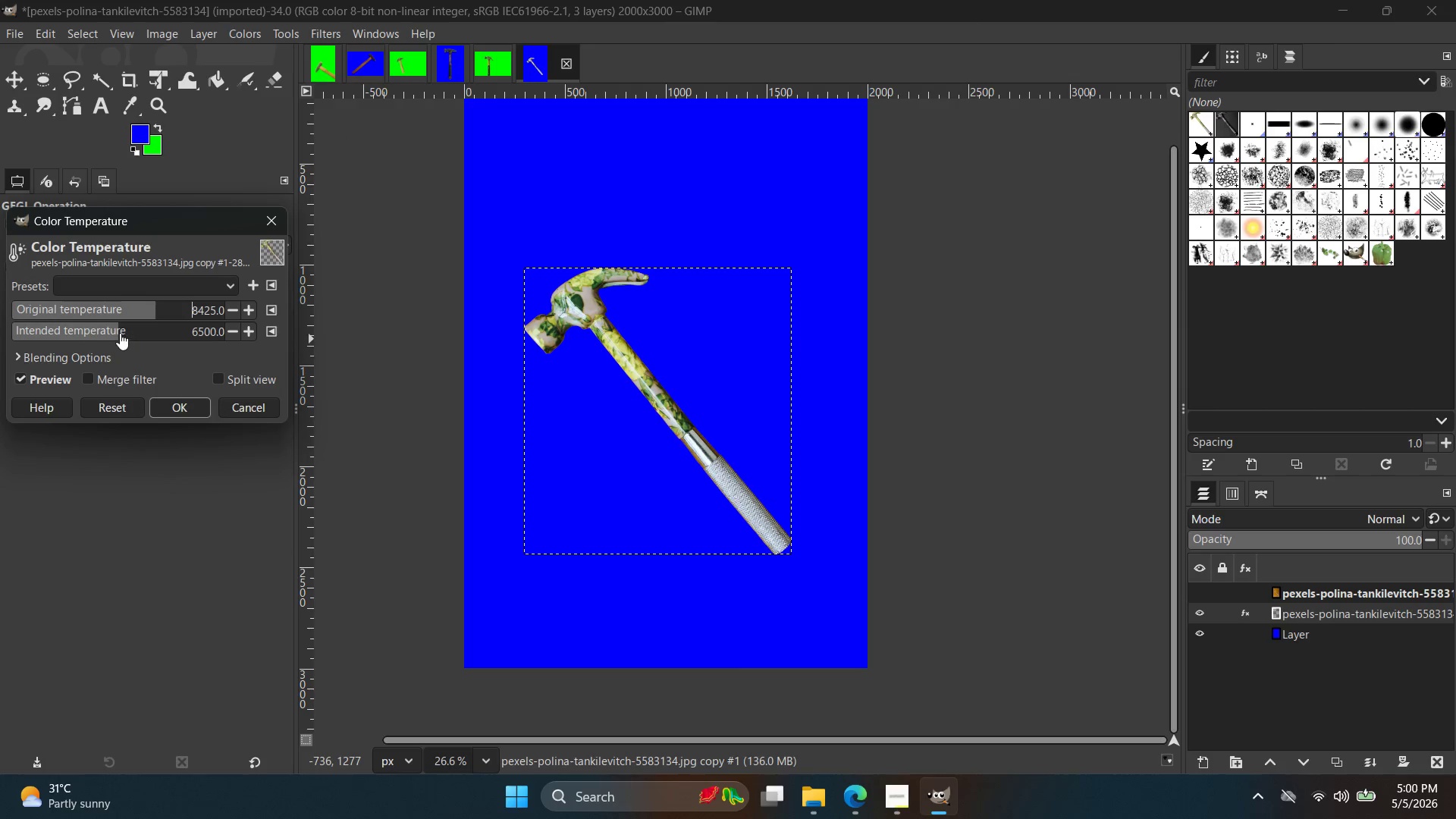 
left_click_drag(start_coordinate=[111, 331], to_coordinate=[91, 329])
 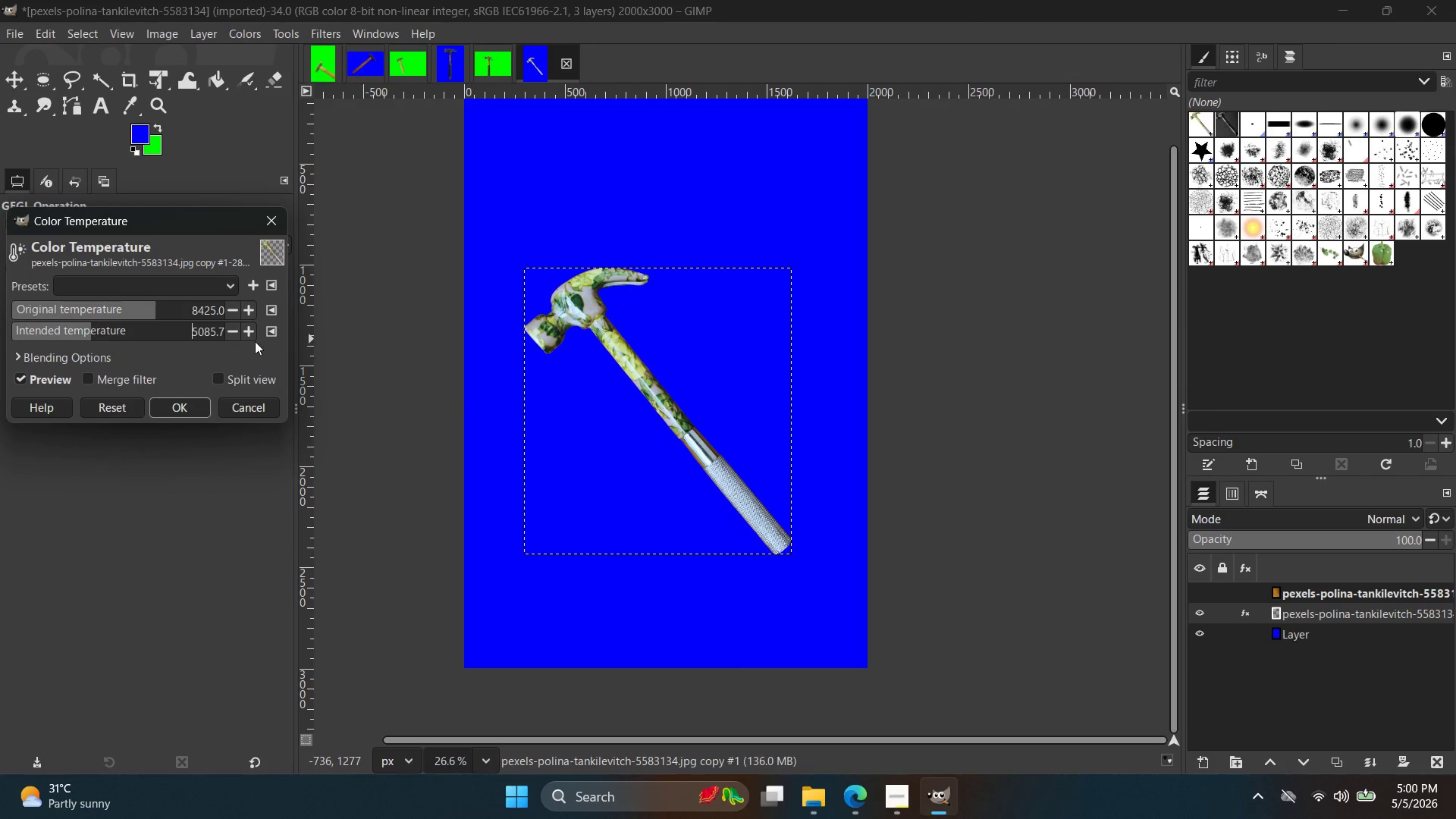 
hold_key(key=ControlLeft, duration=1.08)
scroll: coordinate [503, 402], scroll_direction: up, amount: 2.0
 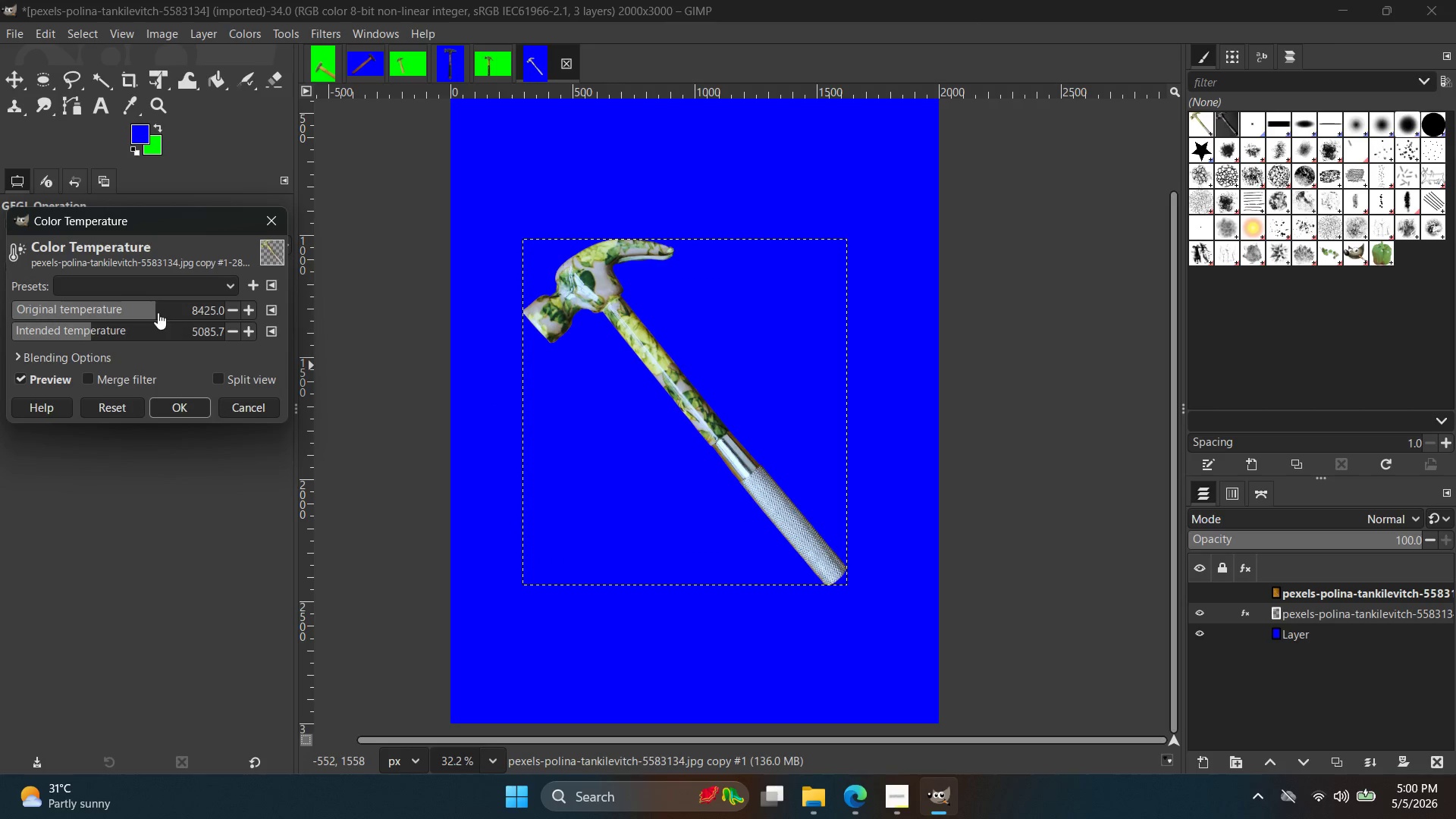 
left_click_drag(start_coordinate=[154, 306], to_coordinate=[88, 305])
 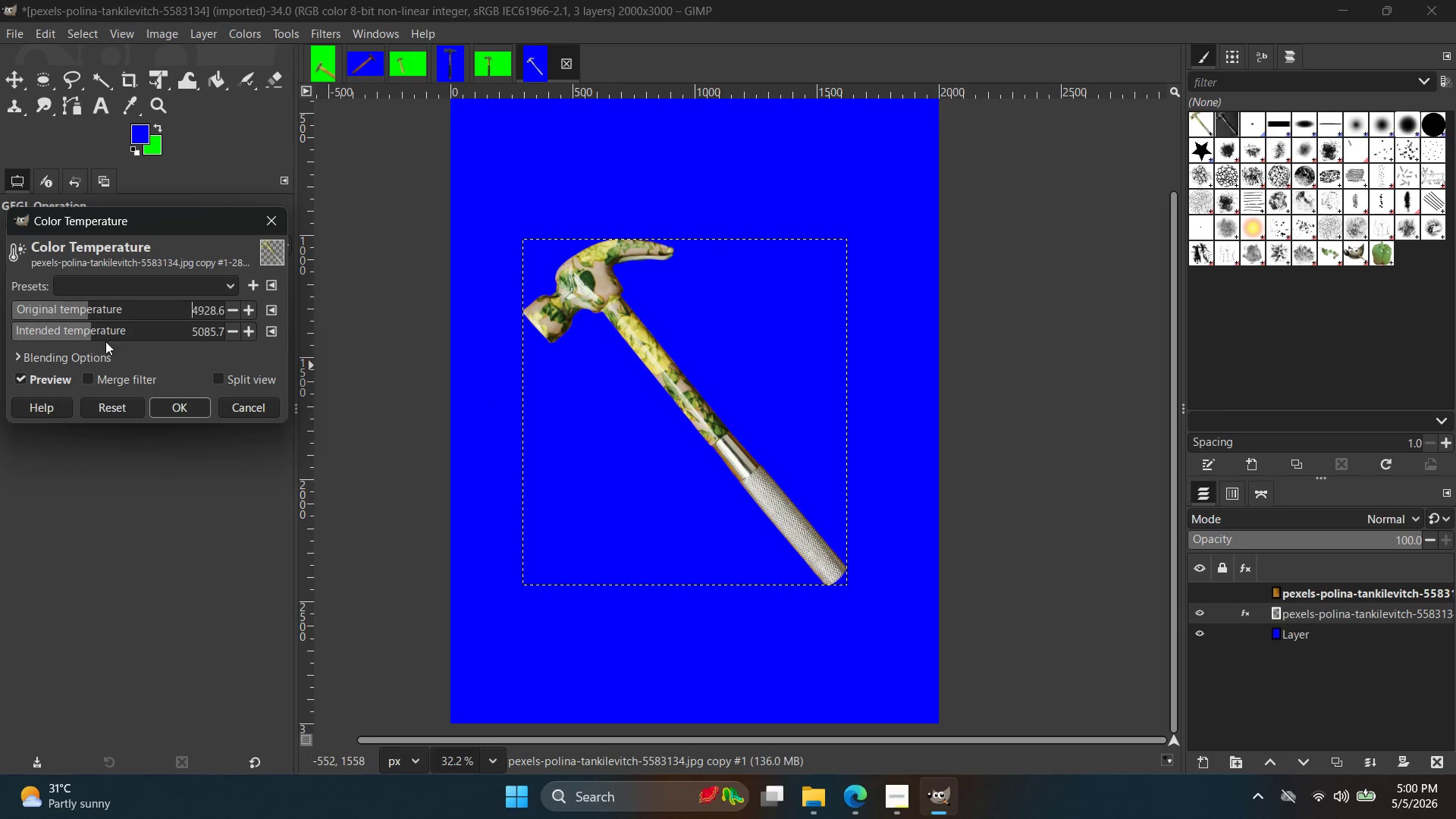 
left_click_drag(start_coordinate=[111, 329], to_coordinate=[140, 337])
 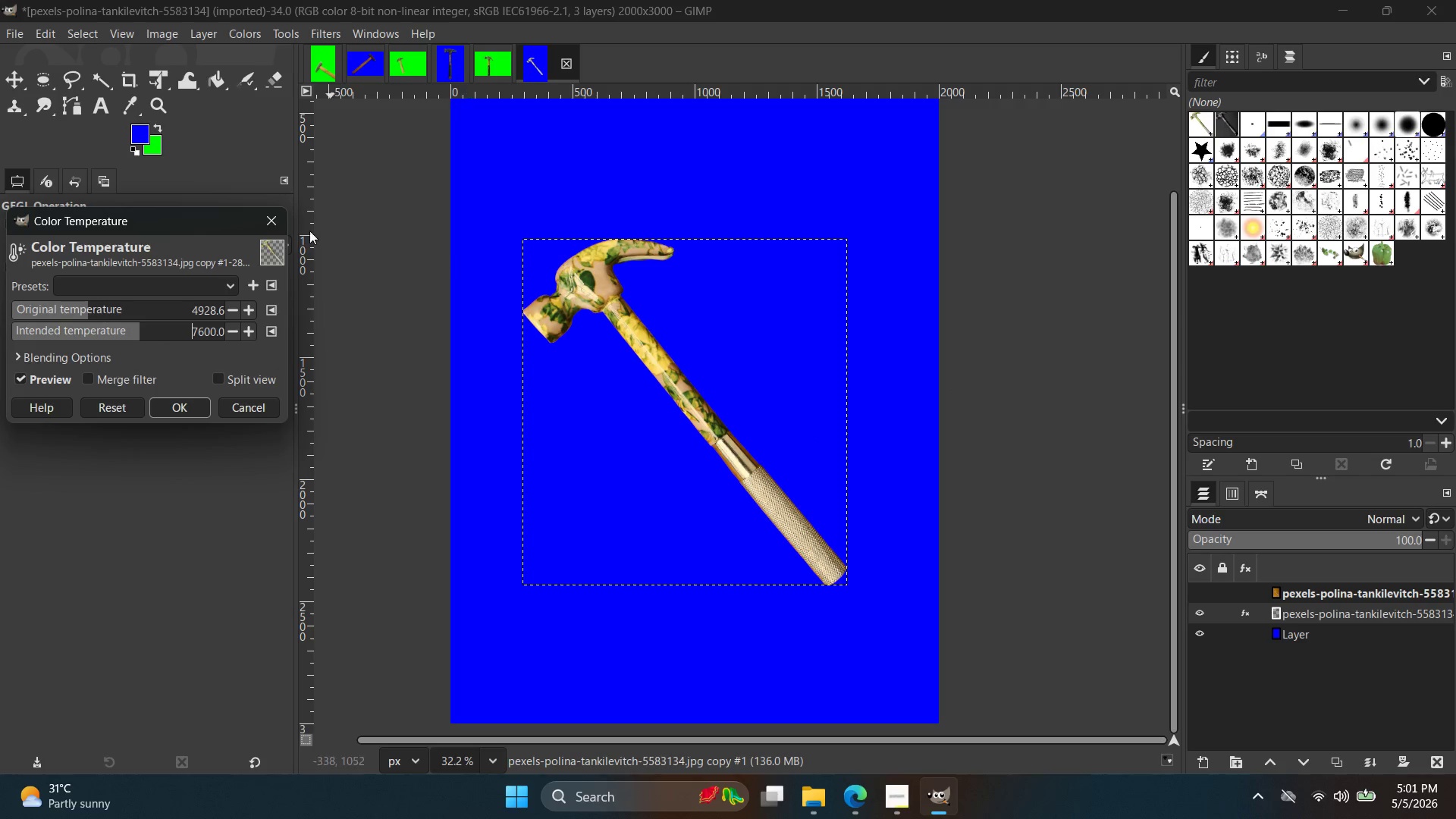 
left_click([0, 84])
 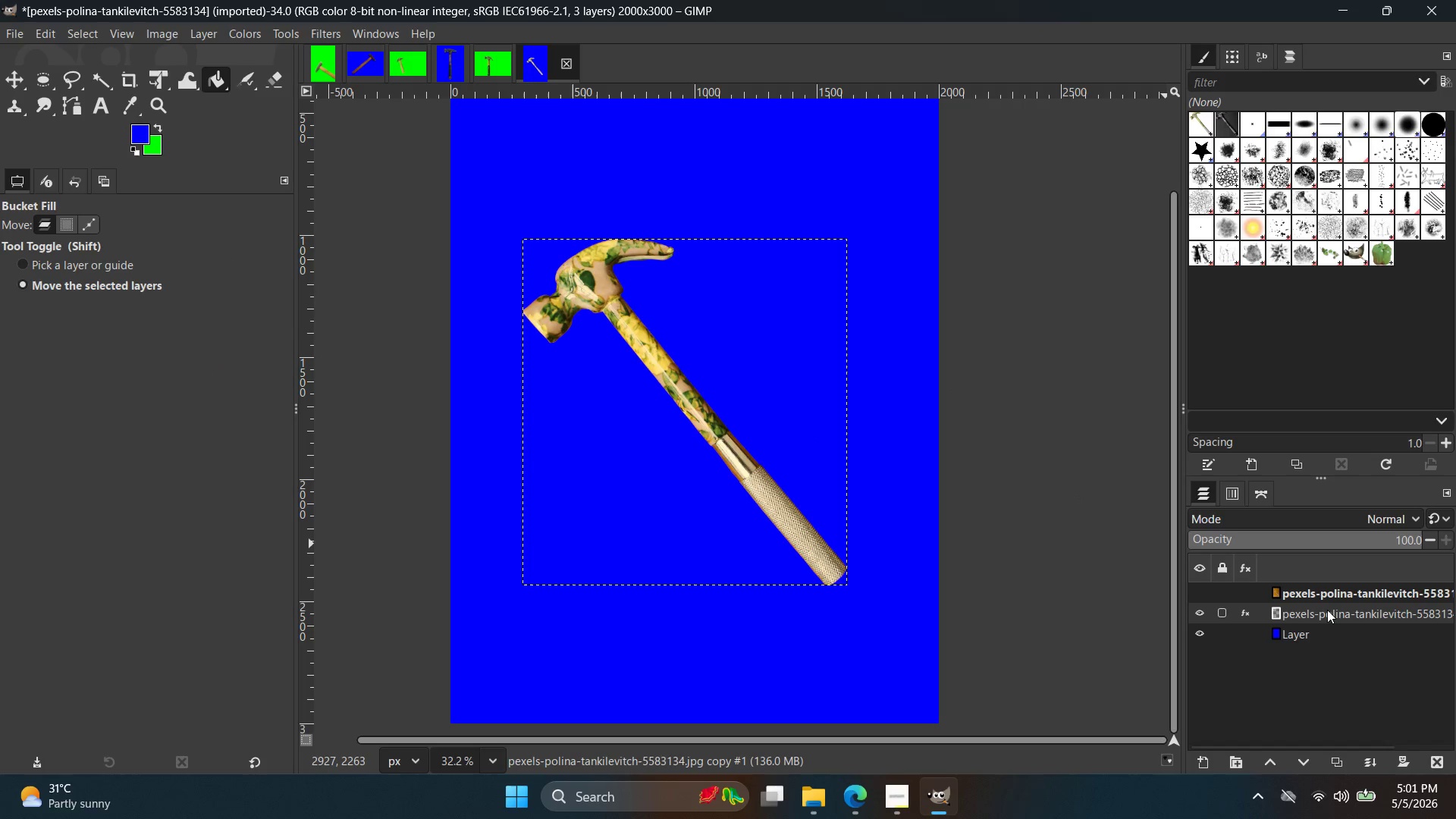 
left_click([1329, 610])
 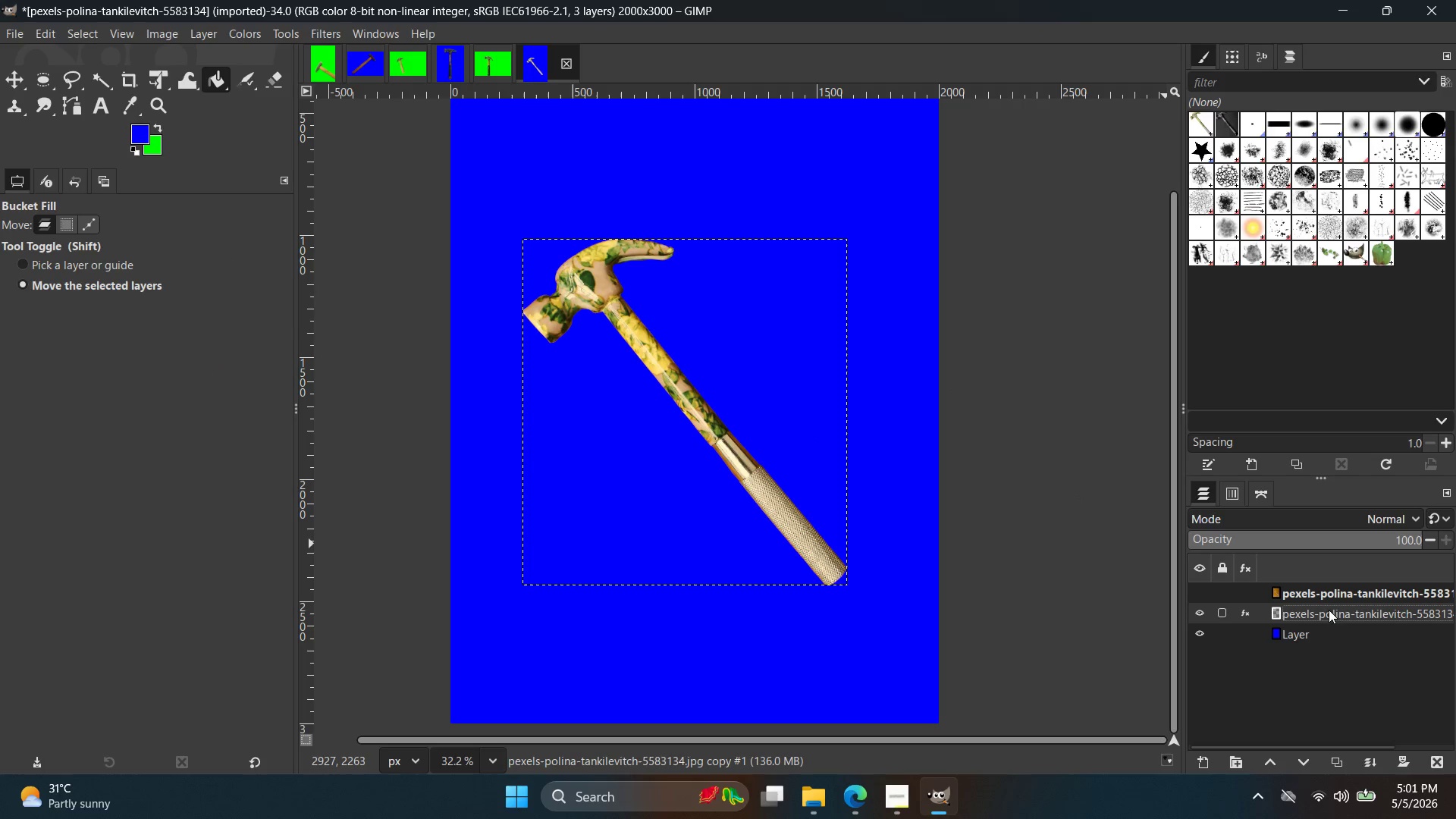 
key(Control+C)
 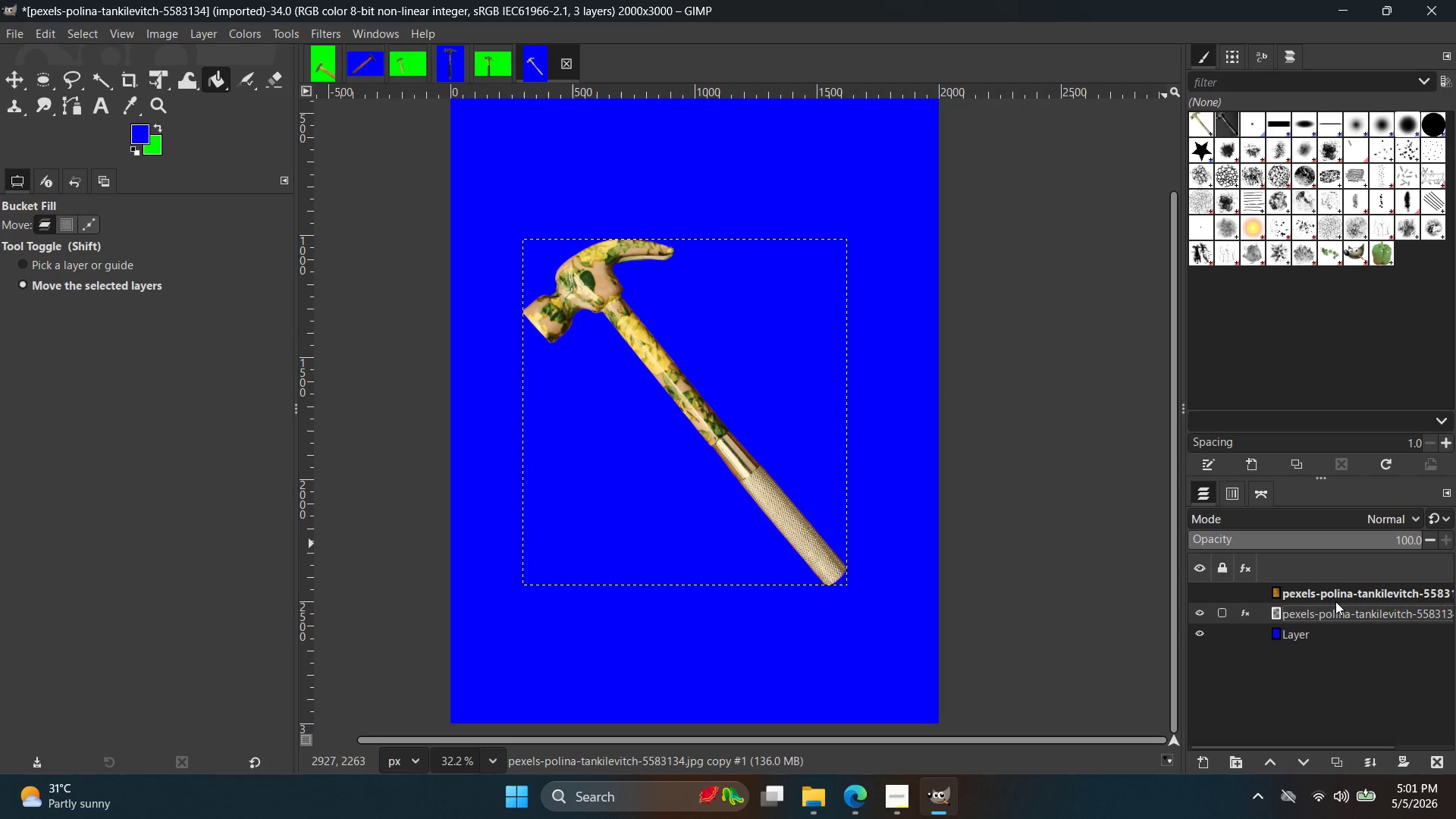 
key(Control+V)
 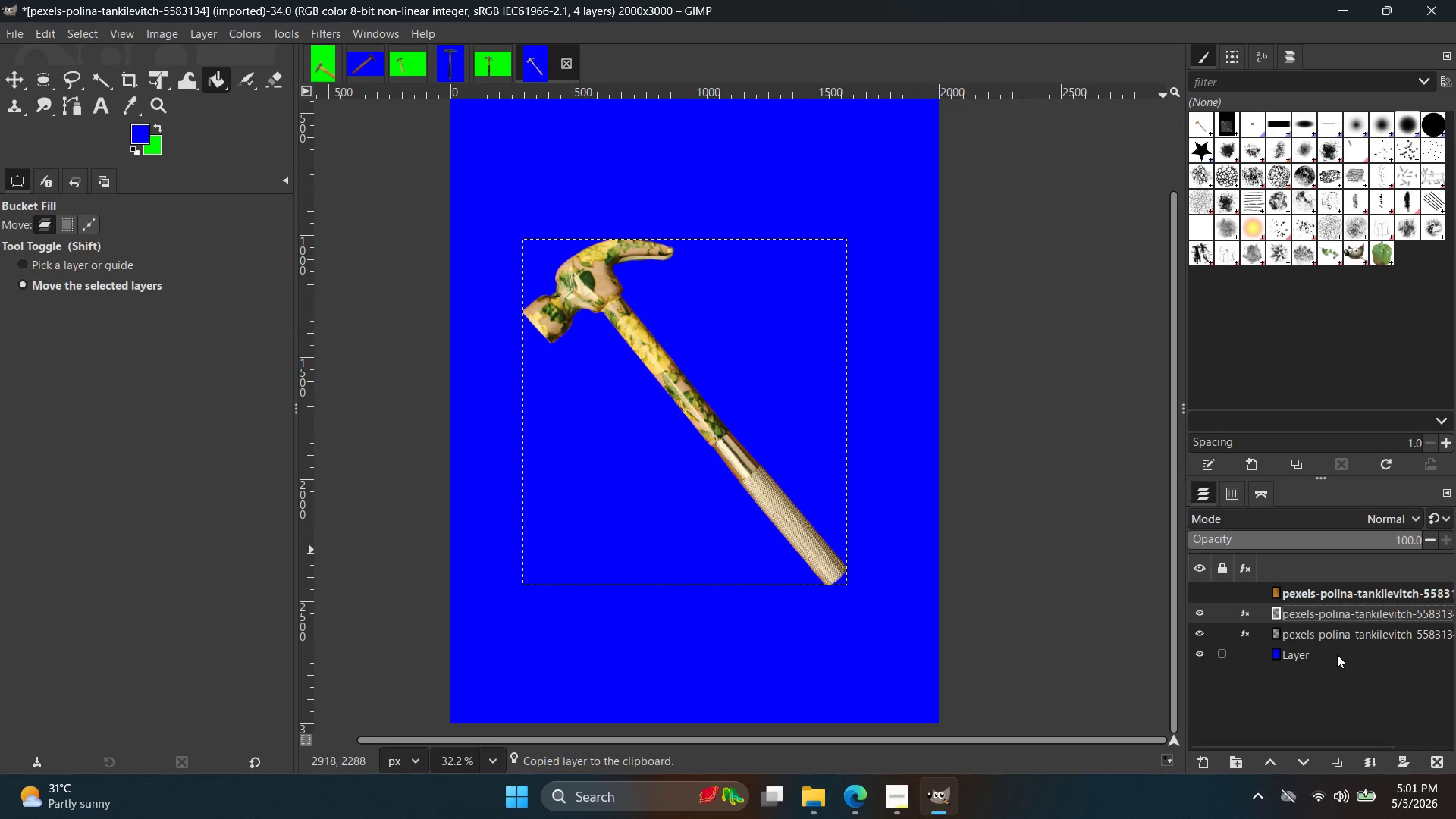 
left_click_drag(start_coordinate=[1328, 614], to_coordinate=[1326, 633])
 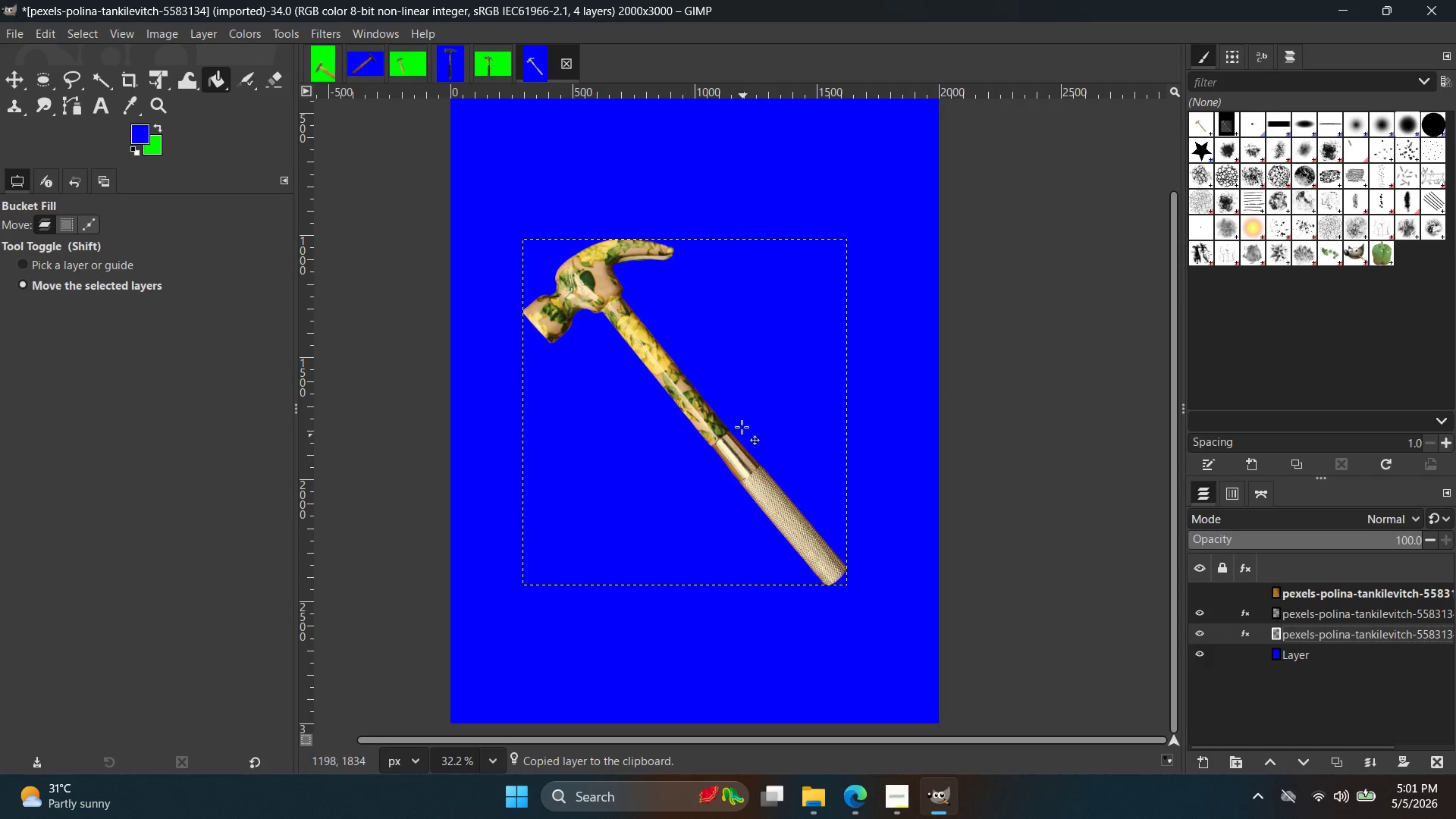 
left_click_drag(start_coordinate=[744, 399], to_coordinate=[745, 407])
 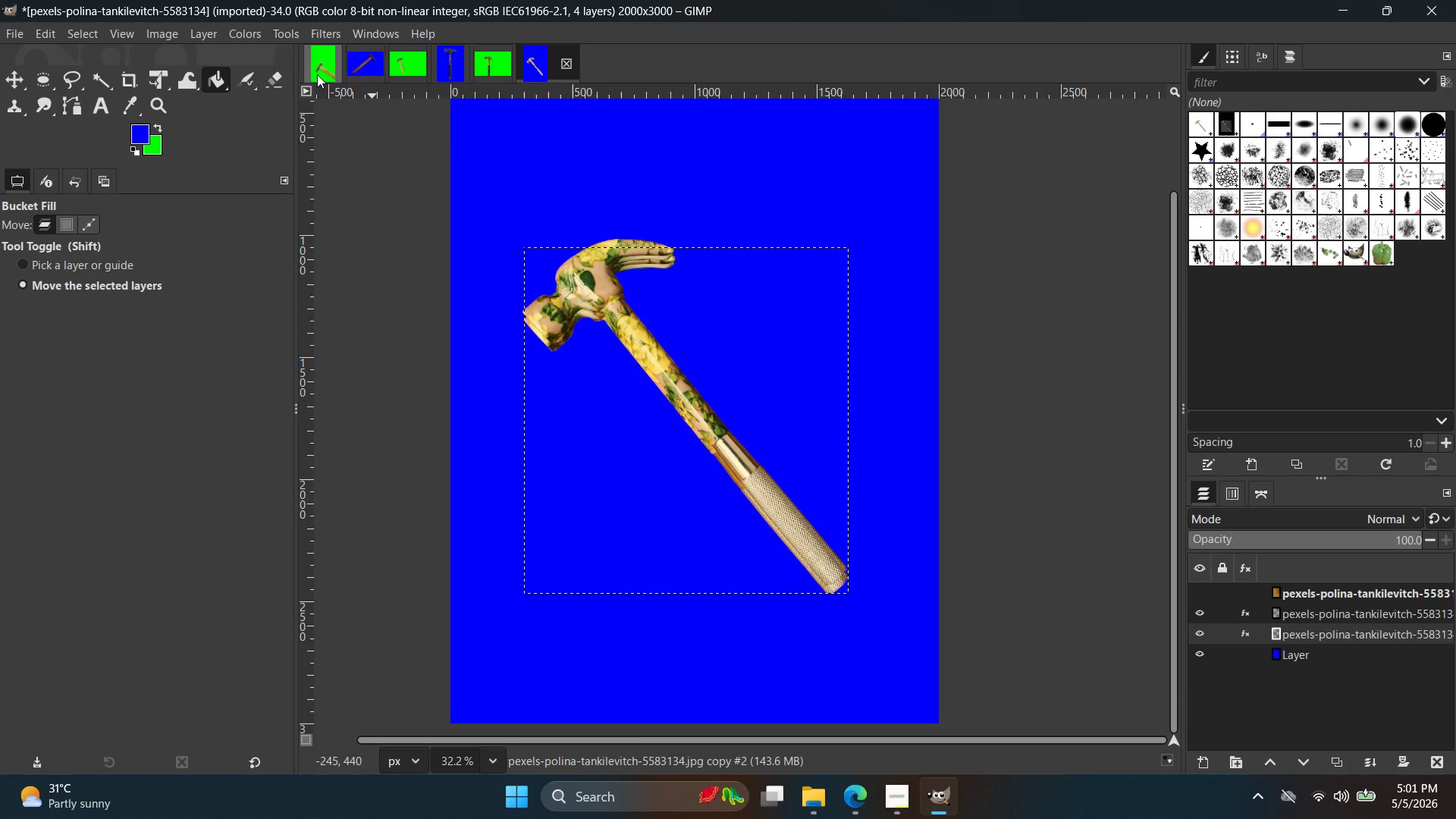 
left_click([249, 35])
 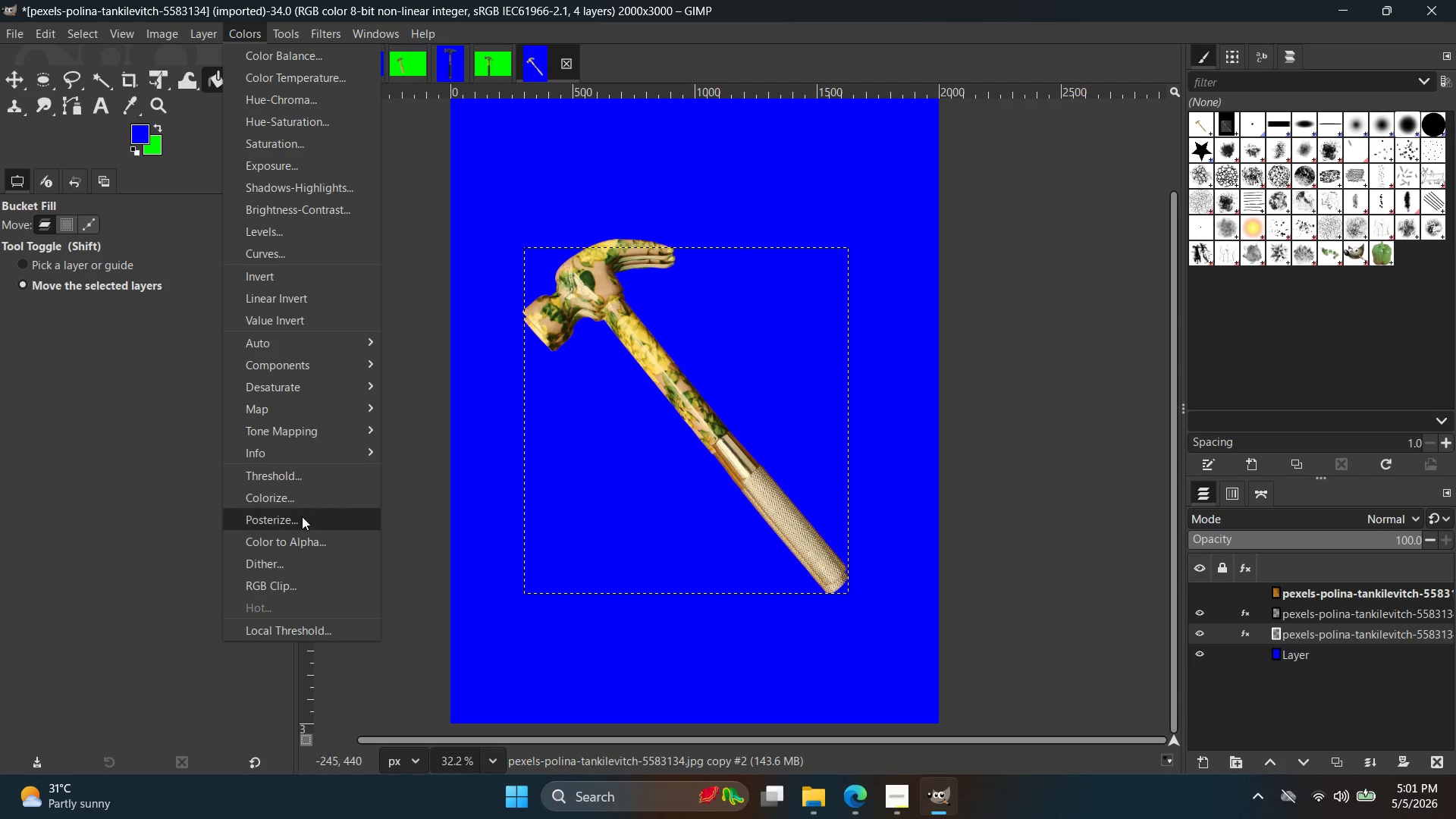 
left_click([296, 501])
 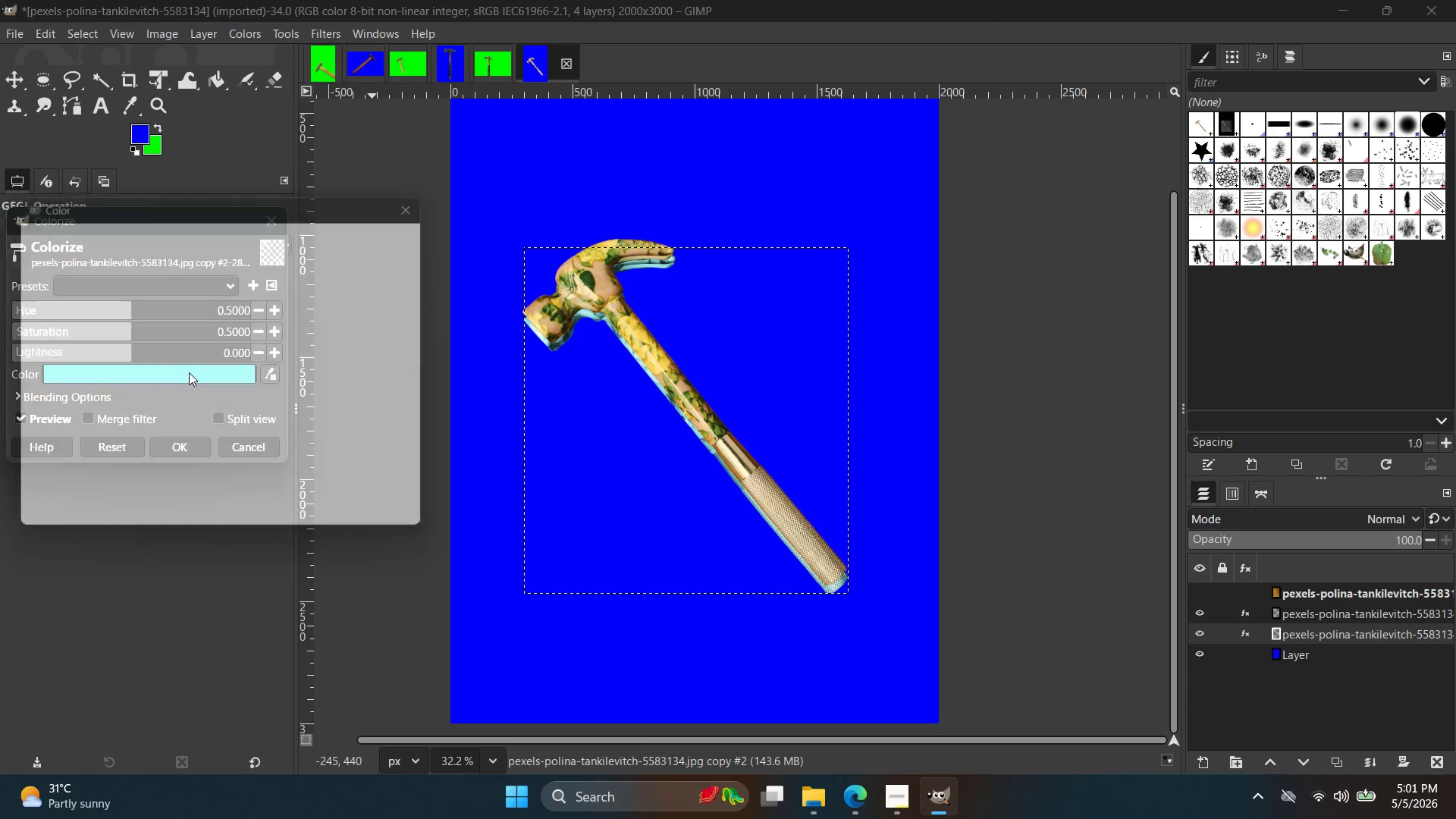 
left_click_drag(start_coordinate=[128, 392], to_coordinate=[0, 441])
 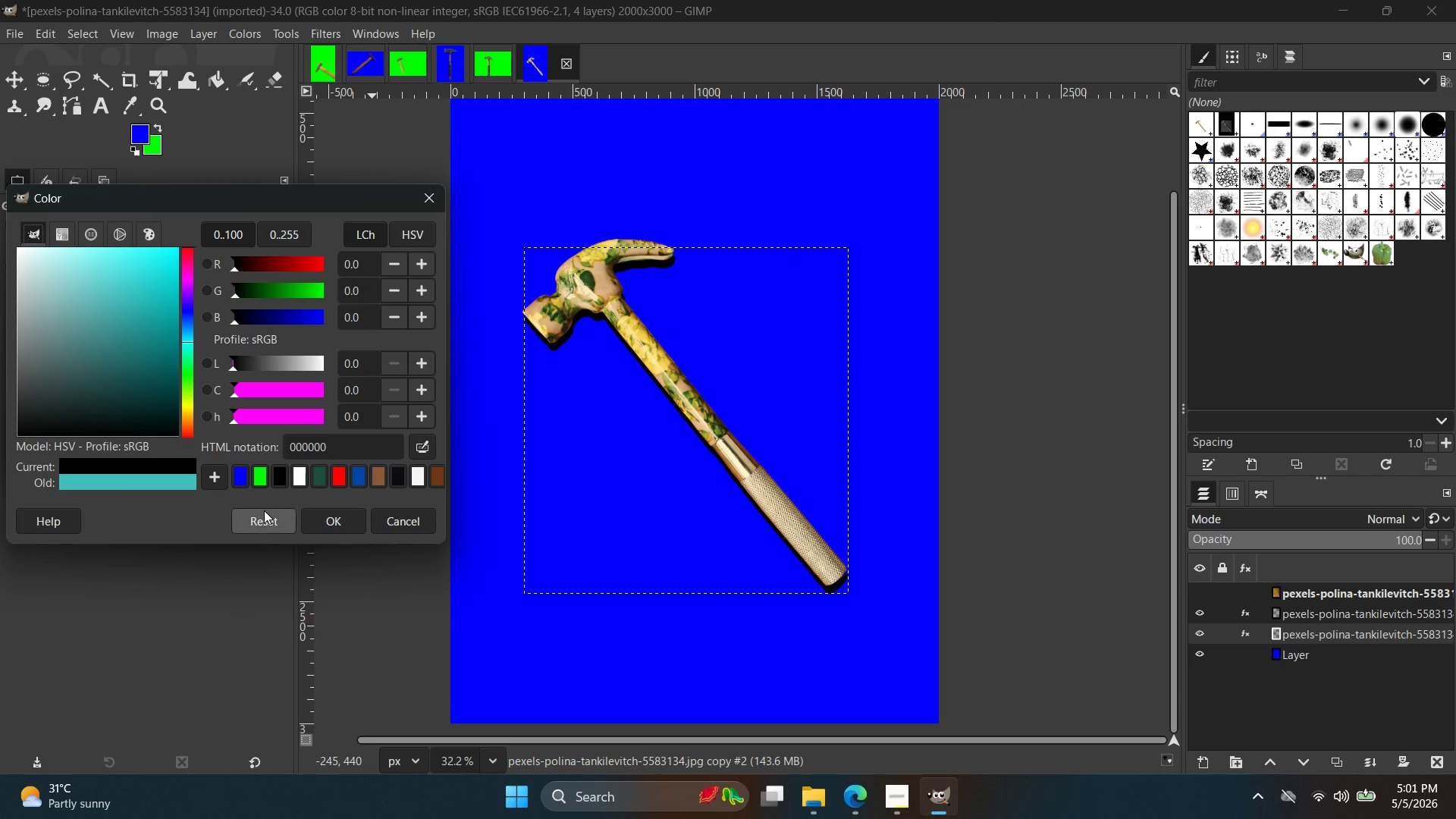 
left_click([260, 522])
 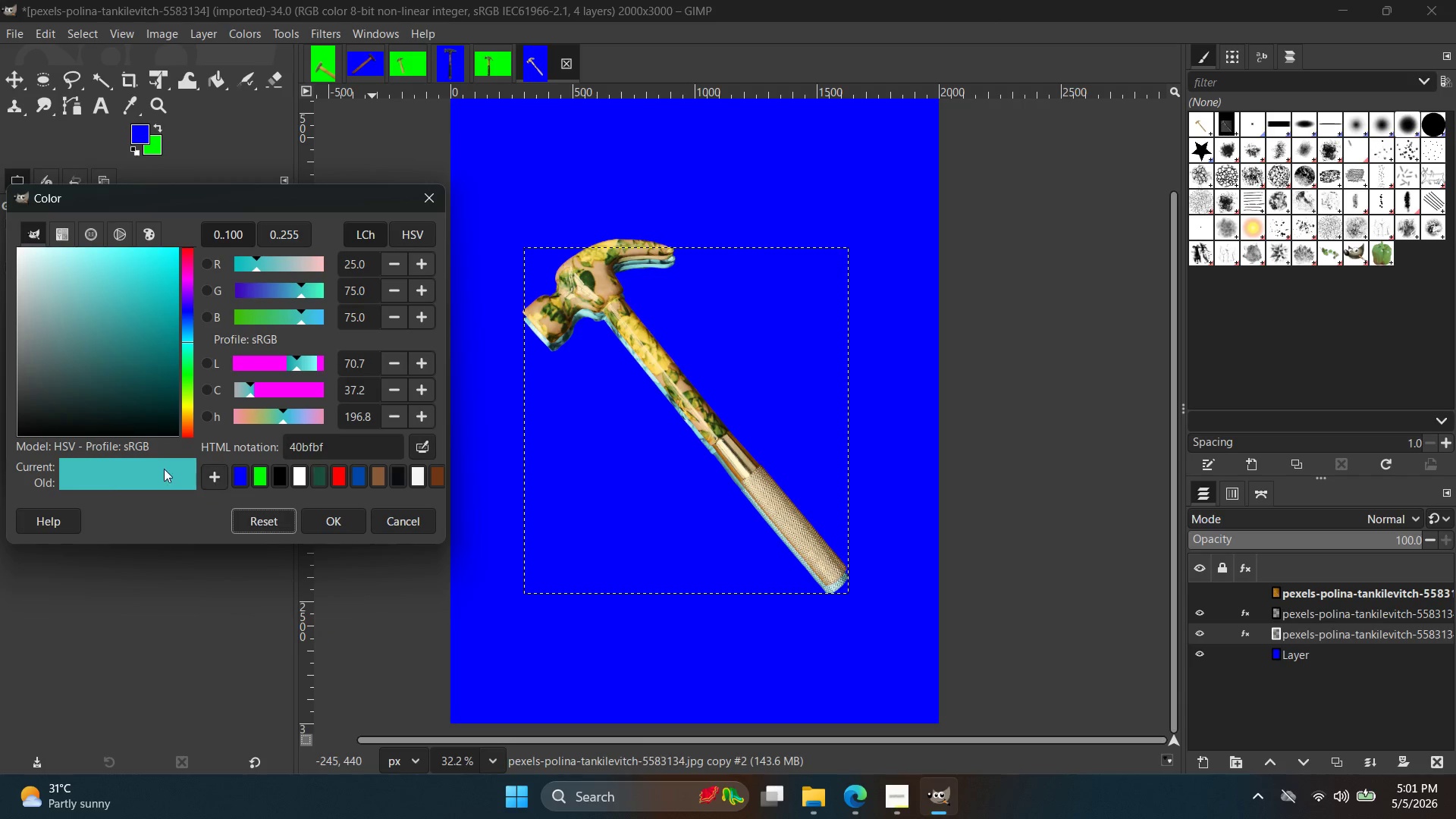 
left_click_drag(start_coordinate=[110, 390], to_coordinate=[0, 456])
 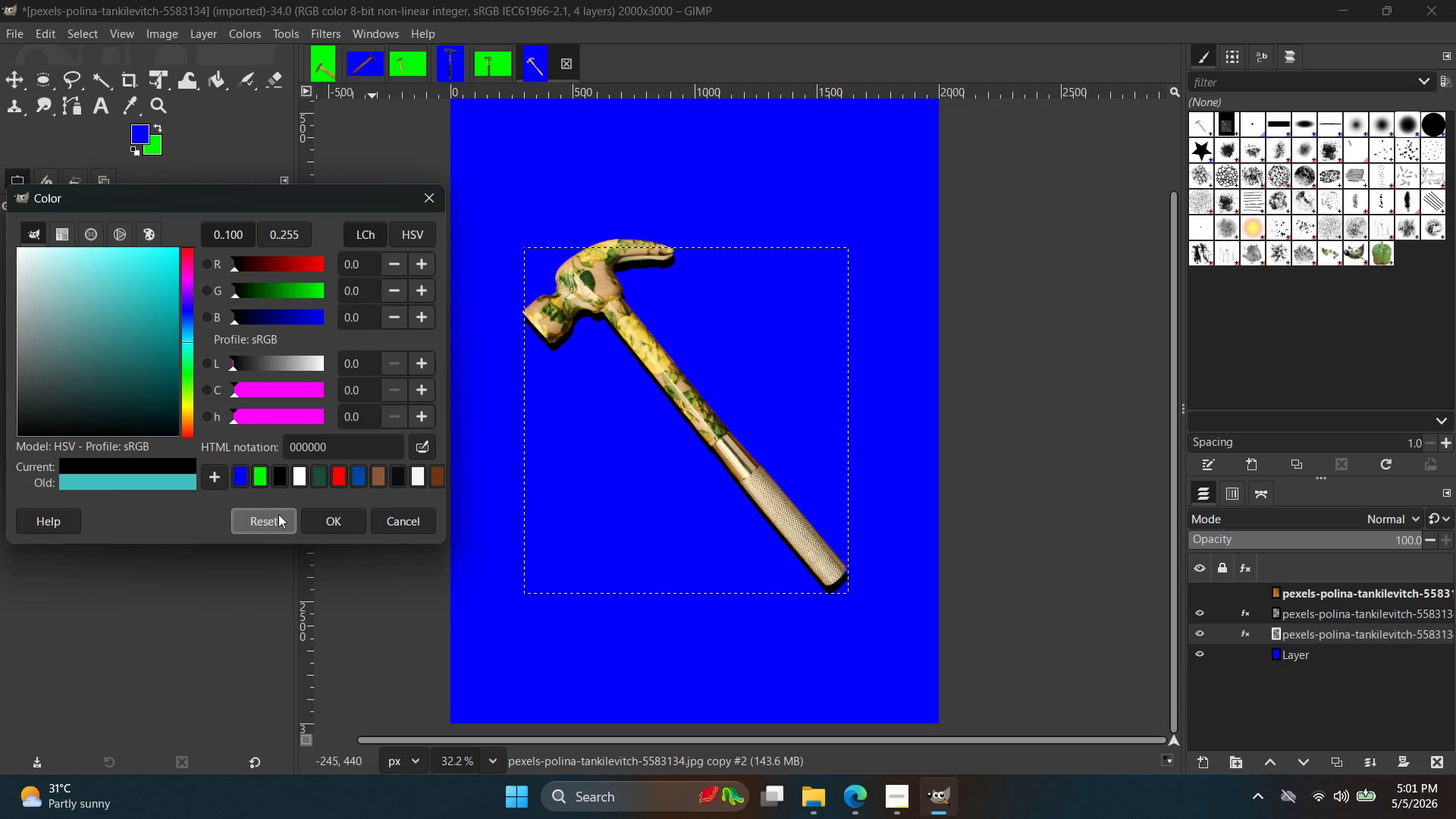 
left_click([334, 520])
 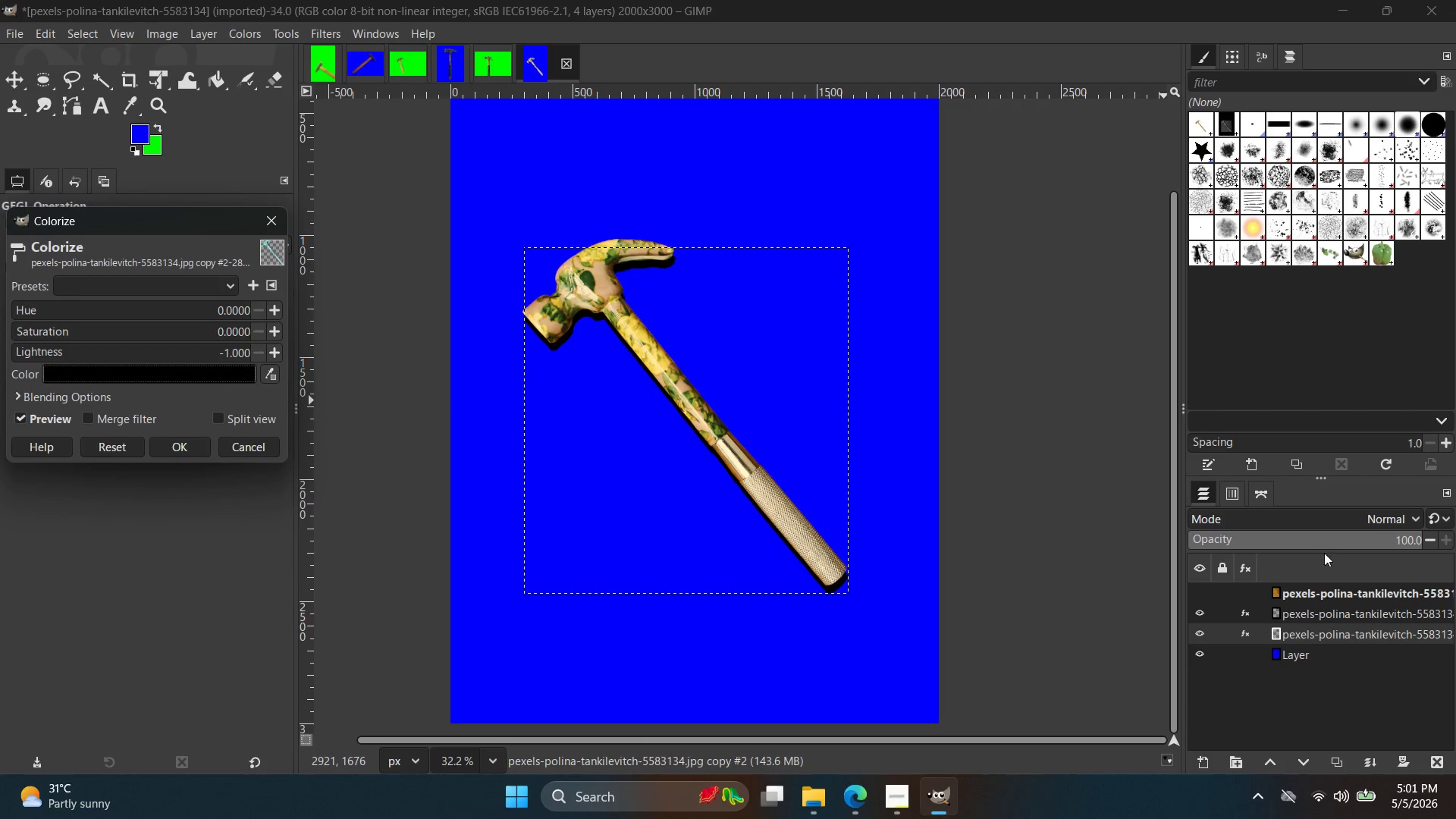 
left_click_drag(start_coordinate=[1347, 539], to_coordinate=[1319, 542])
 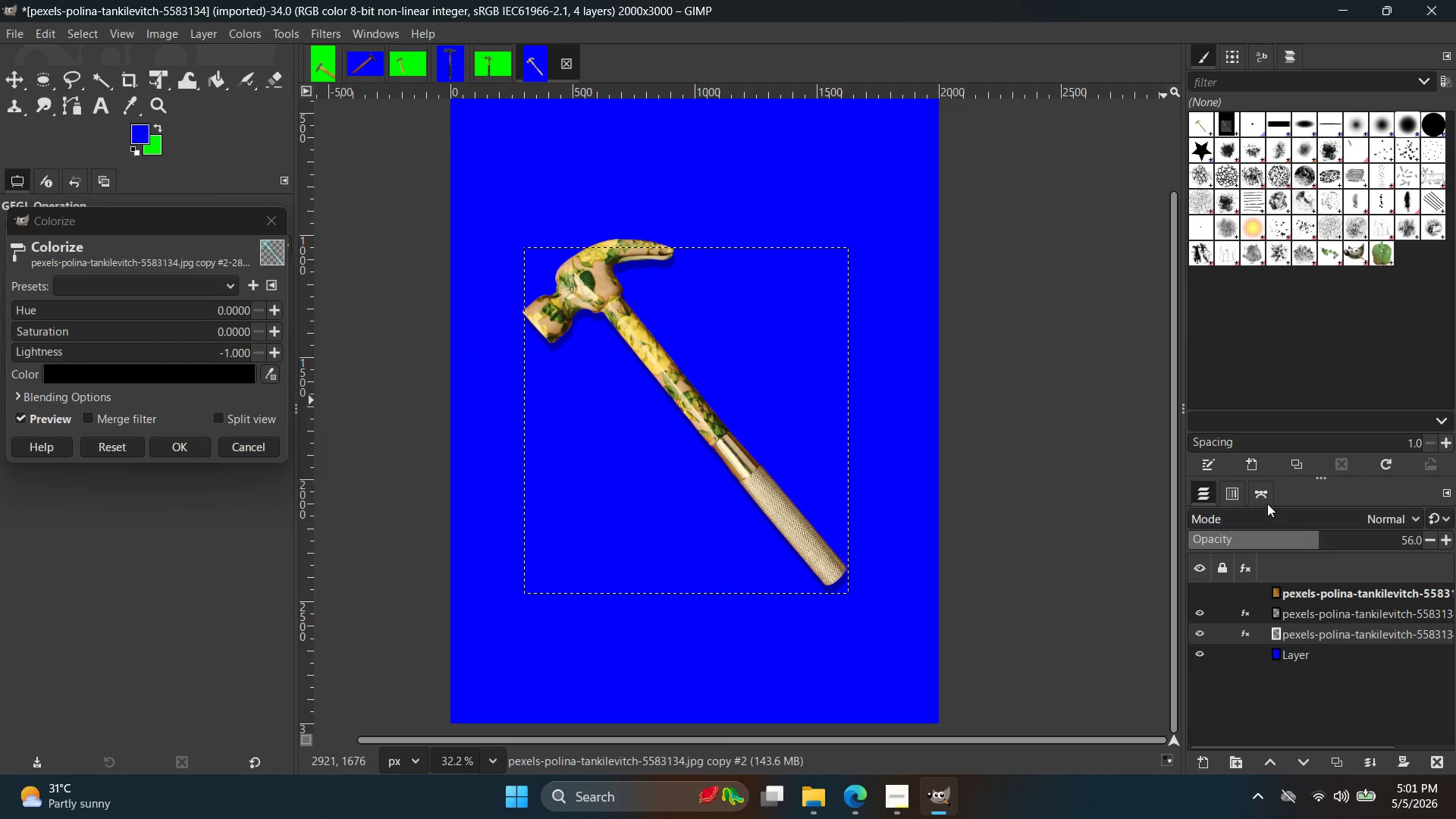 
hold_key(key=ControlLeft, duration=1.27)
scroll: coordinate [802, 334], scroll_direction: up, amount: 5.0
 